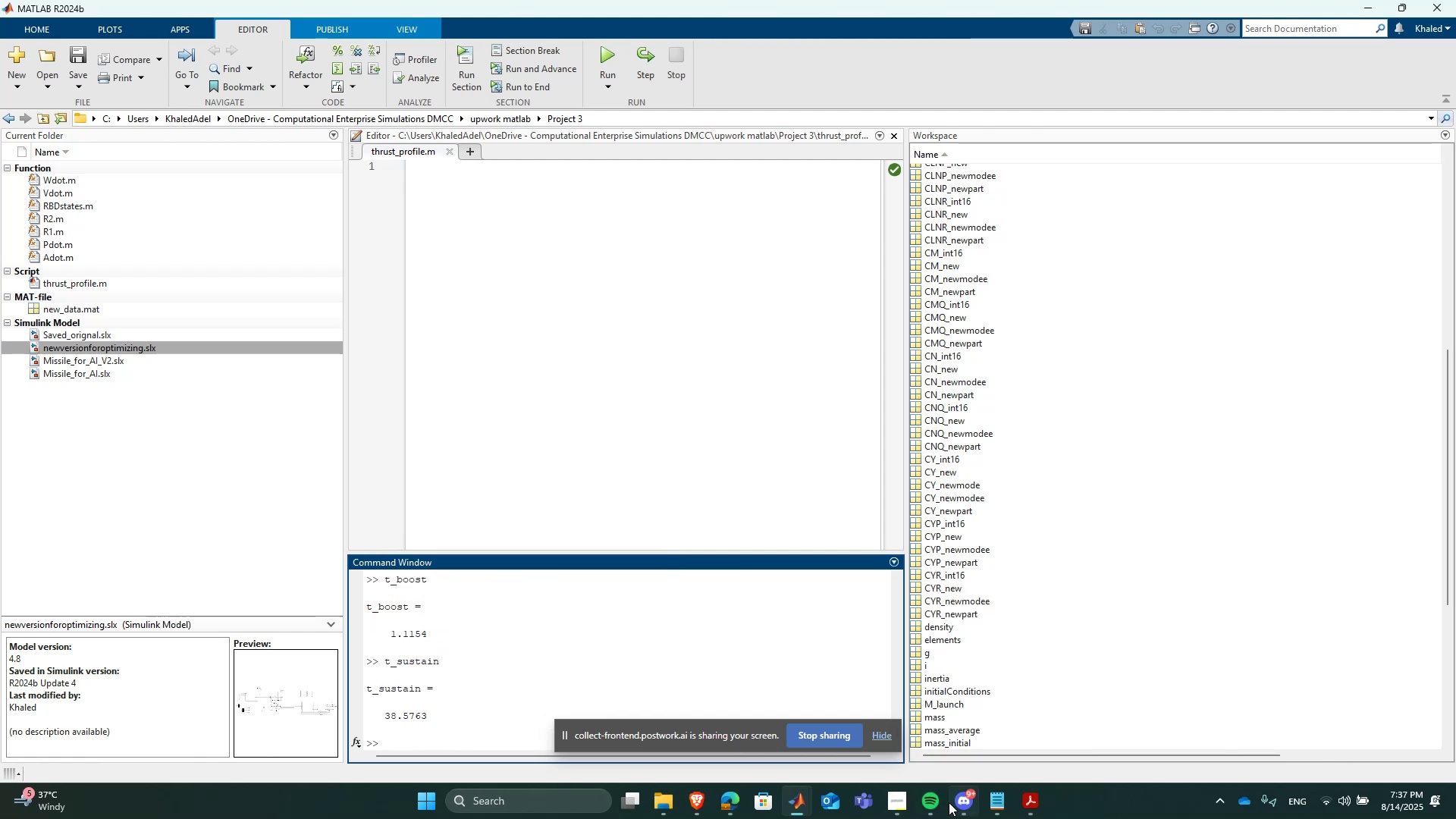 
left_click([968, 813])
 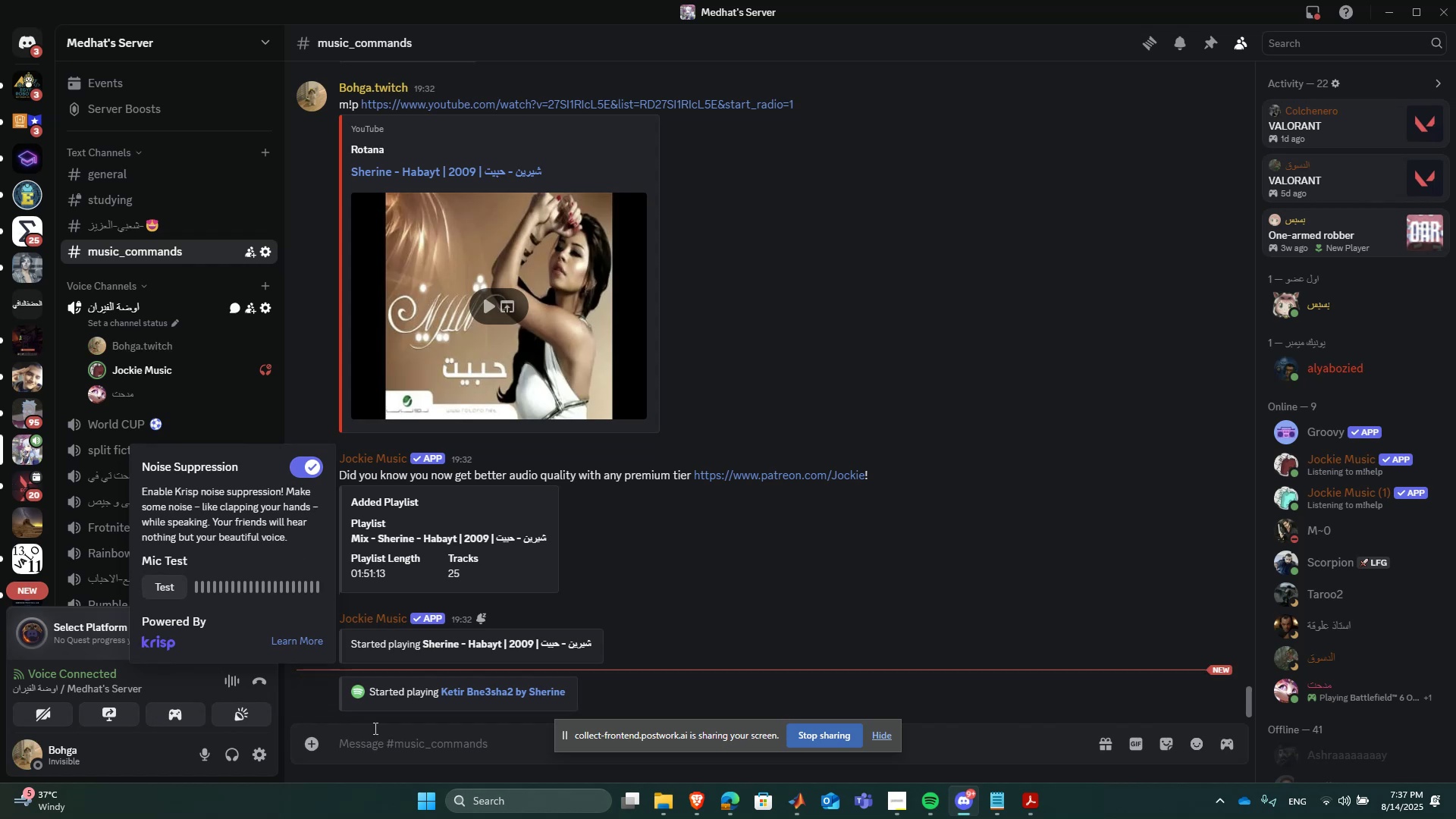 
left_click([384, 738])
 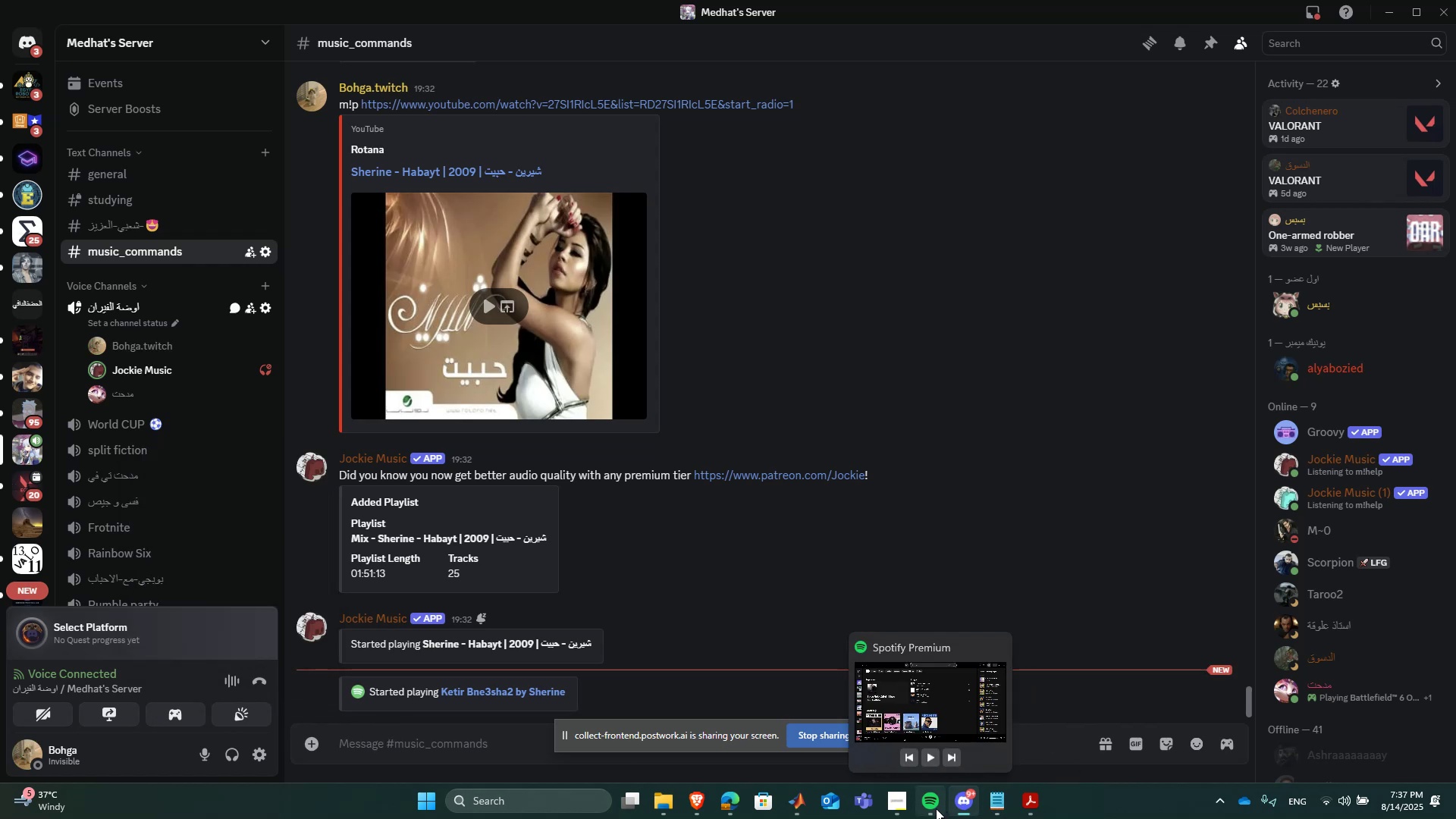 
left_click([466, 736])
 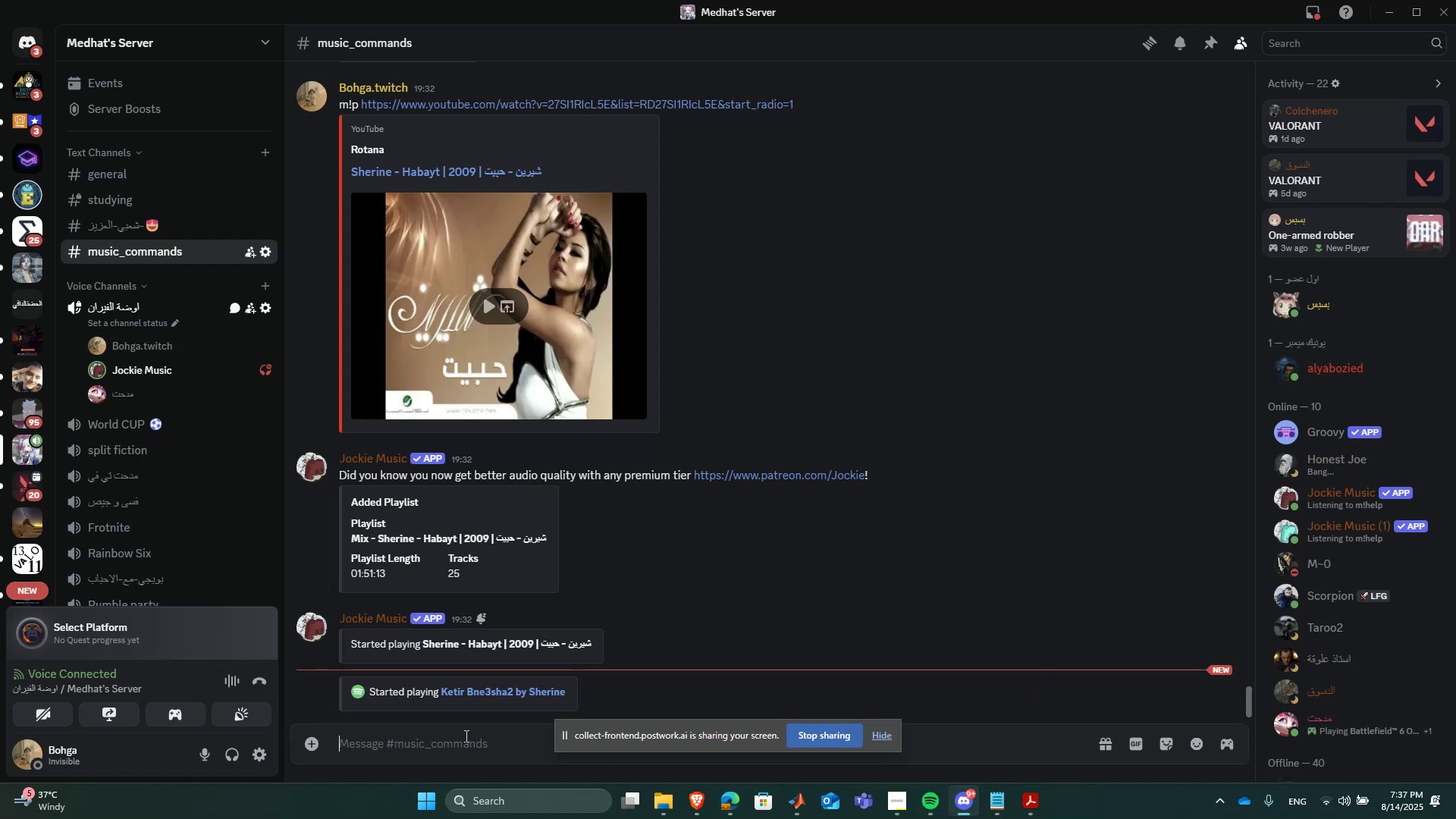 
type(m!pause)
 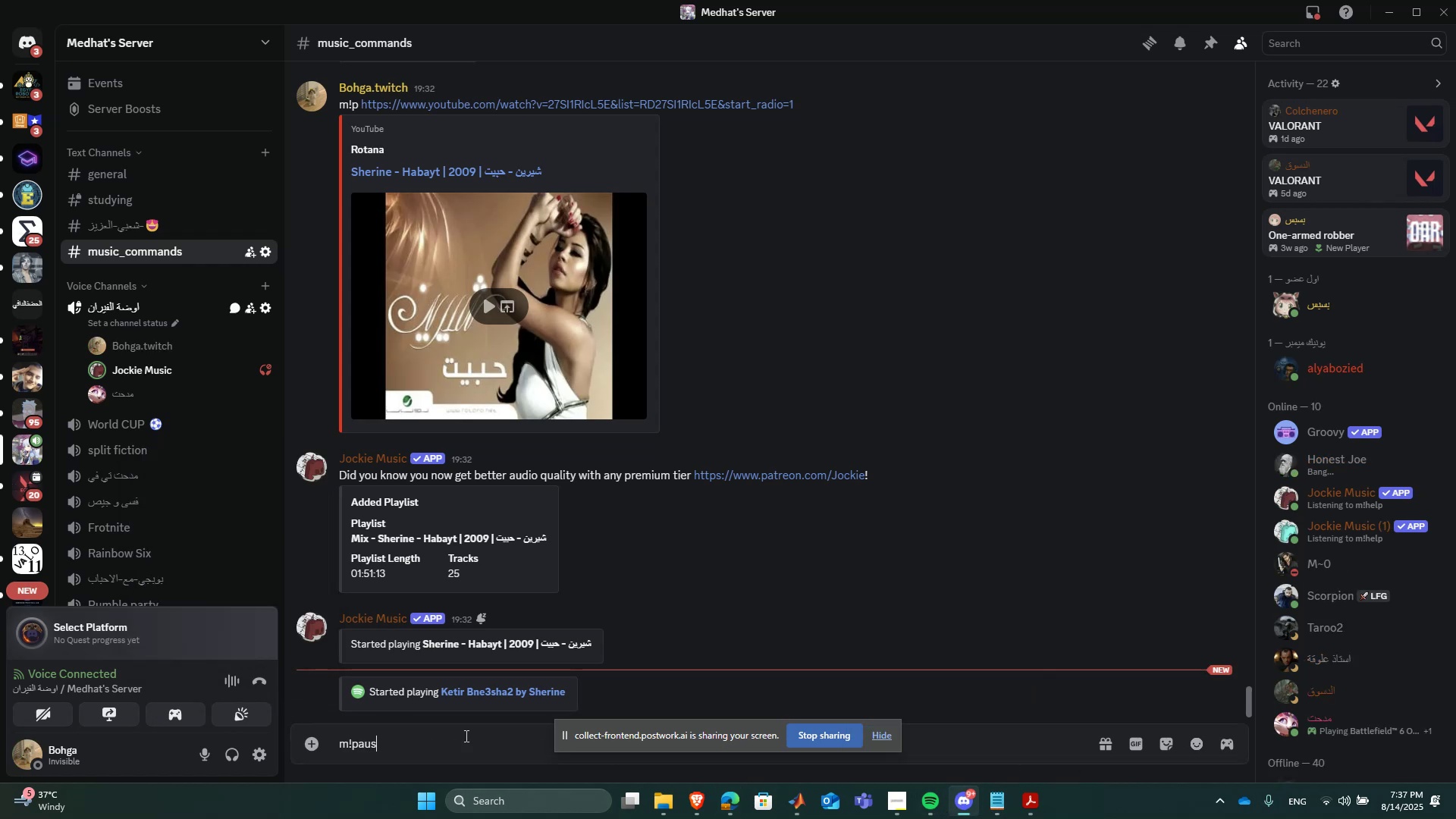 
key(Enter)
 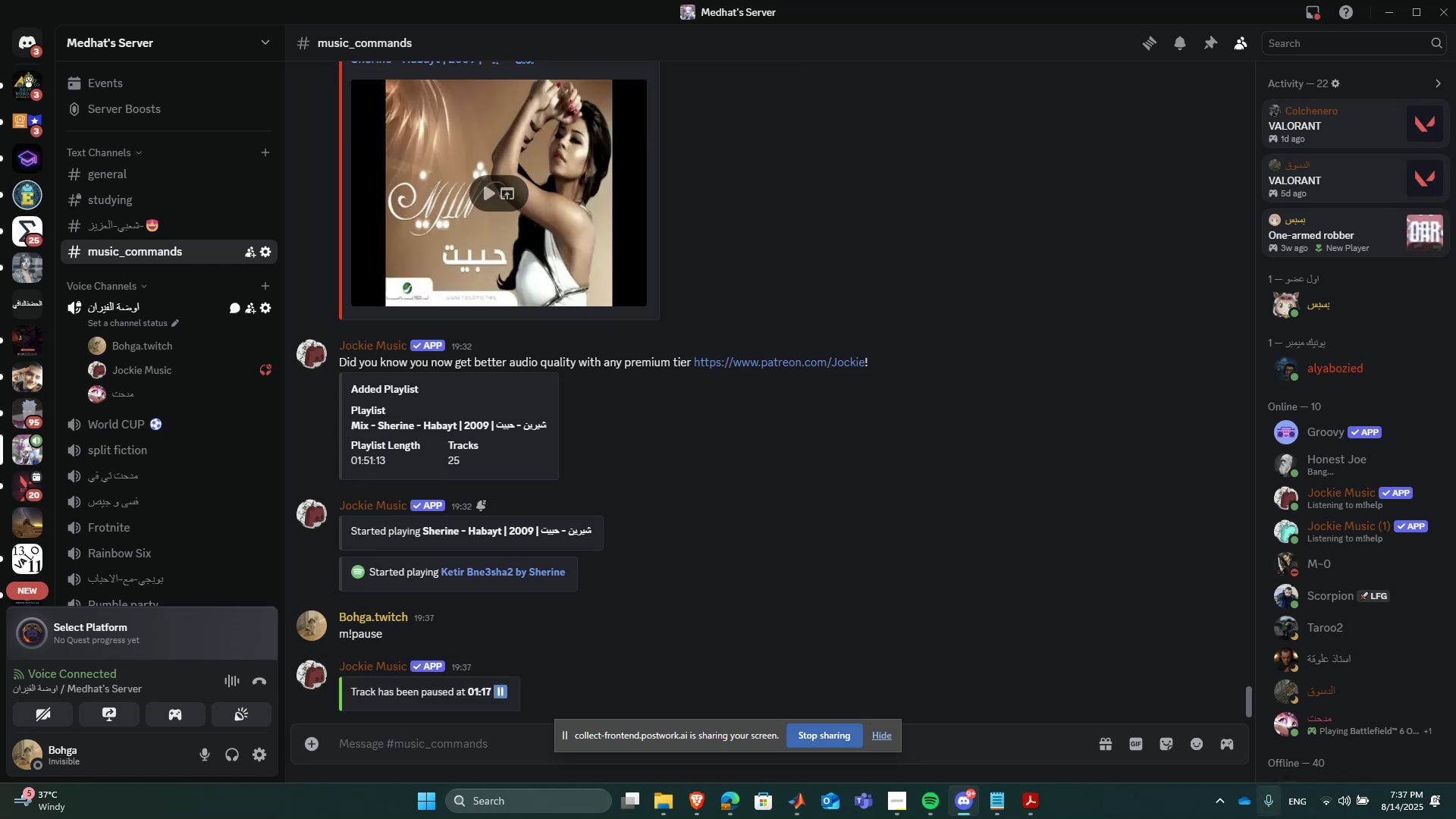 
wait(6.6)
 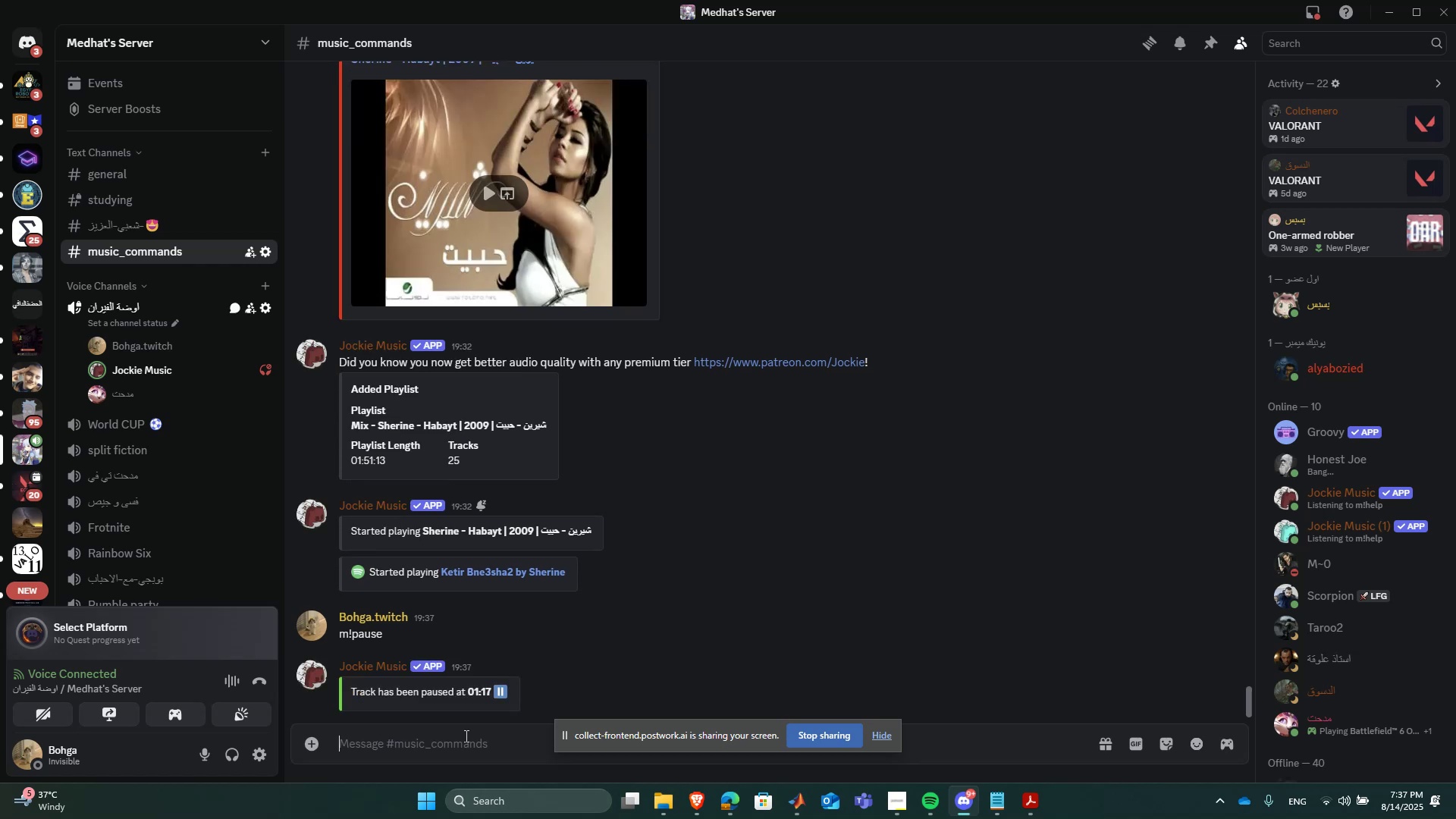 
left_click([1226, 795])
 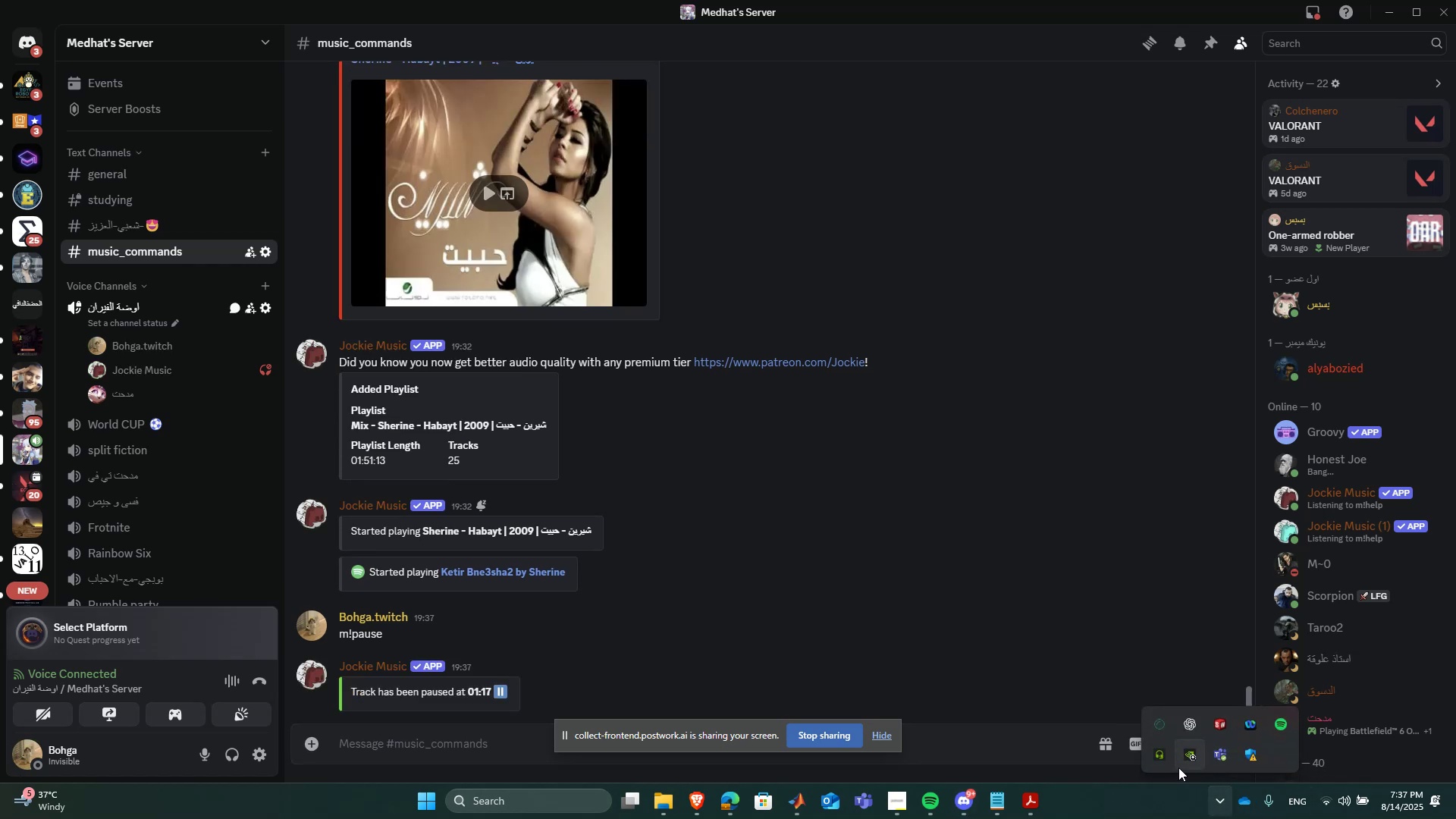 
left_click([1157, 760])
 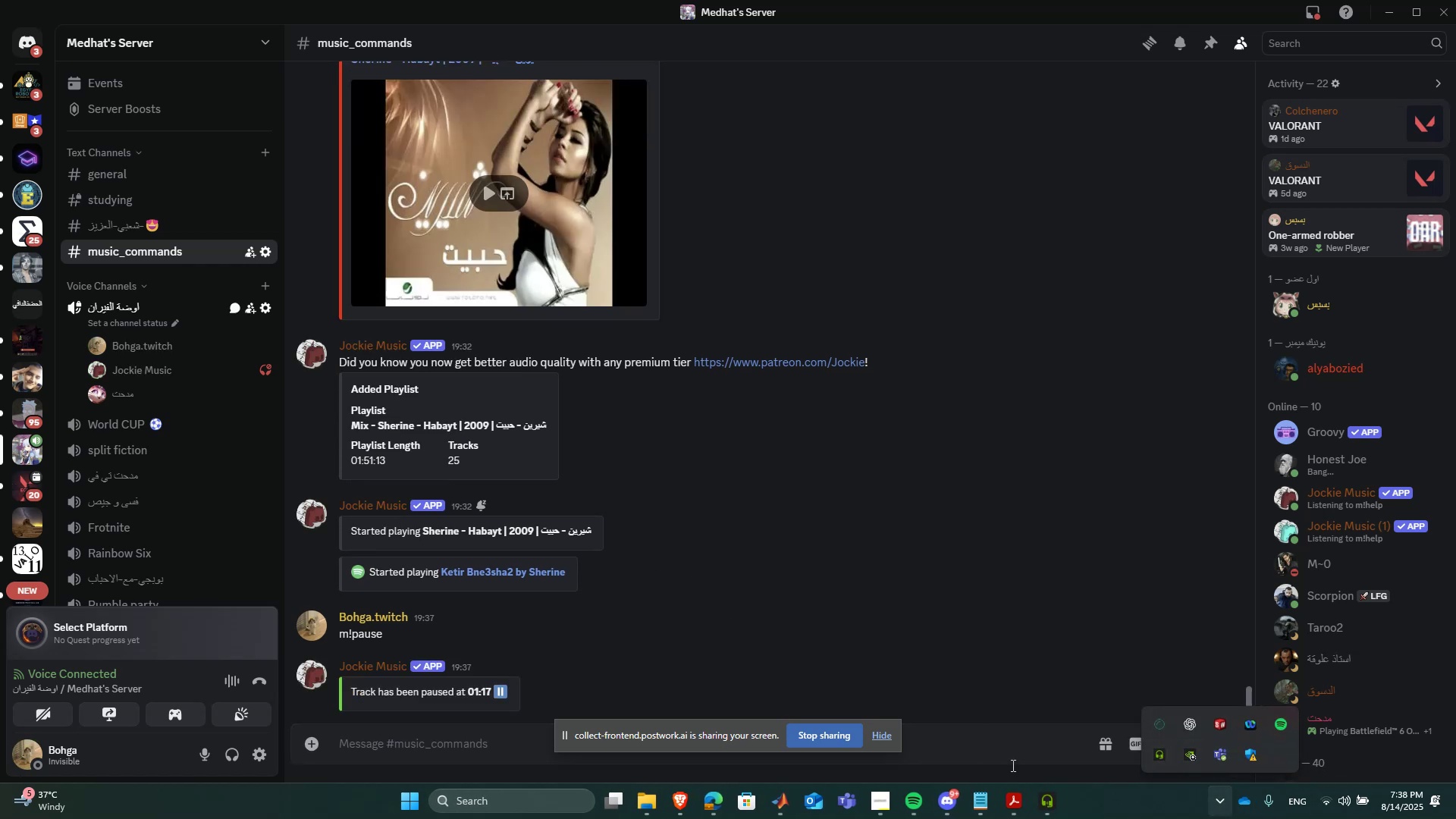 
left_click([1065, 806])
 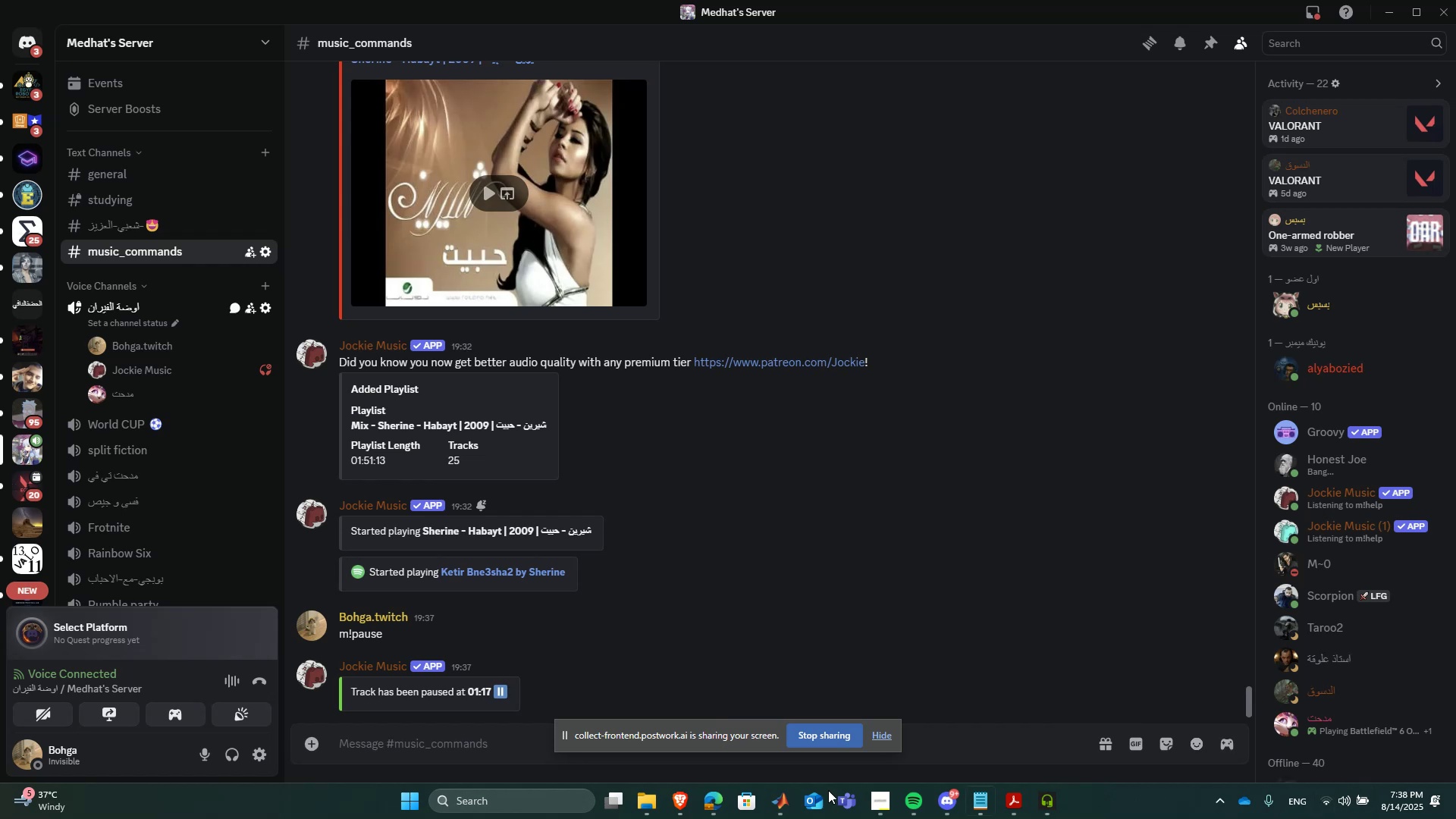 
left_click([256, 749])
 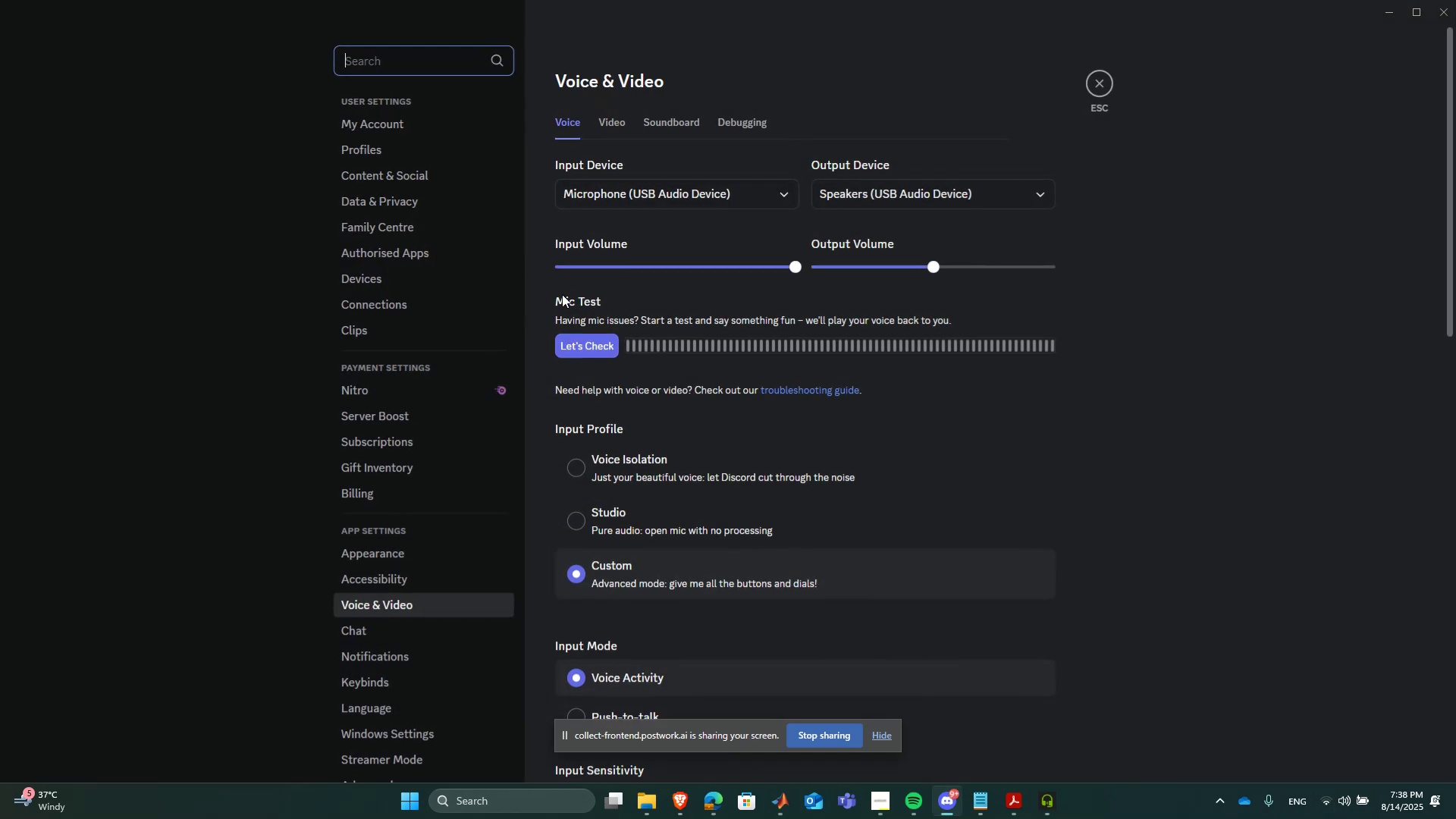 
left_click([678, 196])
 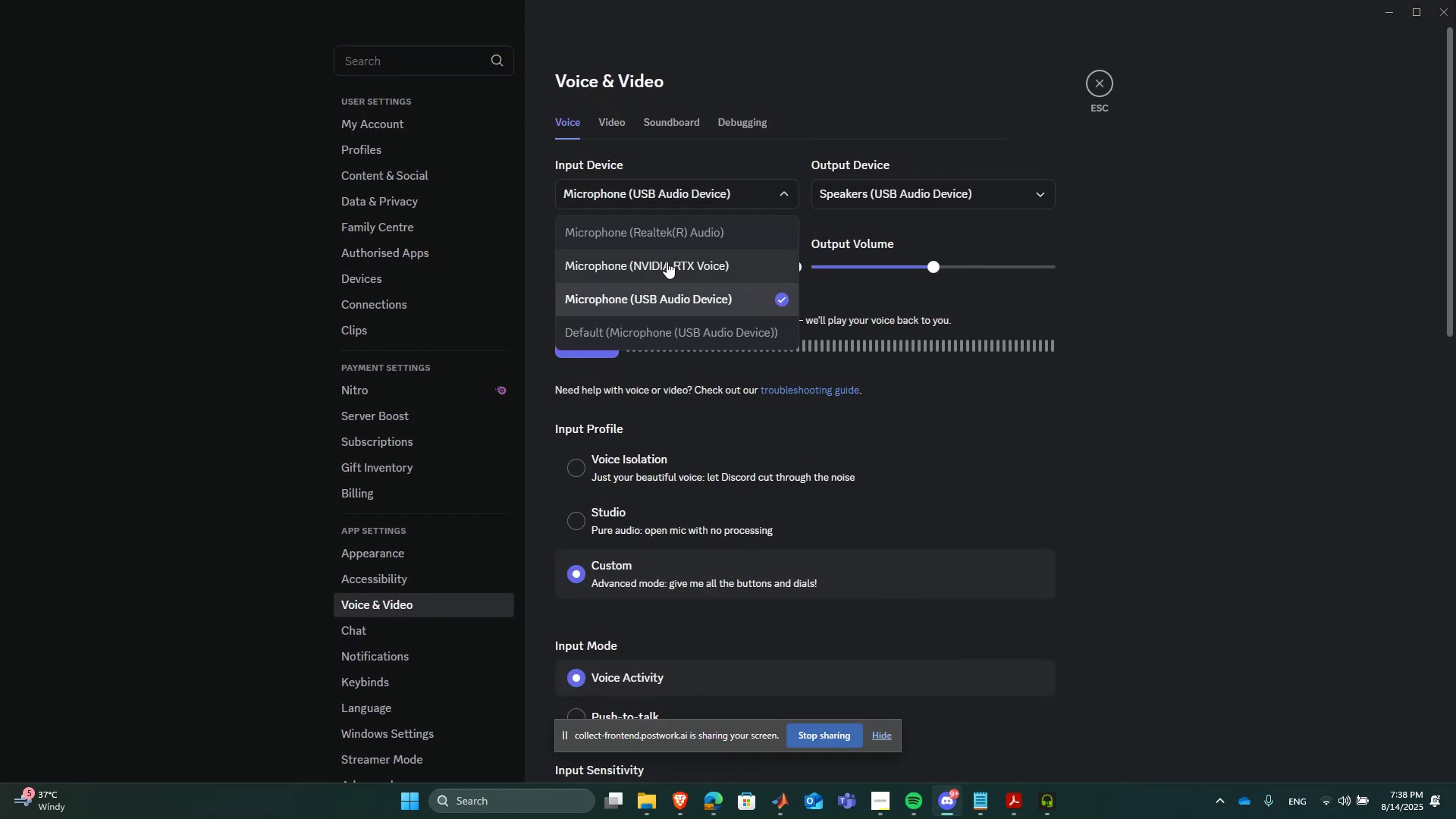 
left_click([654, 274])
 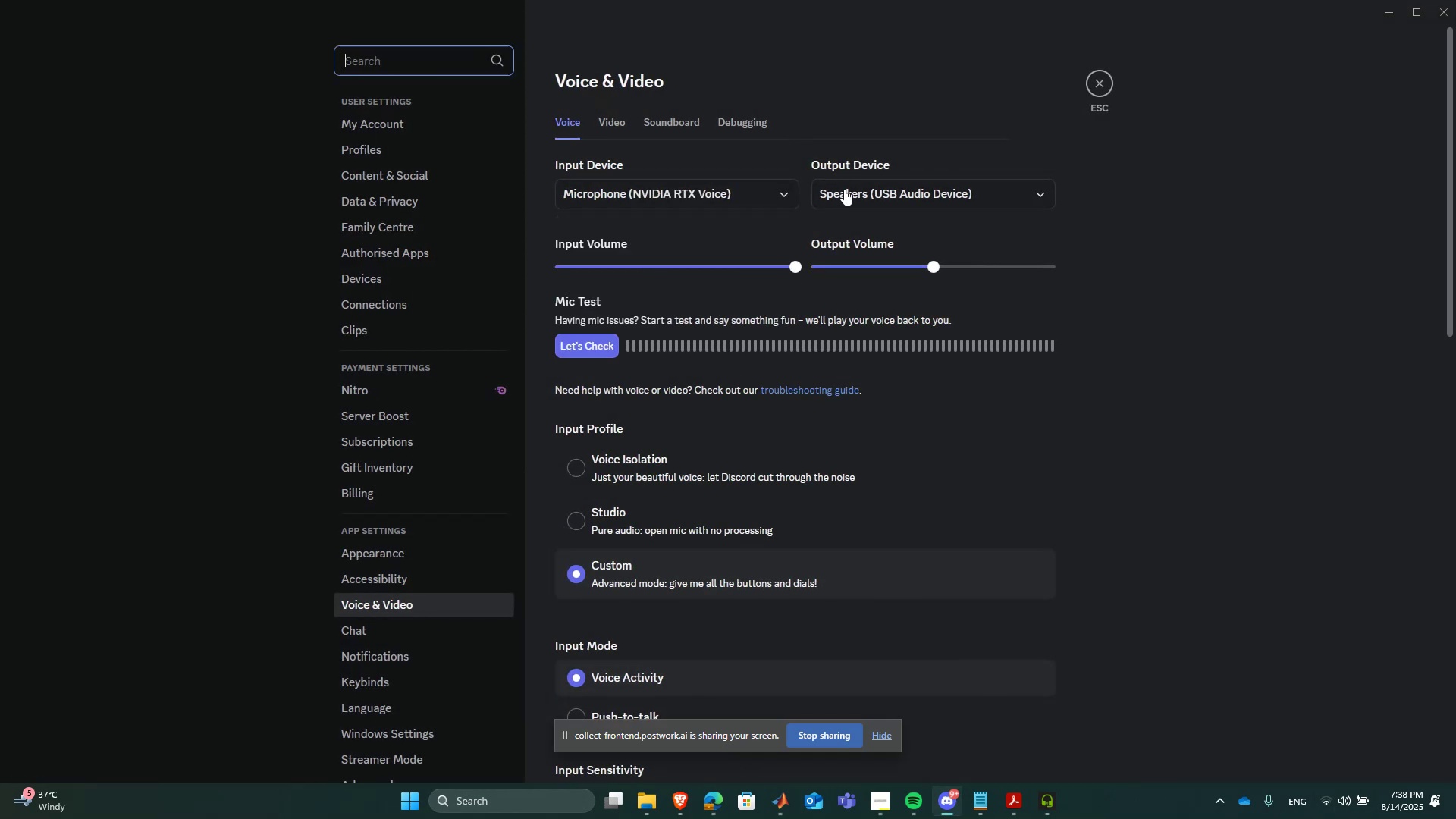 
left_click([846, 187])
 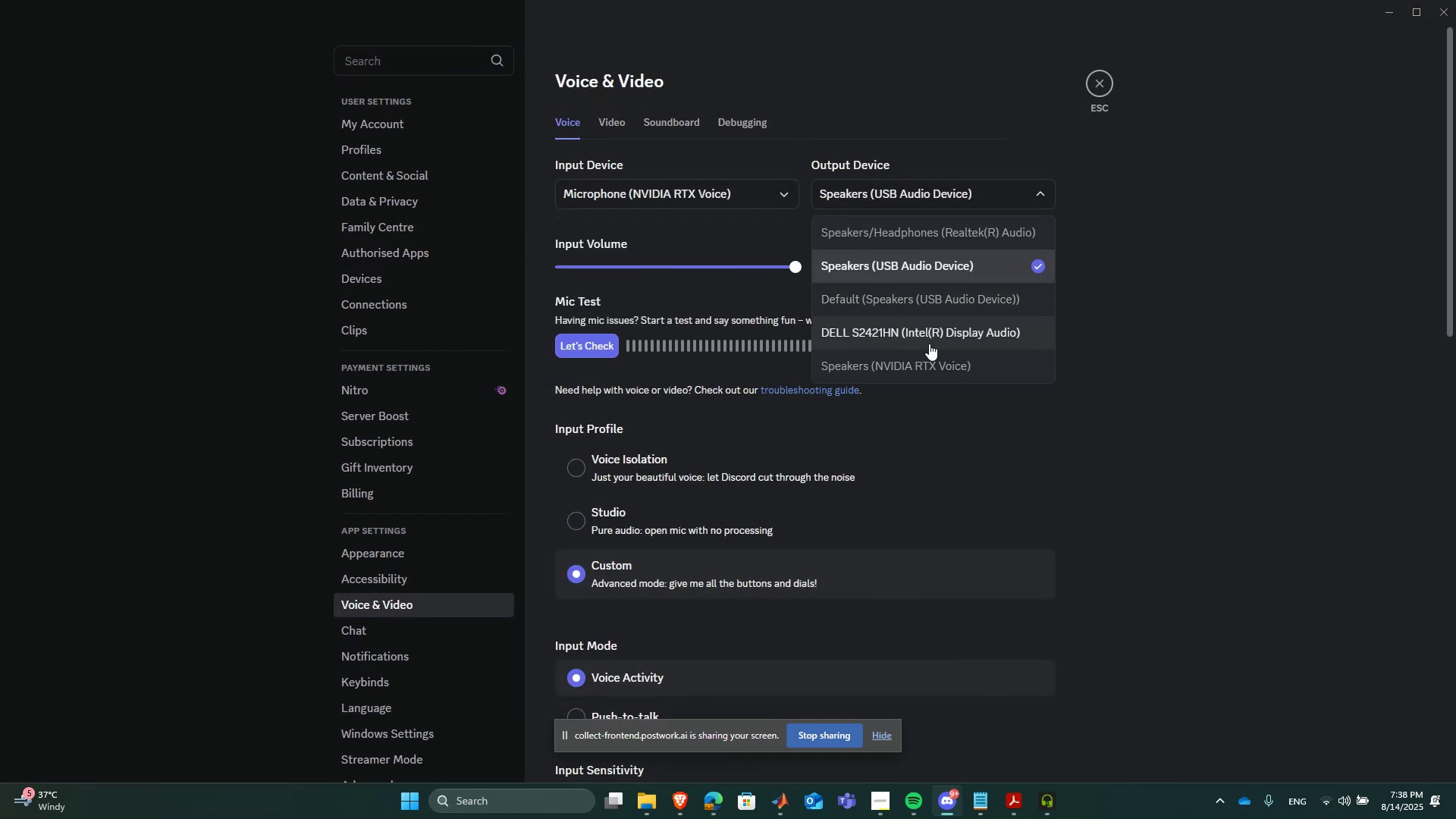 
left_click([927, 362])
 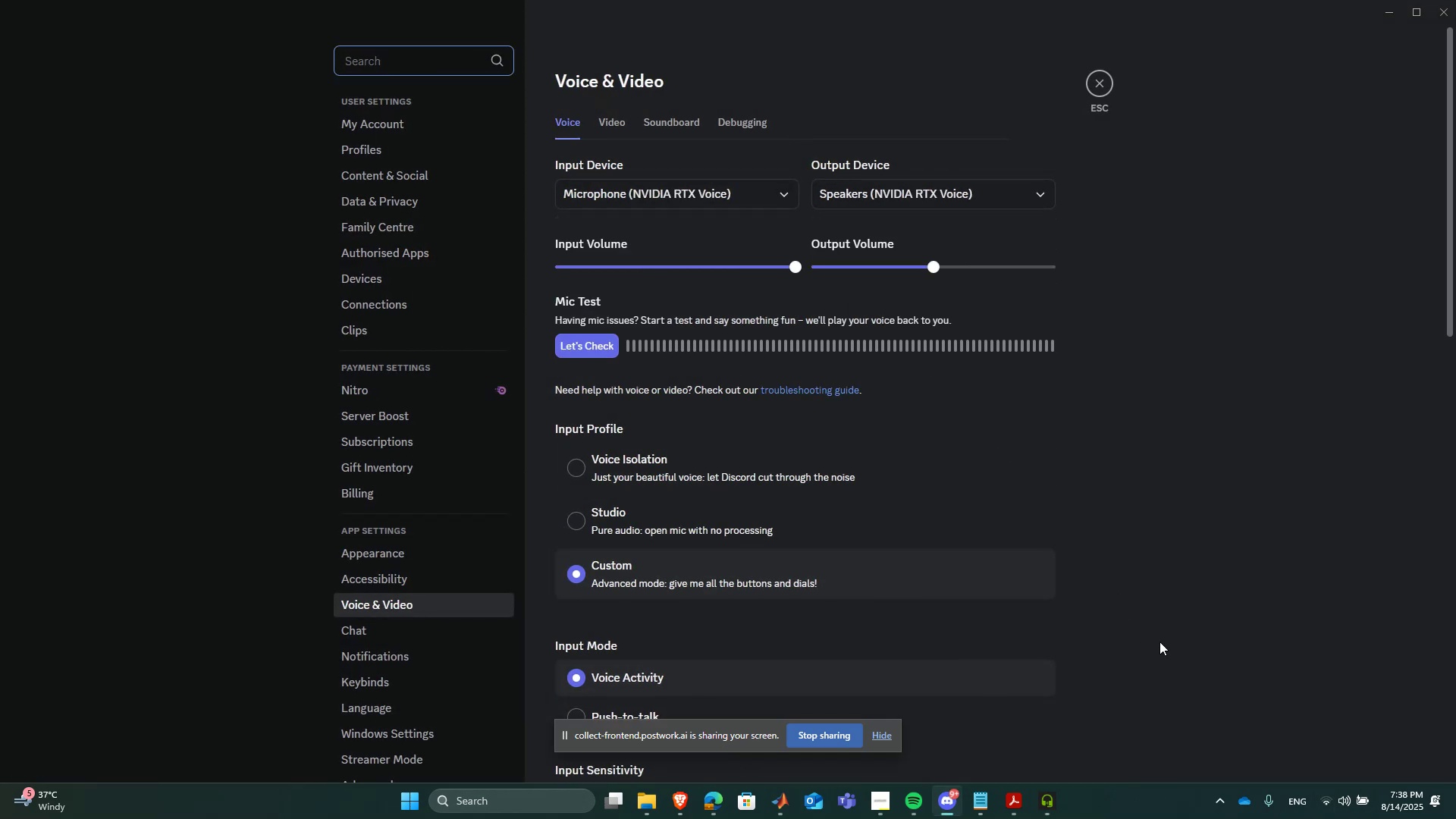 
key(F9)
 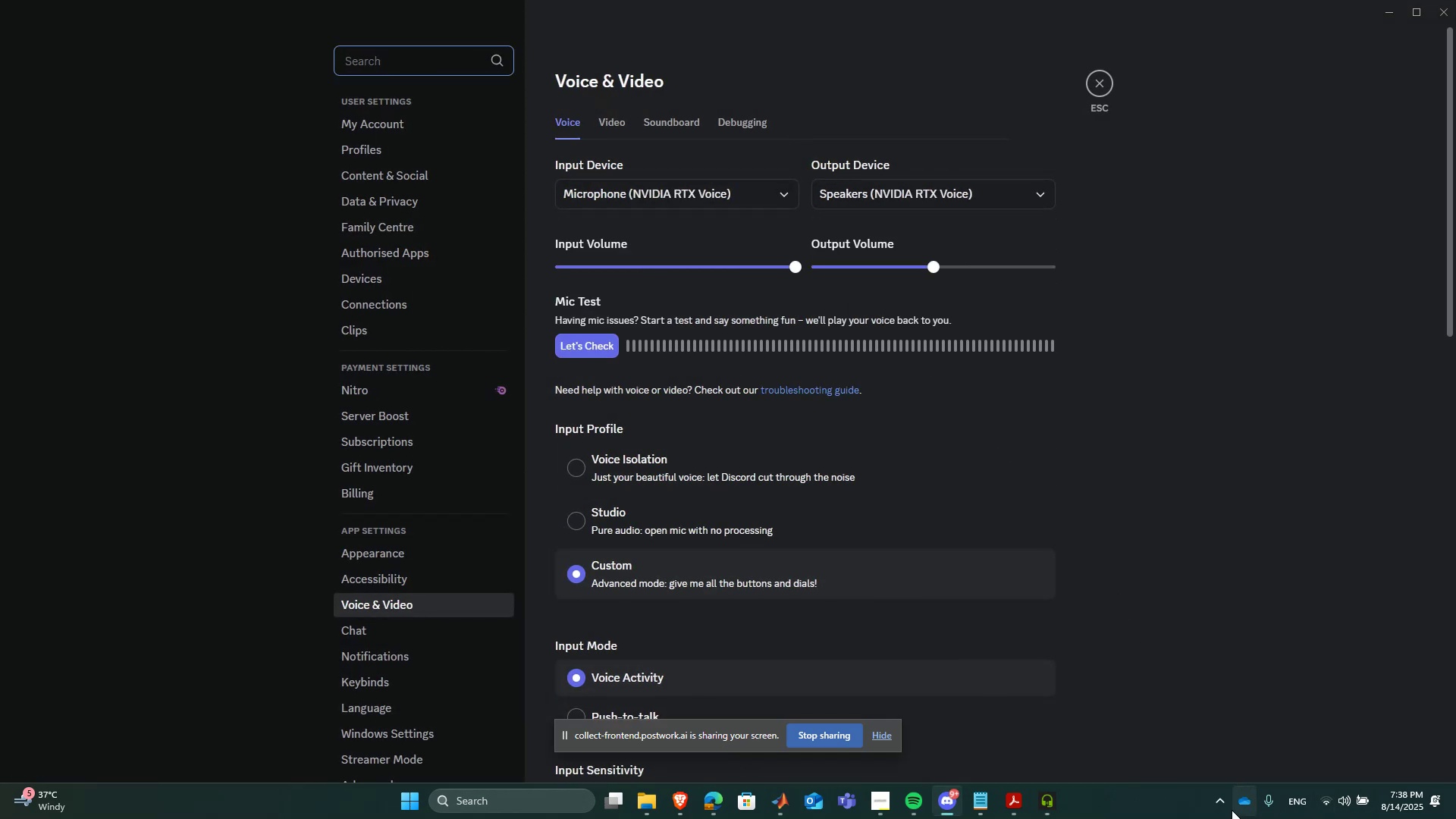 
left_click([1220, 800])
 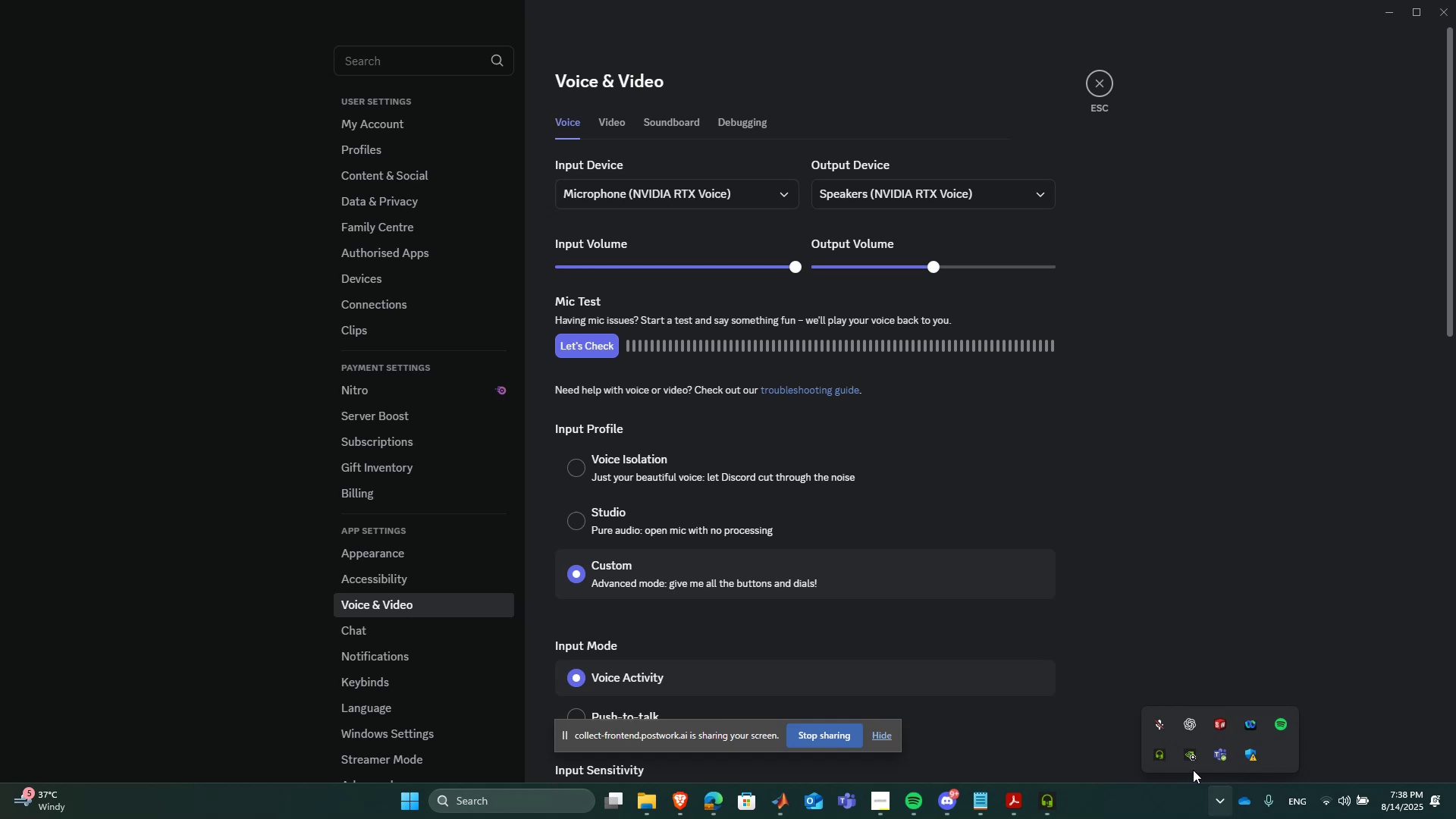 
left_click([1164, 757])
 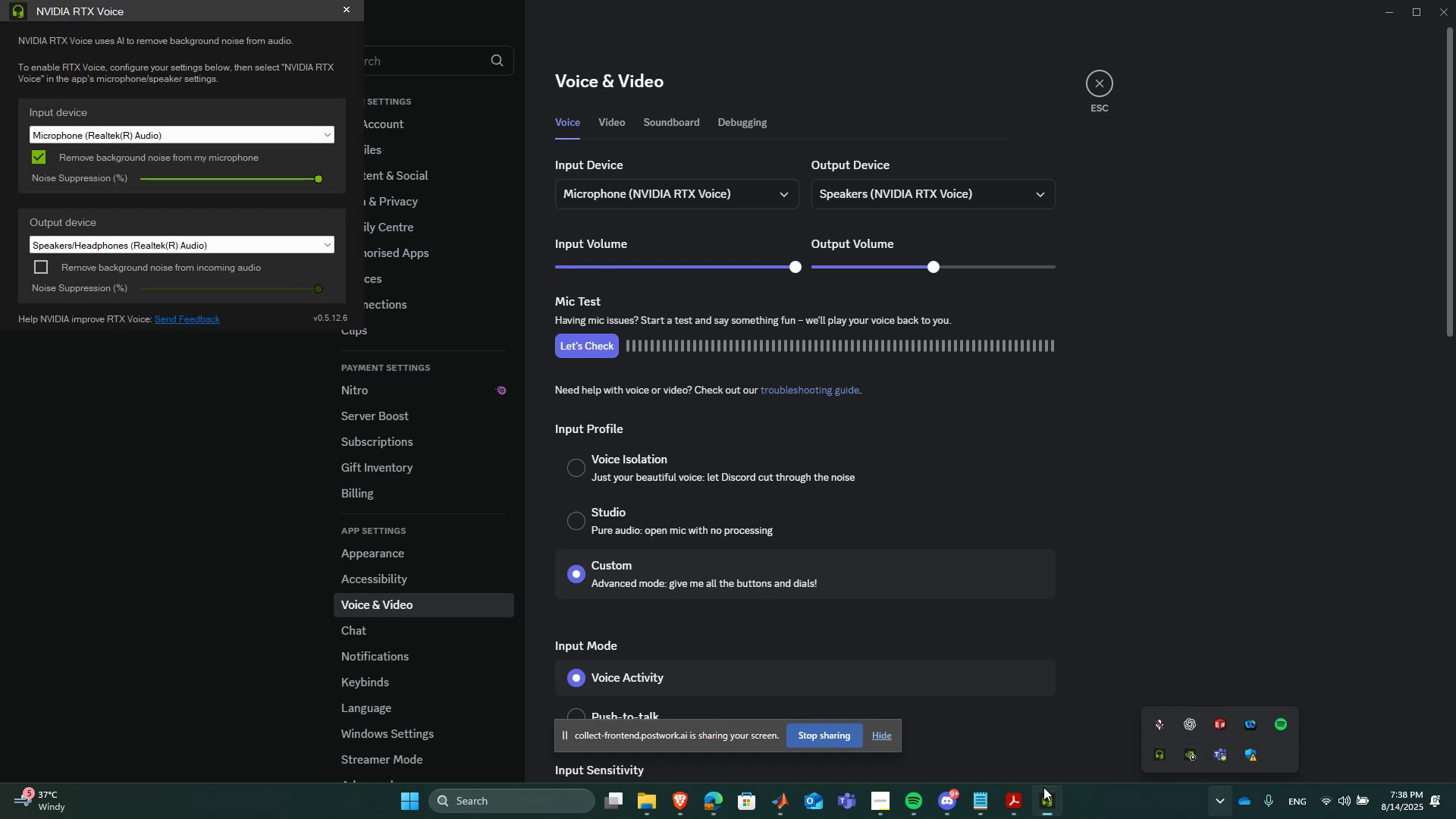 
left_click([158, 139])
 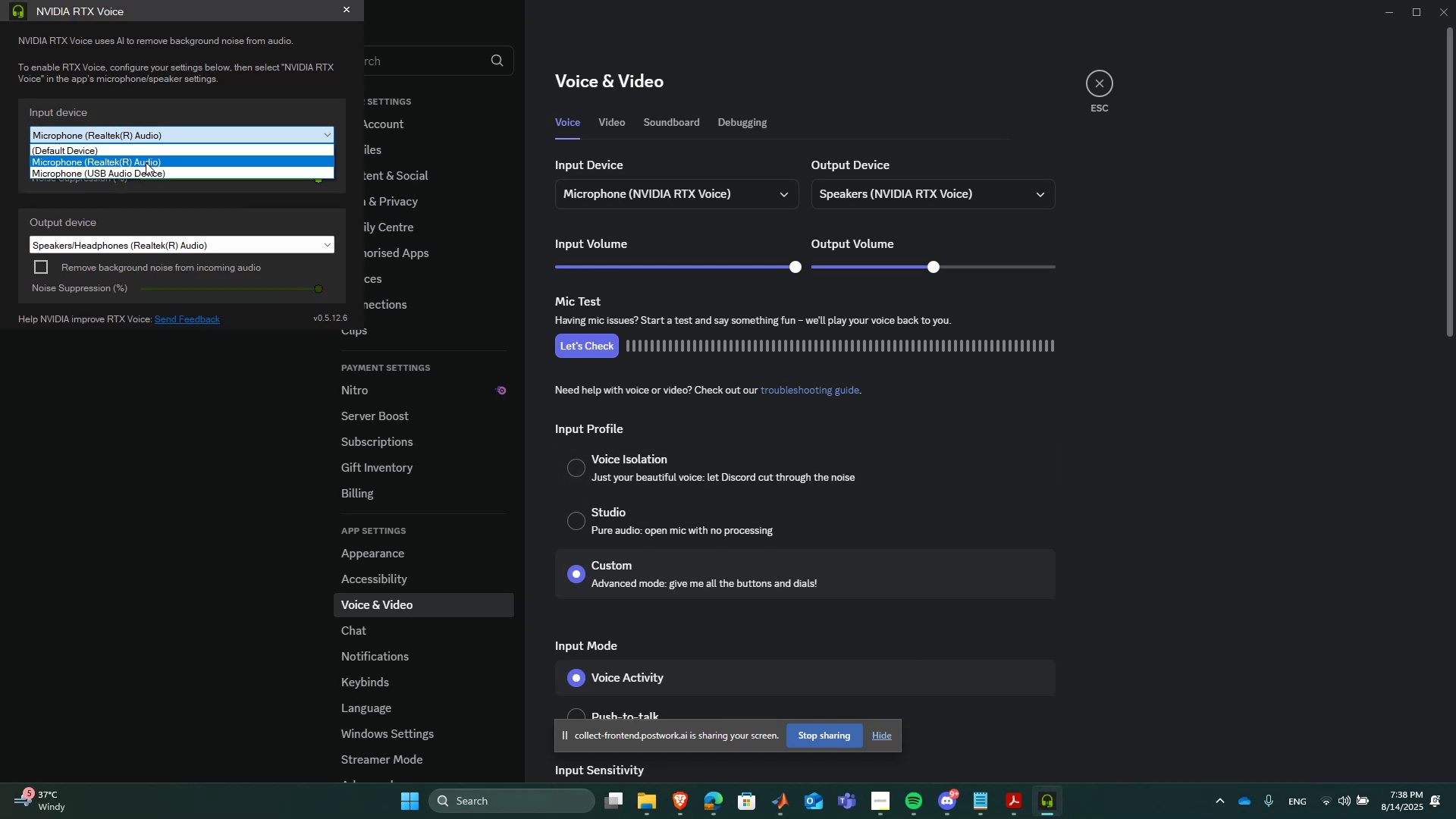 
left_click([151, 168])
 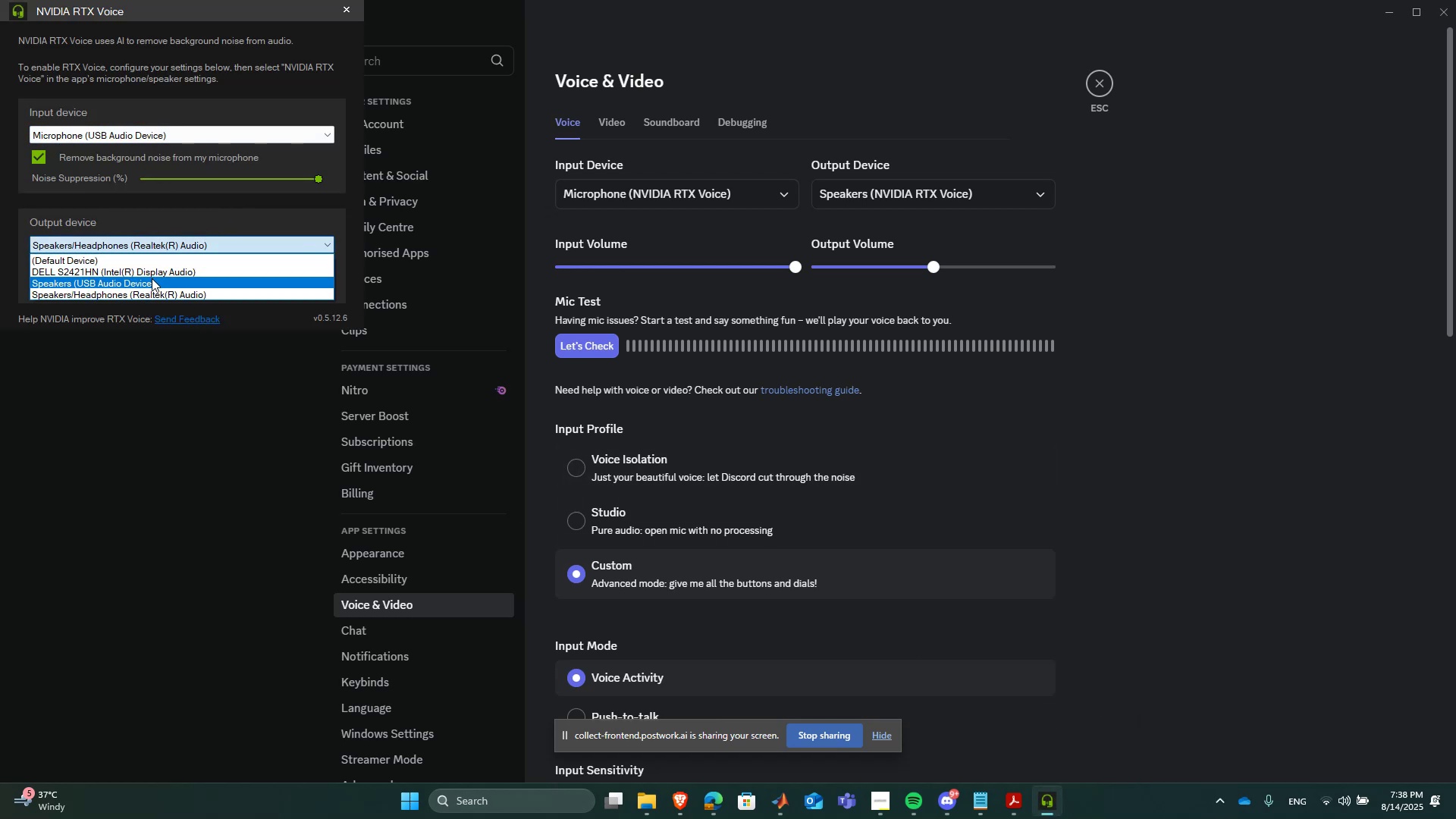 
left_click([152, 278])
 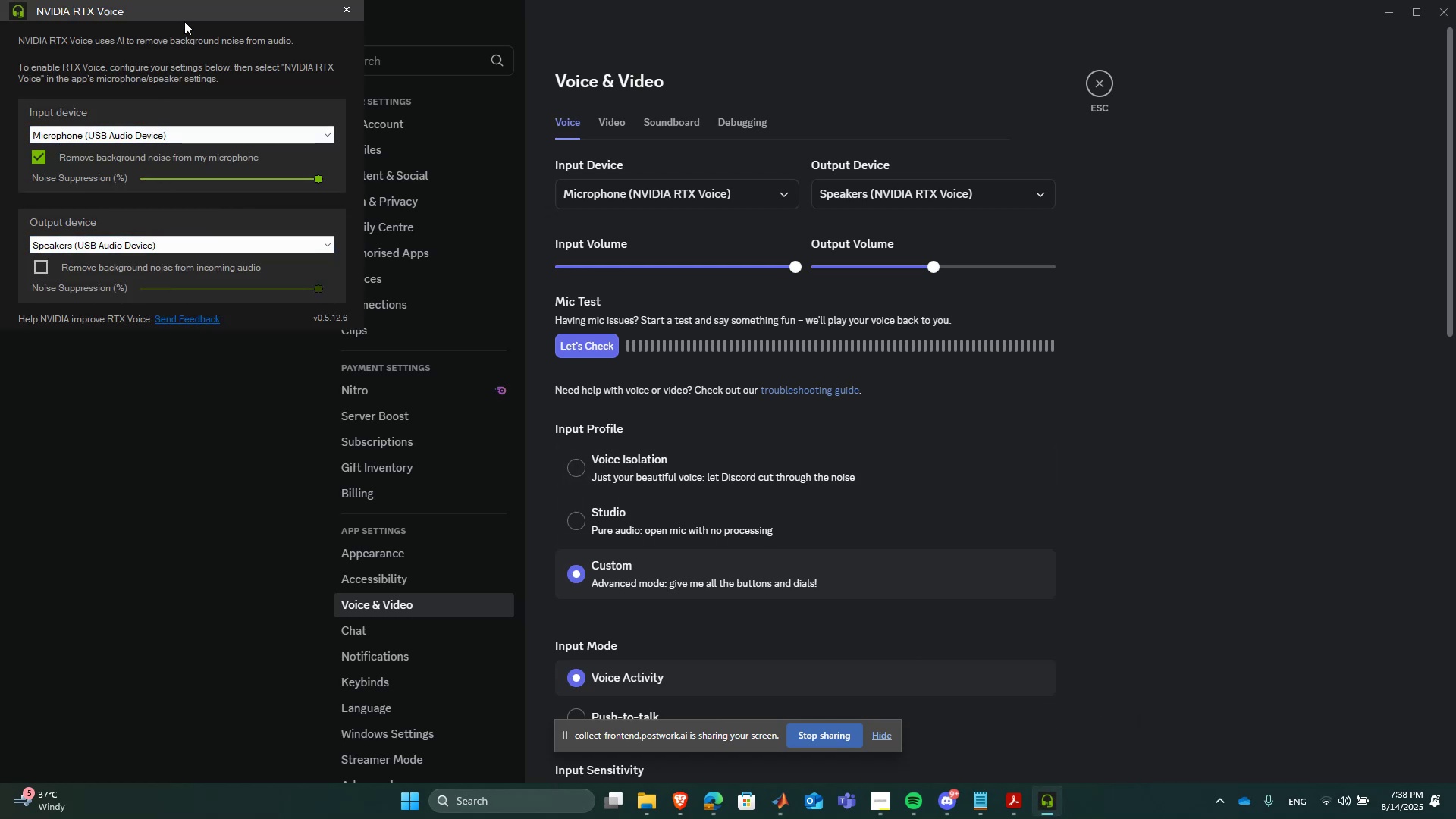 
left_click_drag(start_coordinate=[184, 15], to_coordinate=[720, 155])
 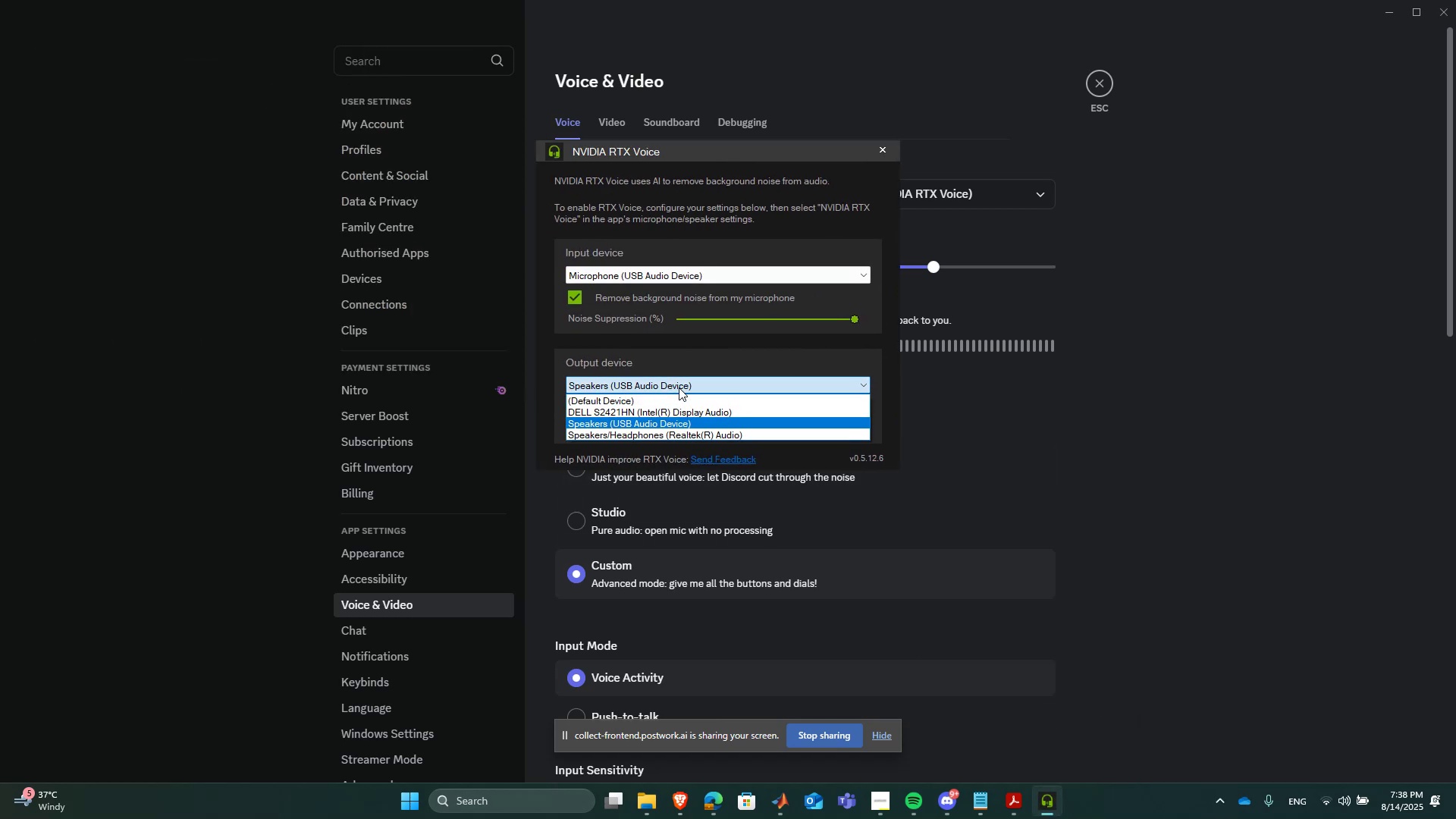 
double_click([679, 388])
 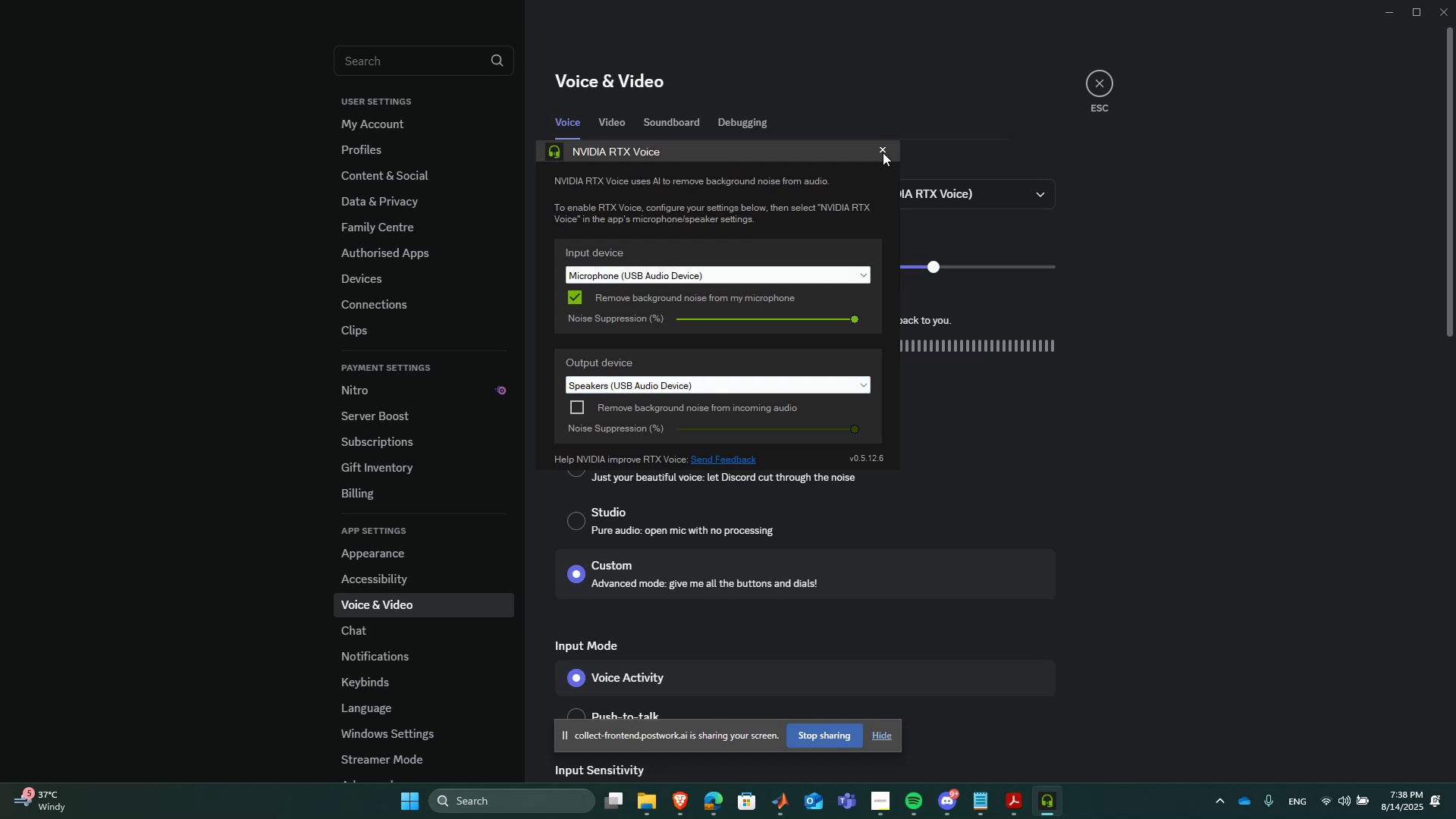 
left_click([883, 152])
 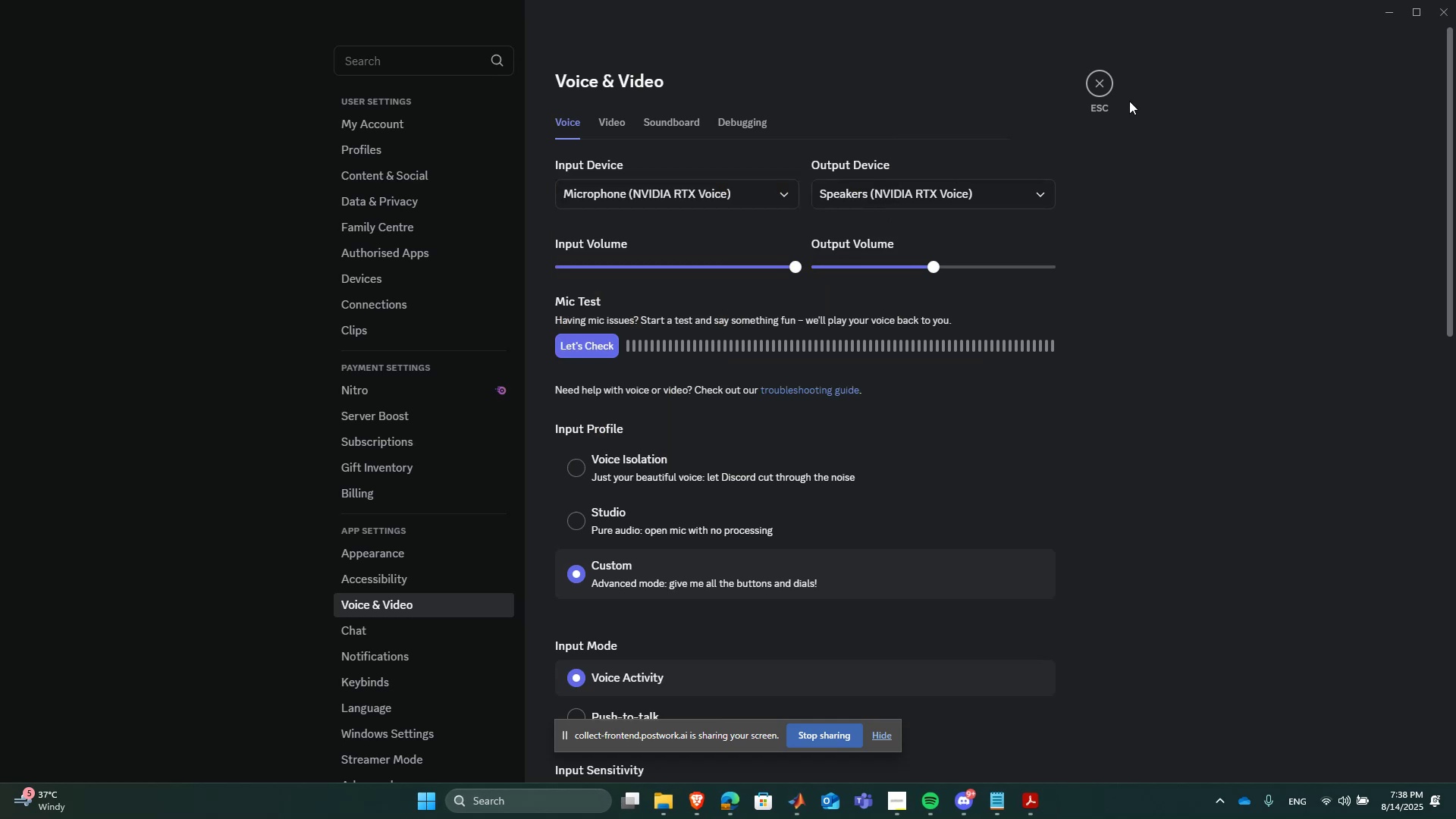 
left_click([1102, 70])
 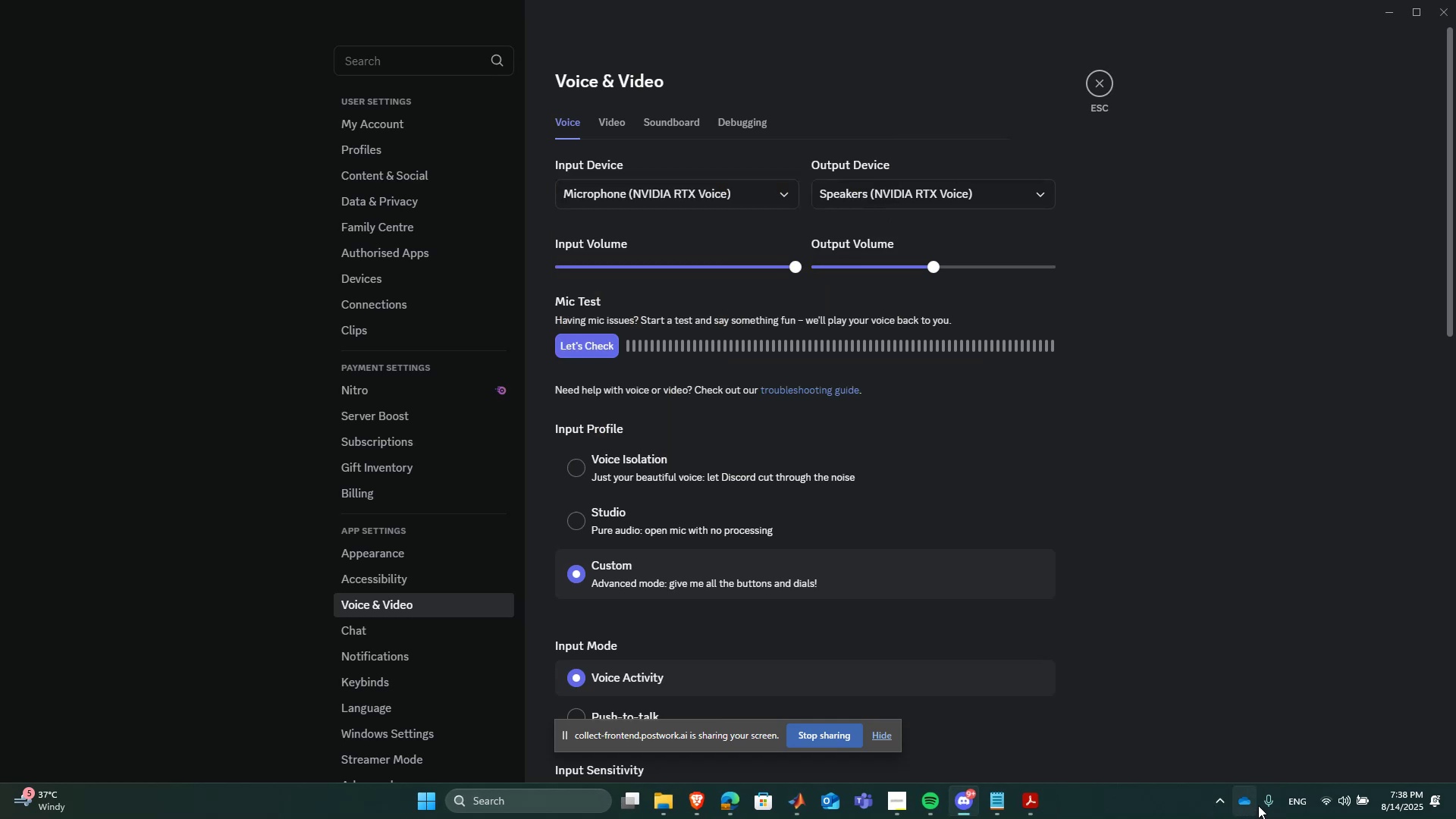 
left_click([1219, 792])
 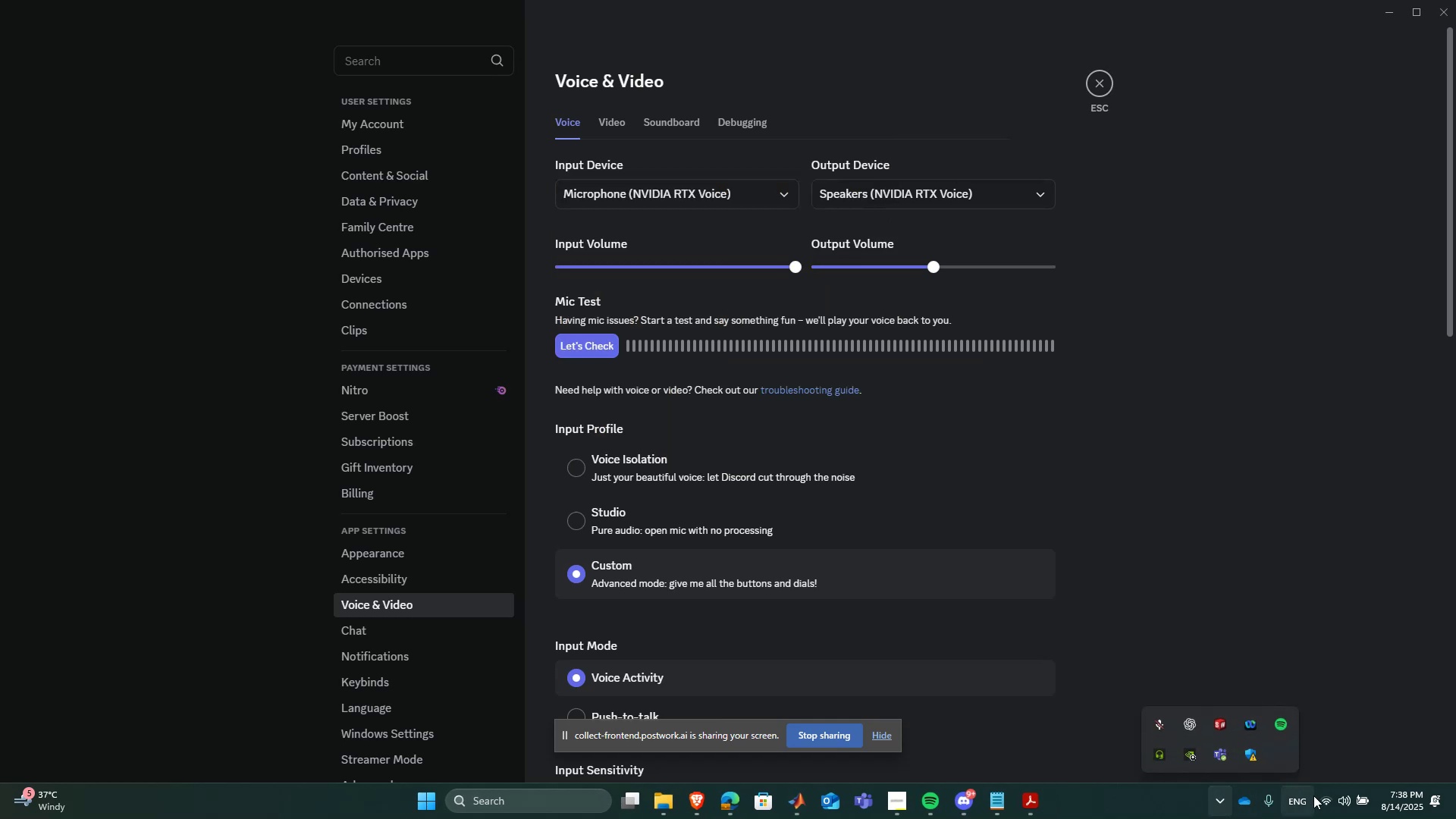 
left_click([1337, 803])
 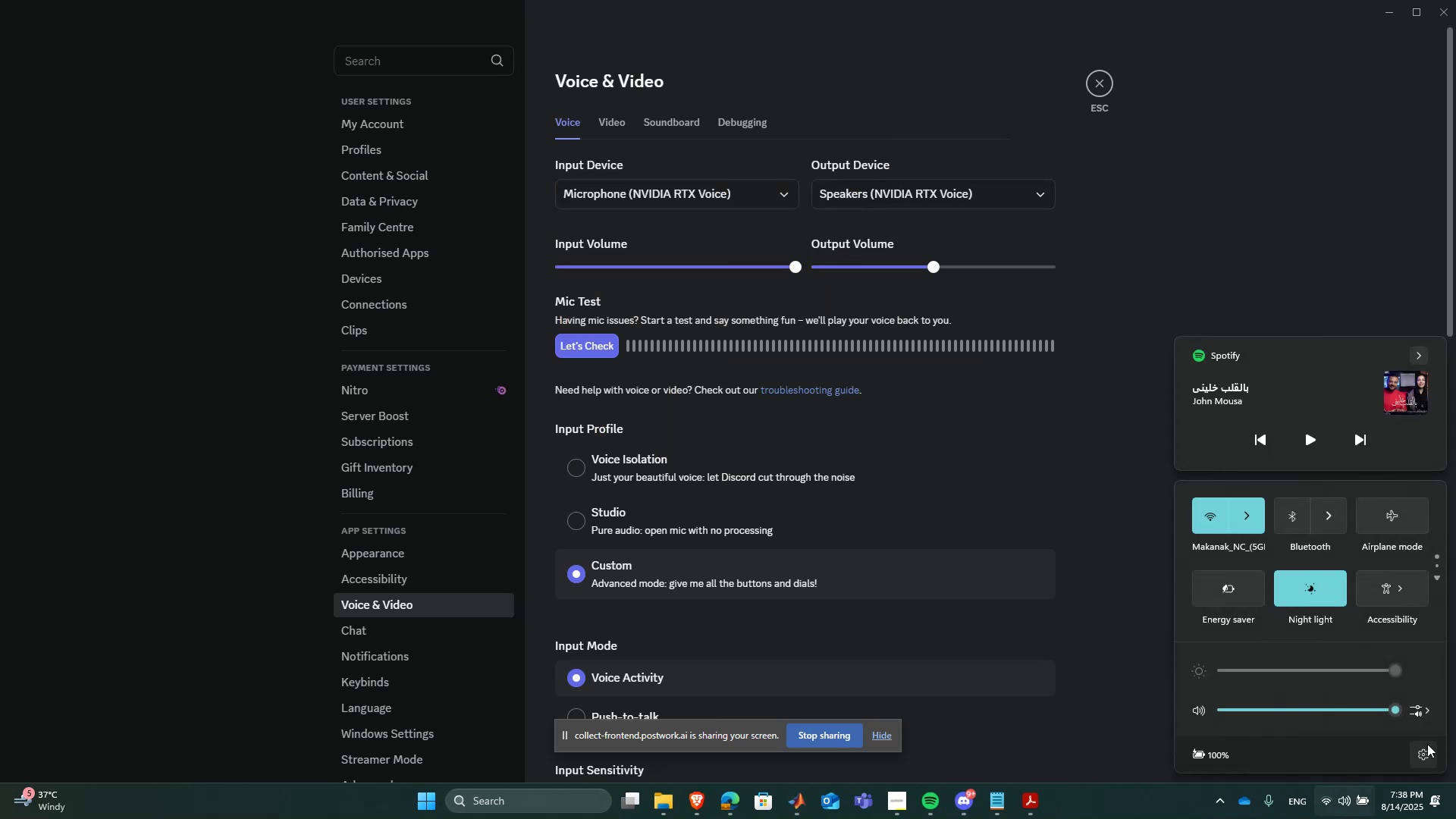 
left_click([1418, 715])
 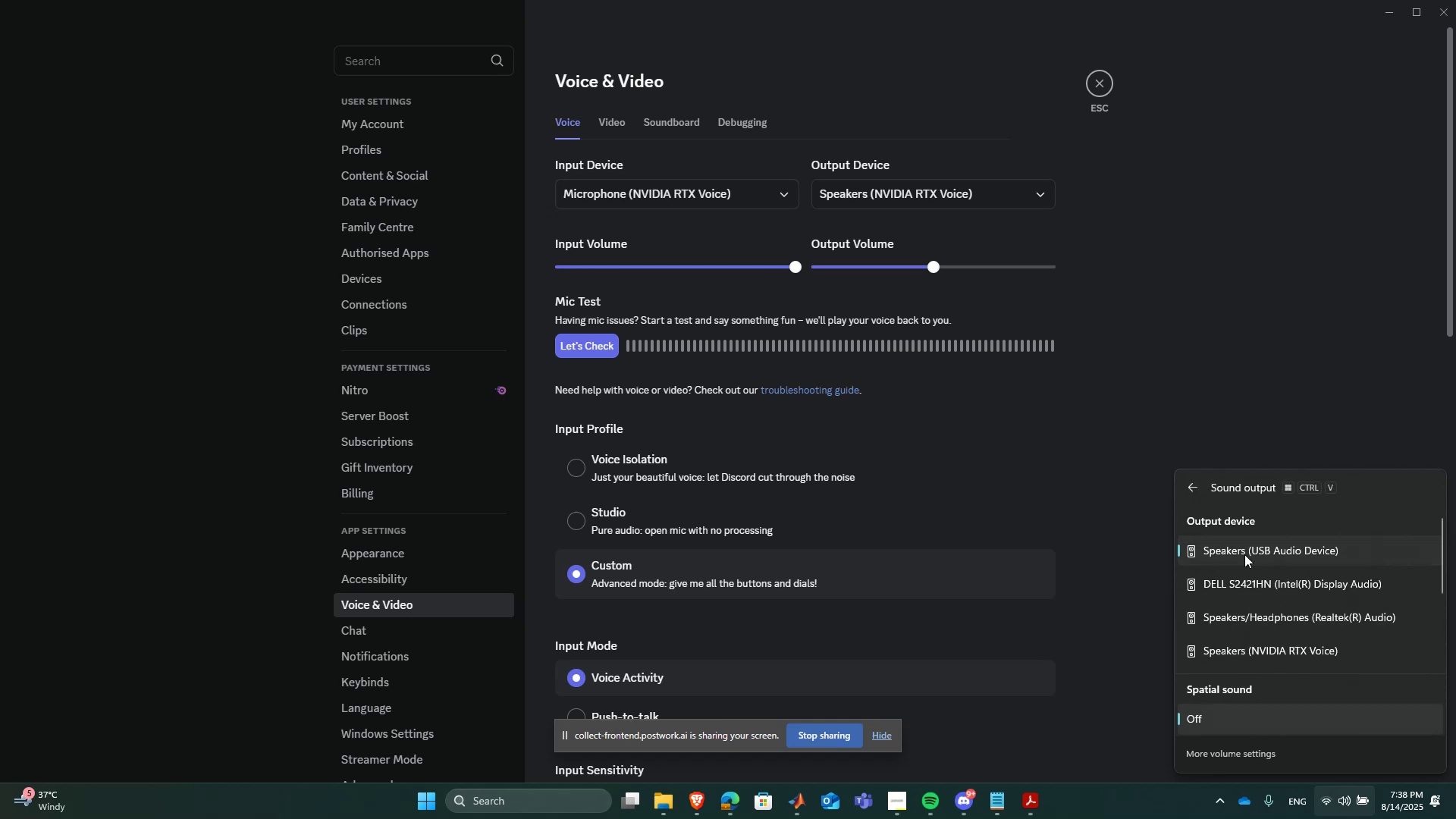 
scroll: coordinate [1251, 632], scroll_direction: down, amount: 4.0
 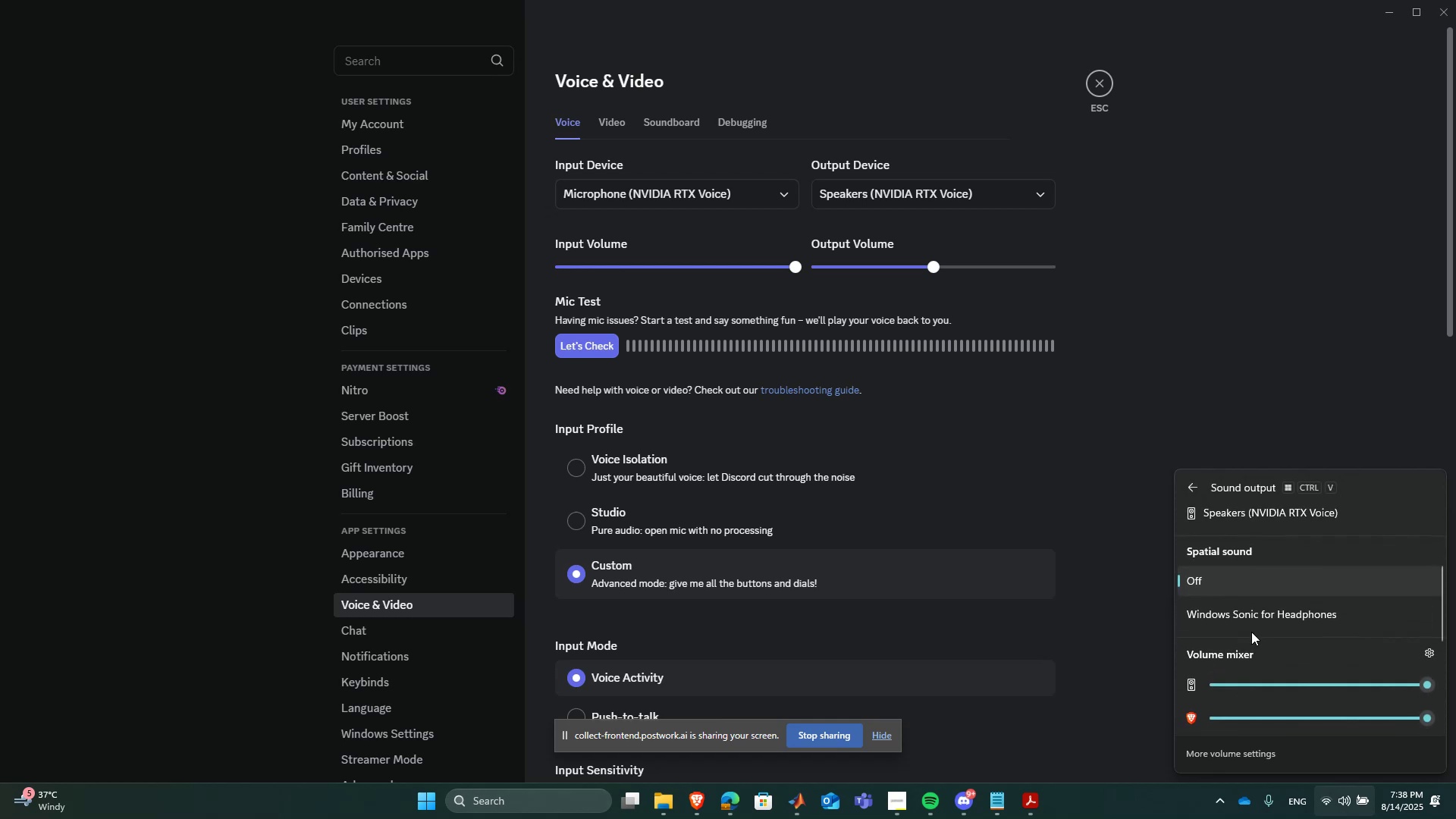 
scroll: coordinate [1251, 632], scroll_direction: up, amount: 5.0
 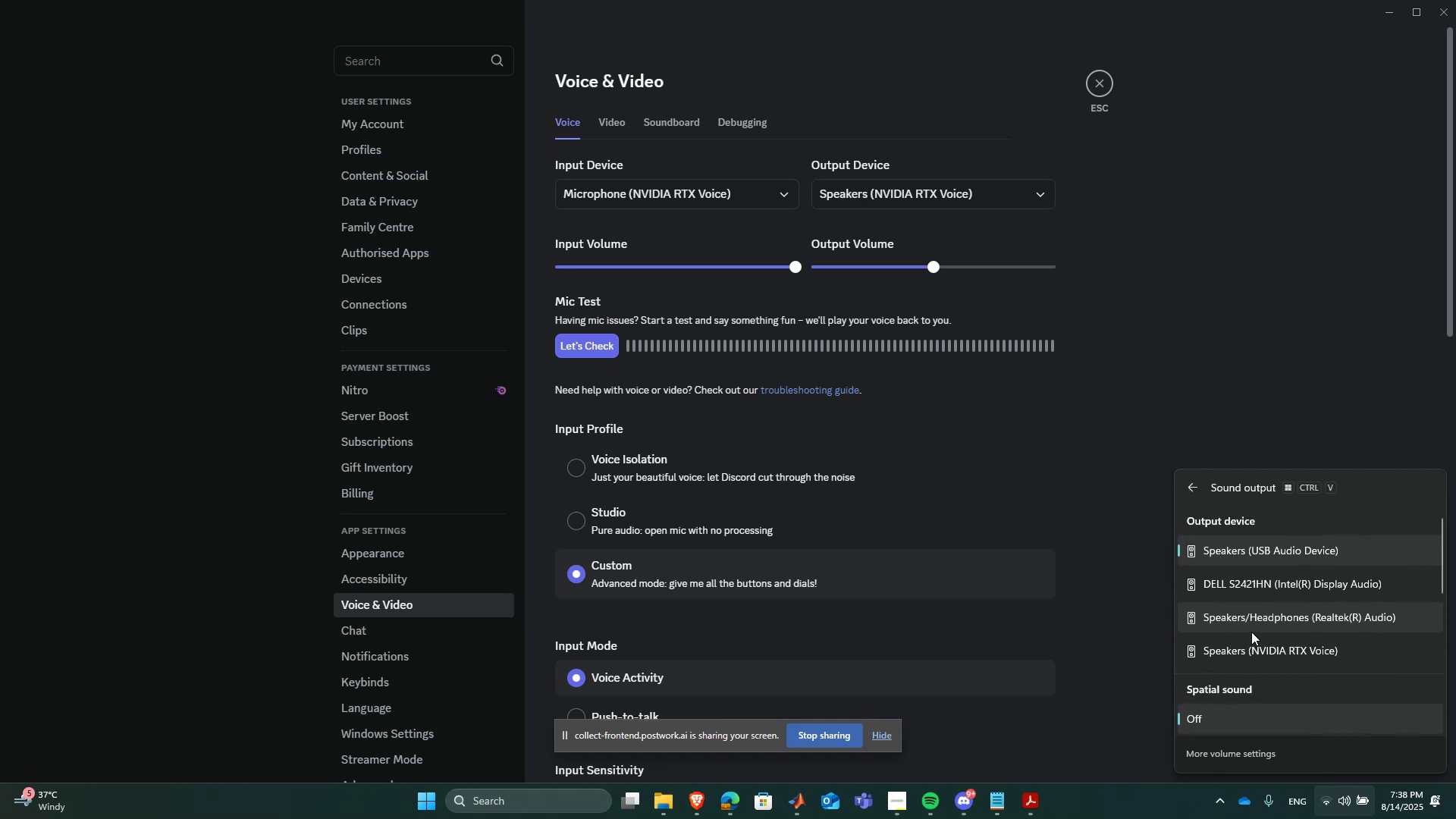 
scroll: coordinate [1251, 632], scroll_direction: down, amount: 6.0
 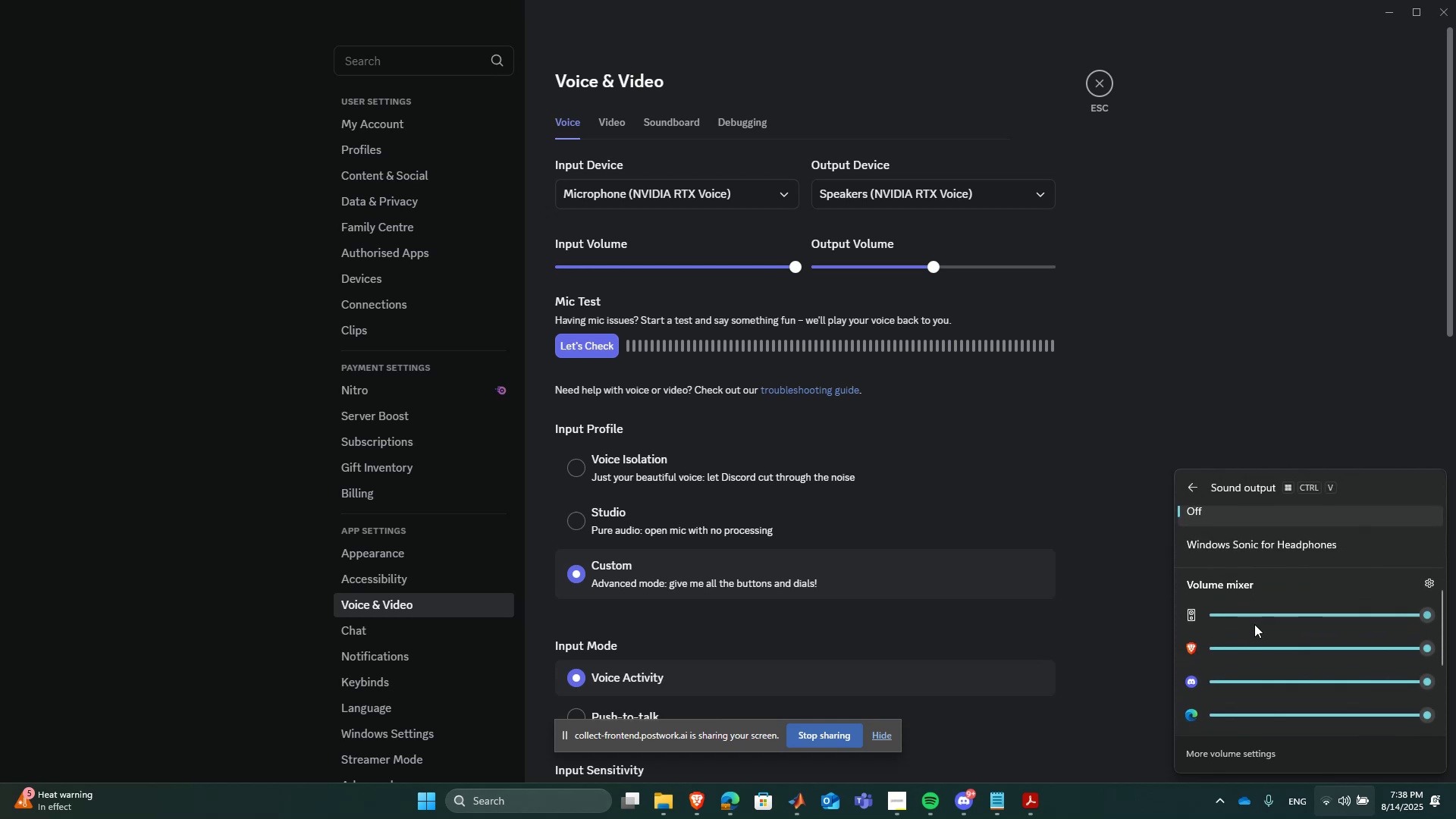 
scroll: coordinate [1249, 617], scroll_direction: up, amount: 5.0
 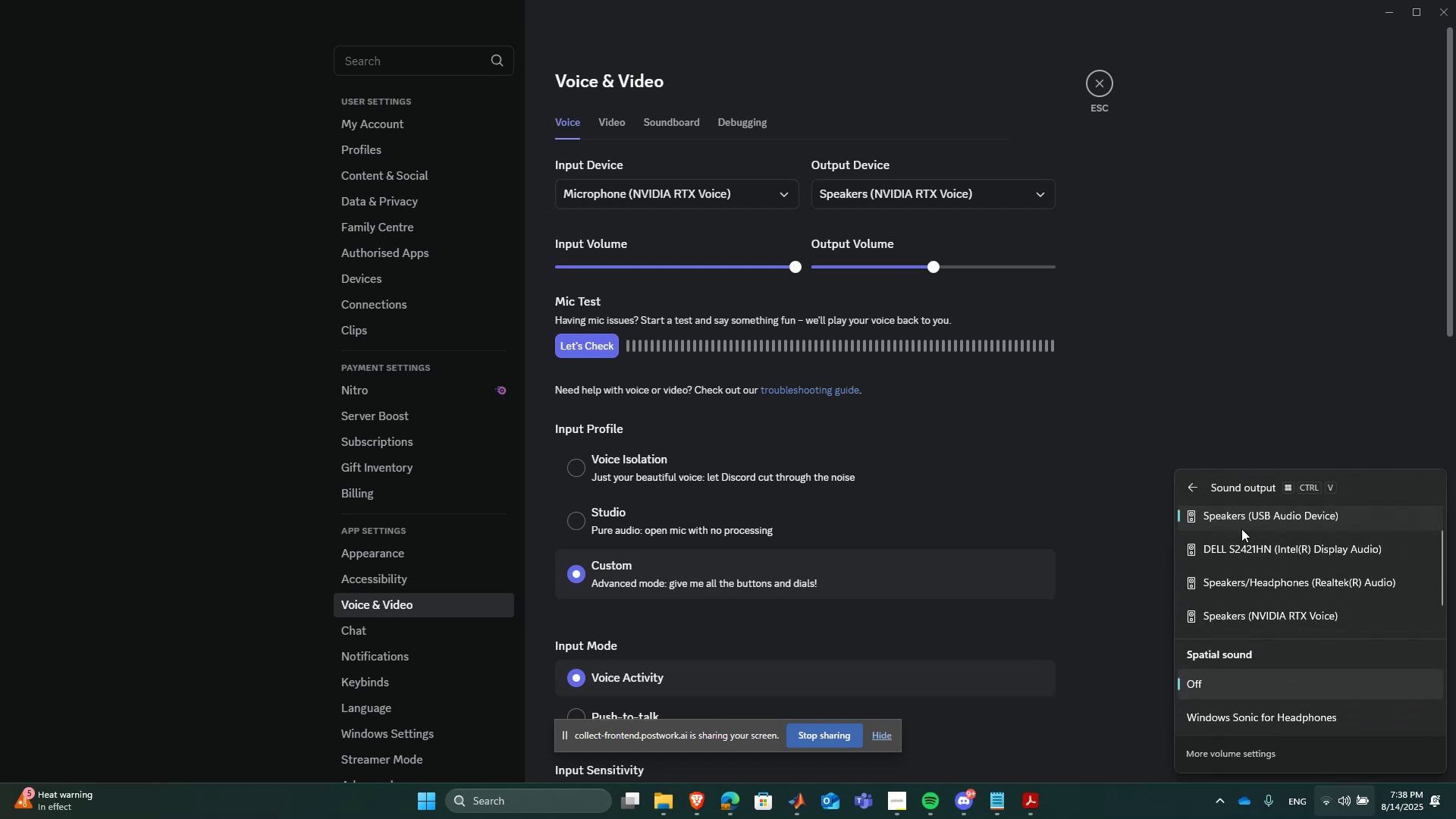 
left_click([1155, 805])
 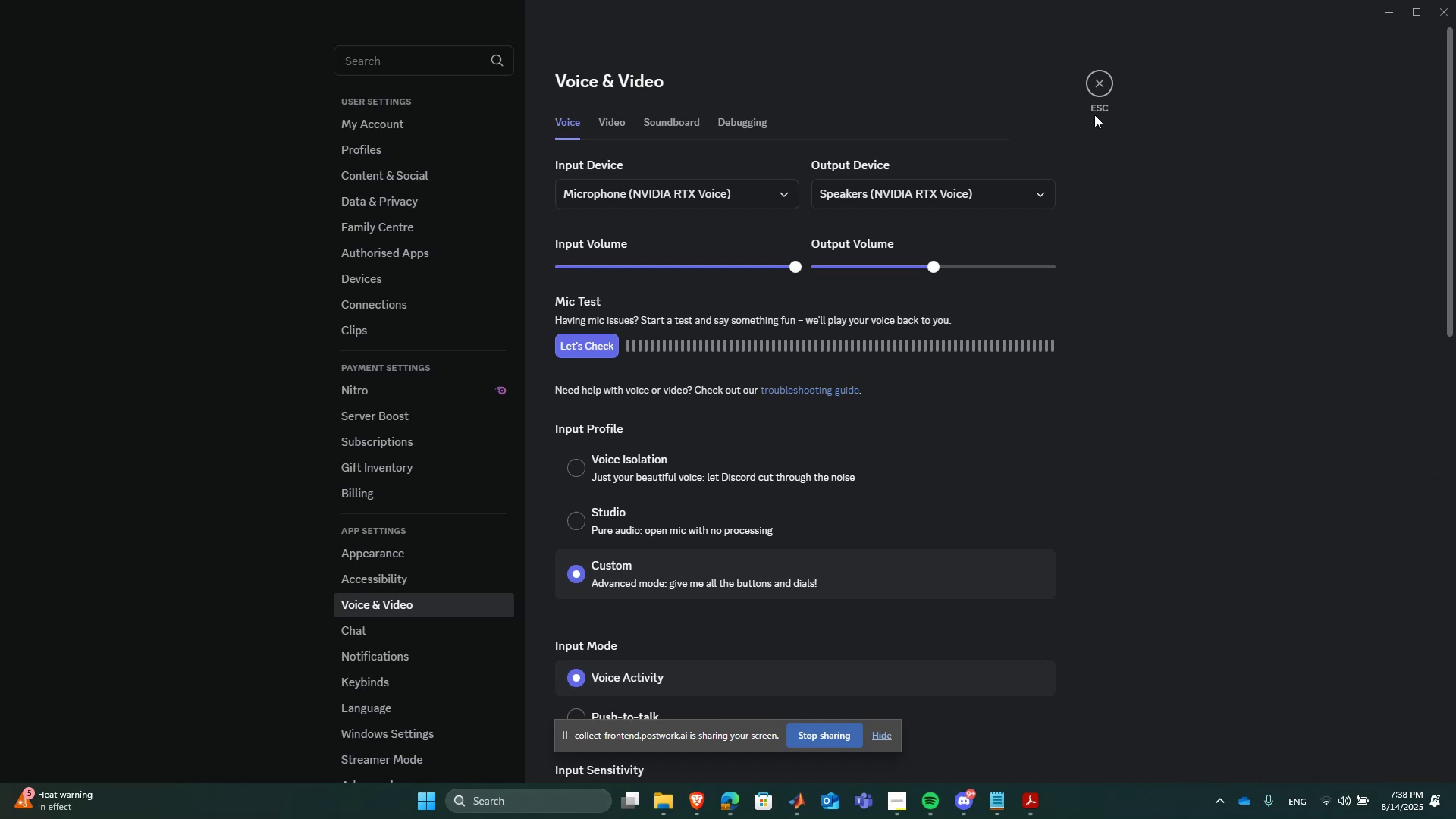 
left_click([1103, 86])
 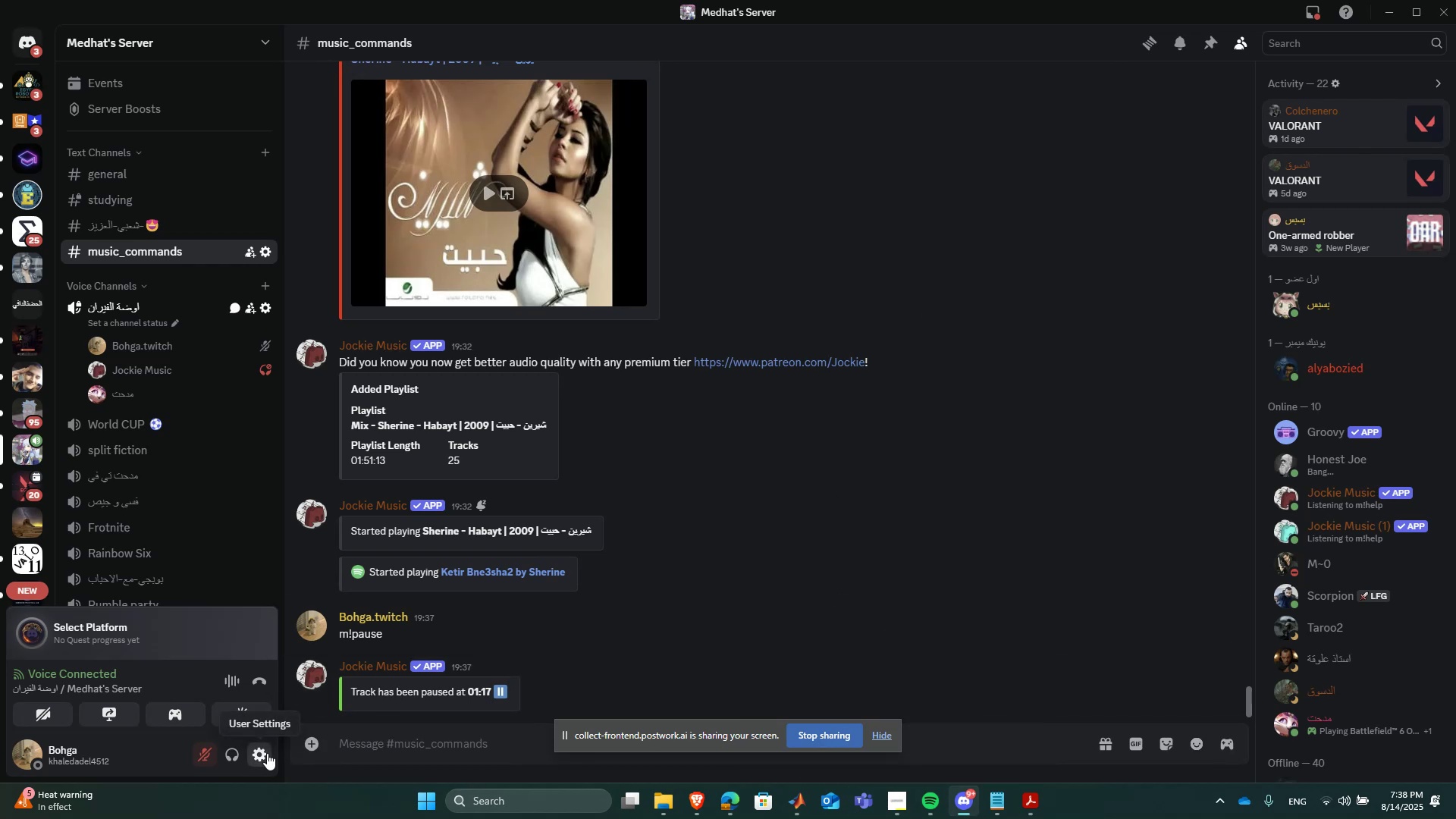 
wait(6.02)
 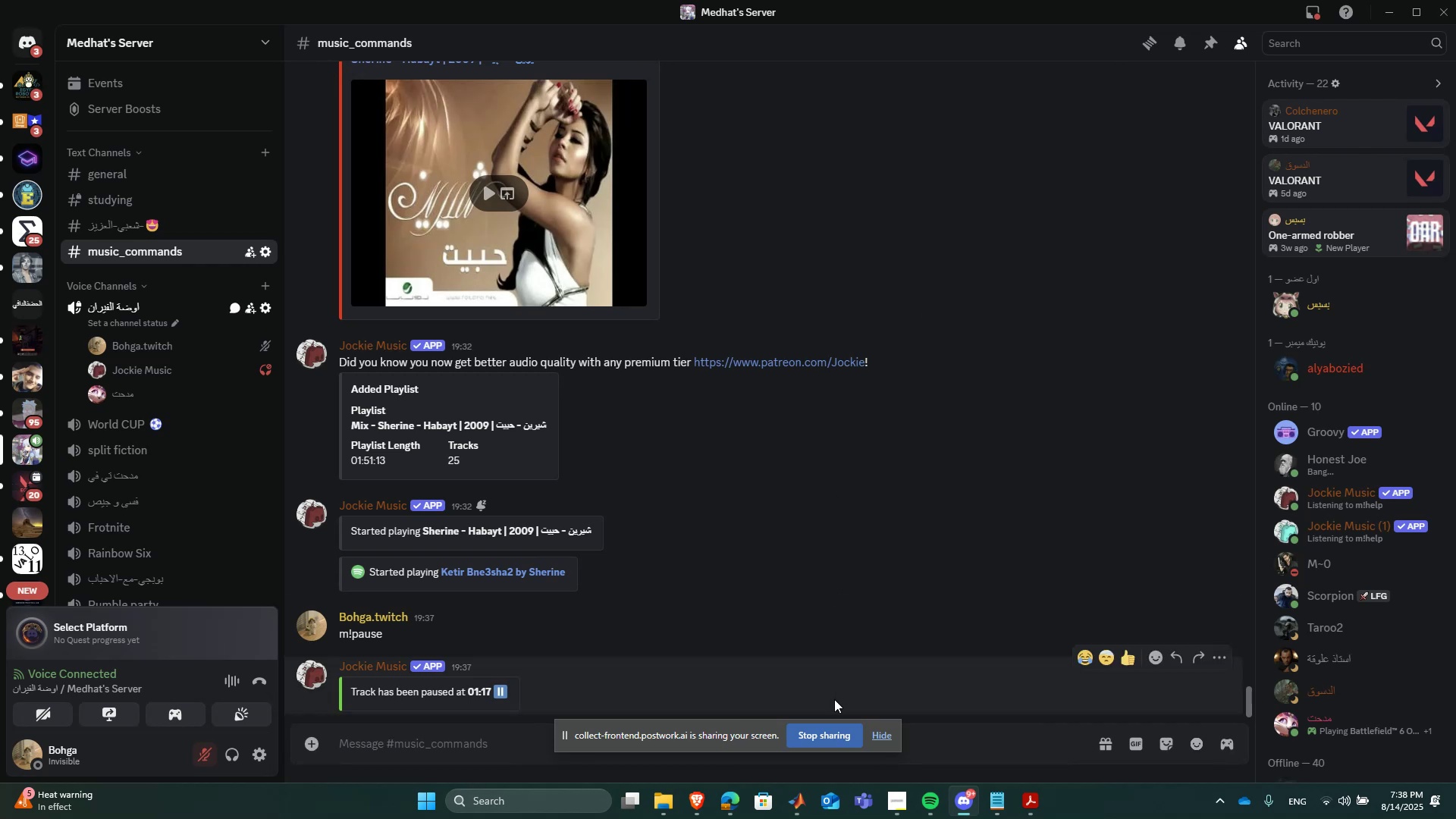 
left_click([692, 805])
 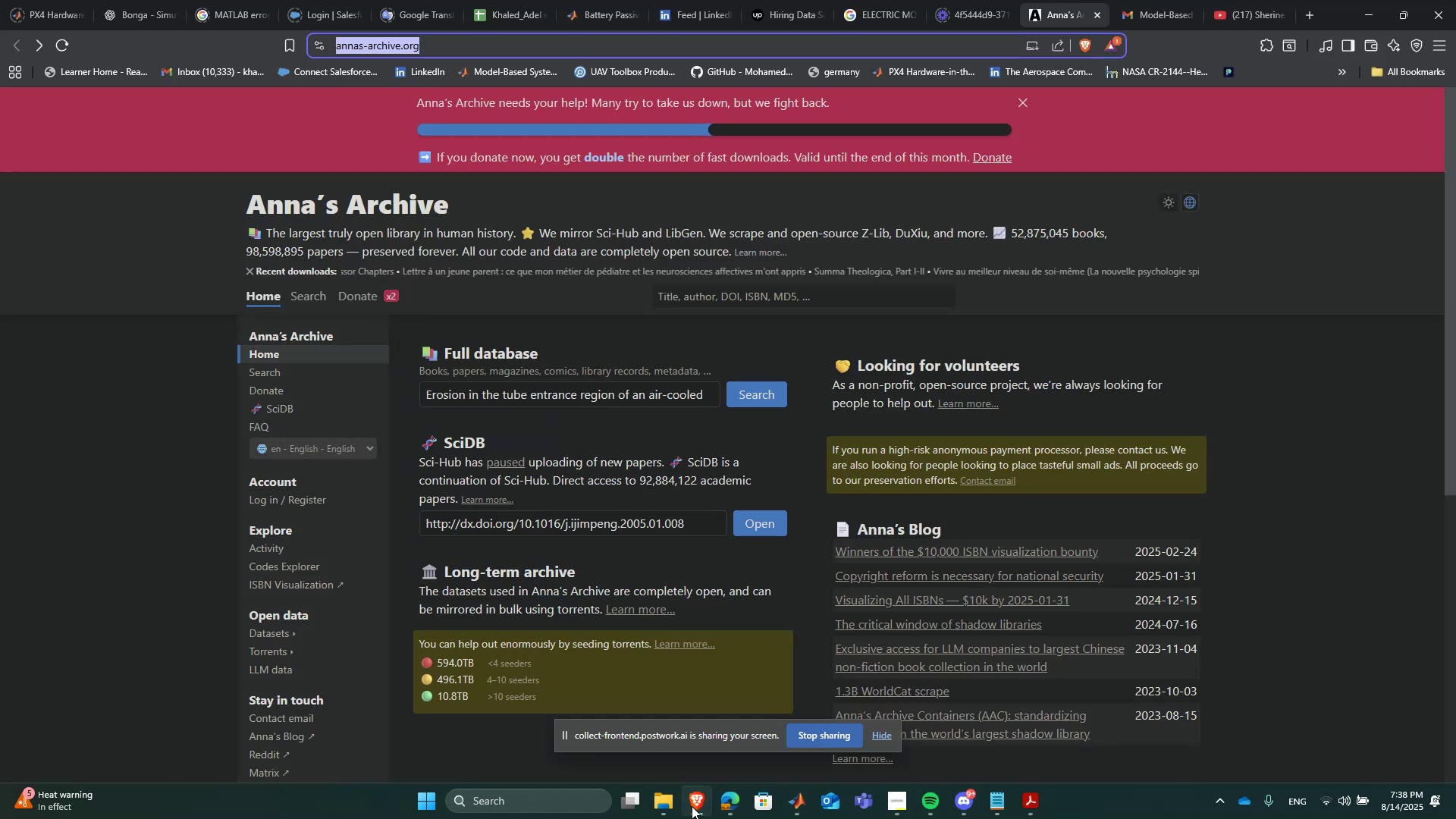 
left_click([692, 806])
 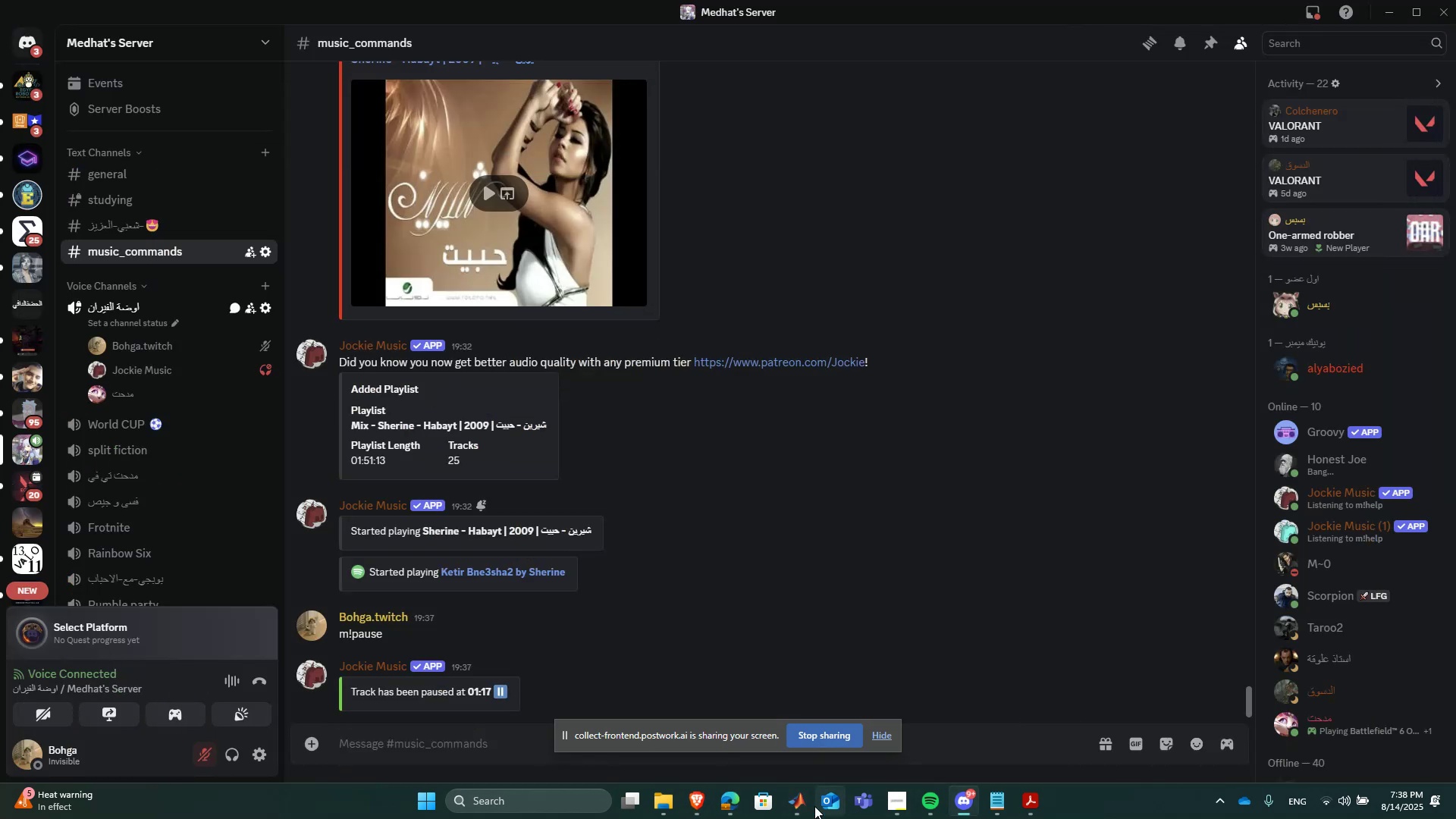 
left_click([803, 798])
 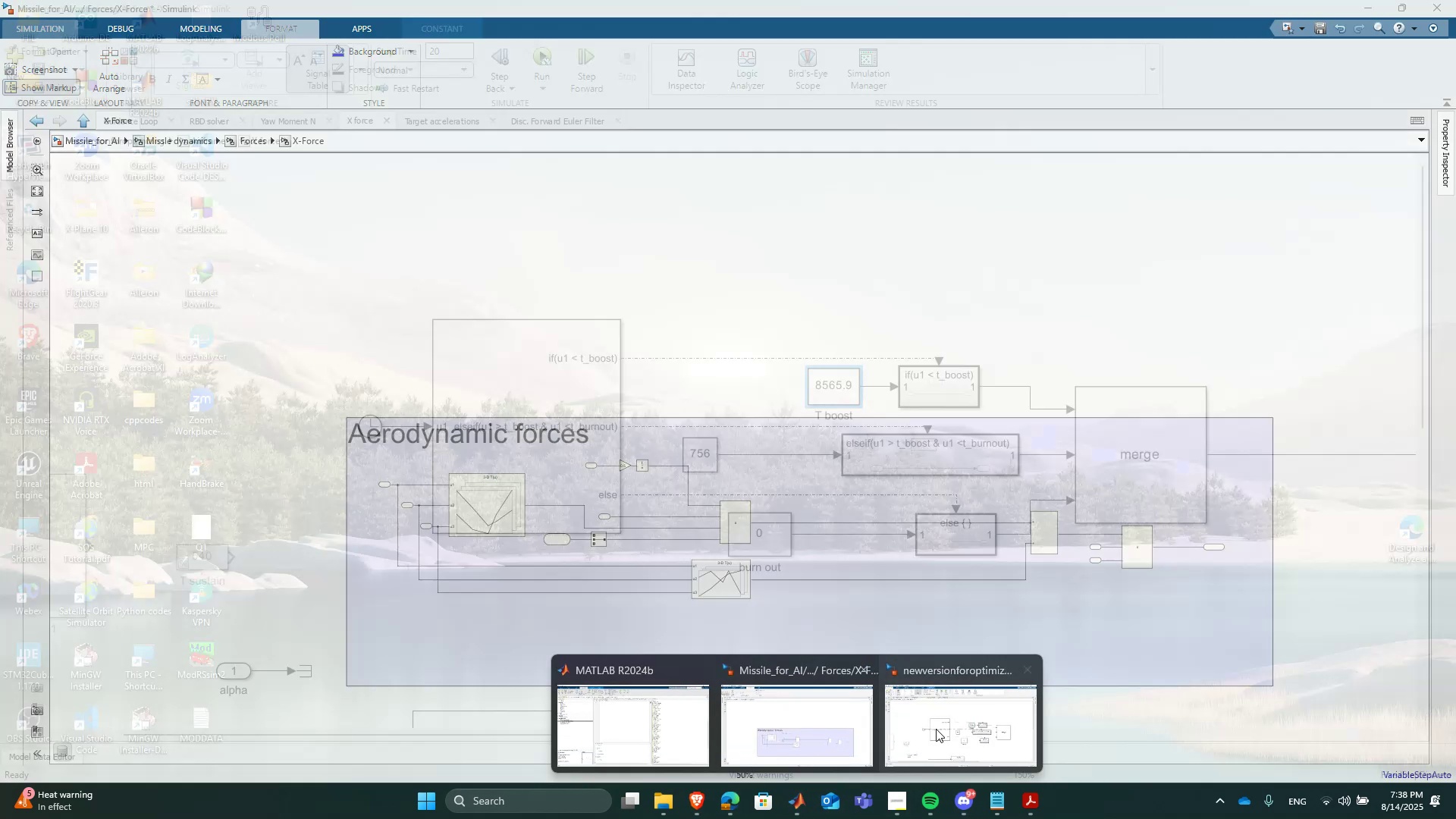 
left_click([810, 733])
 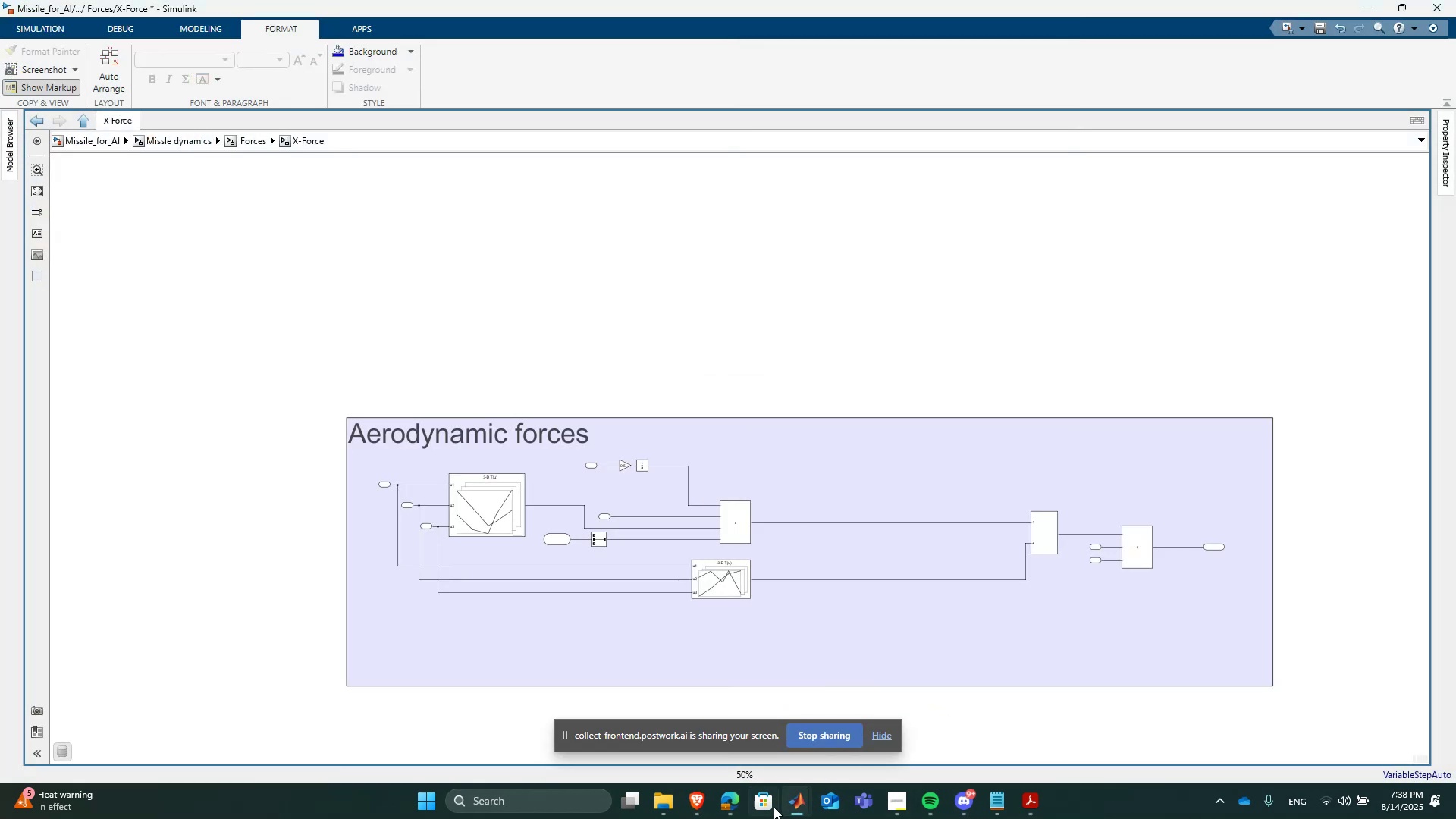 
left_click([797, 814])
 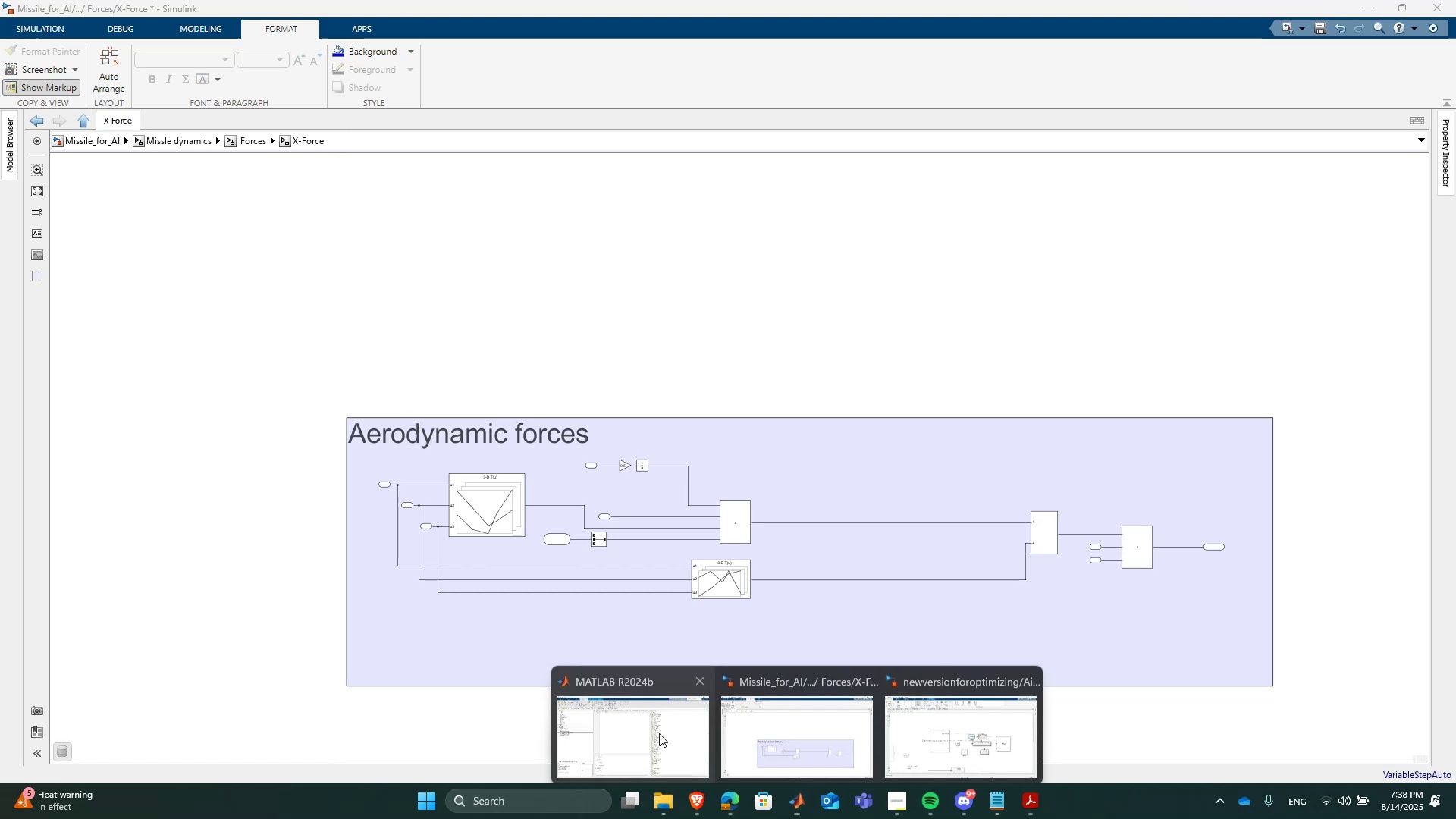 
double_click([659, 733])
 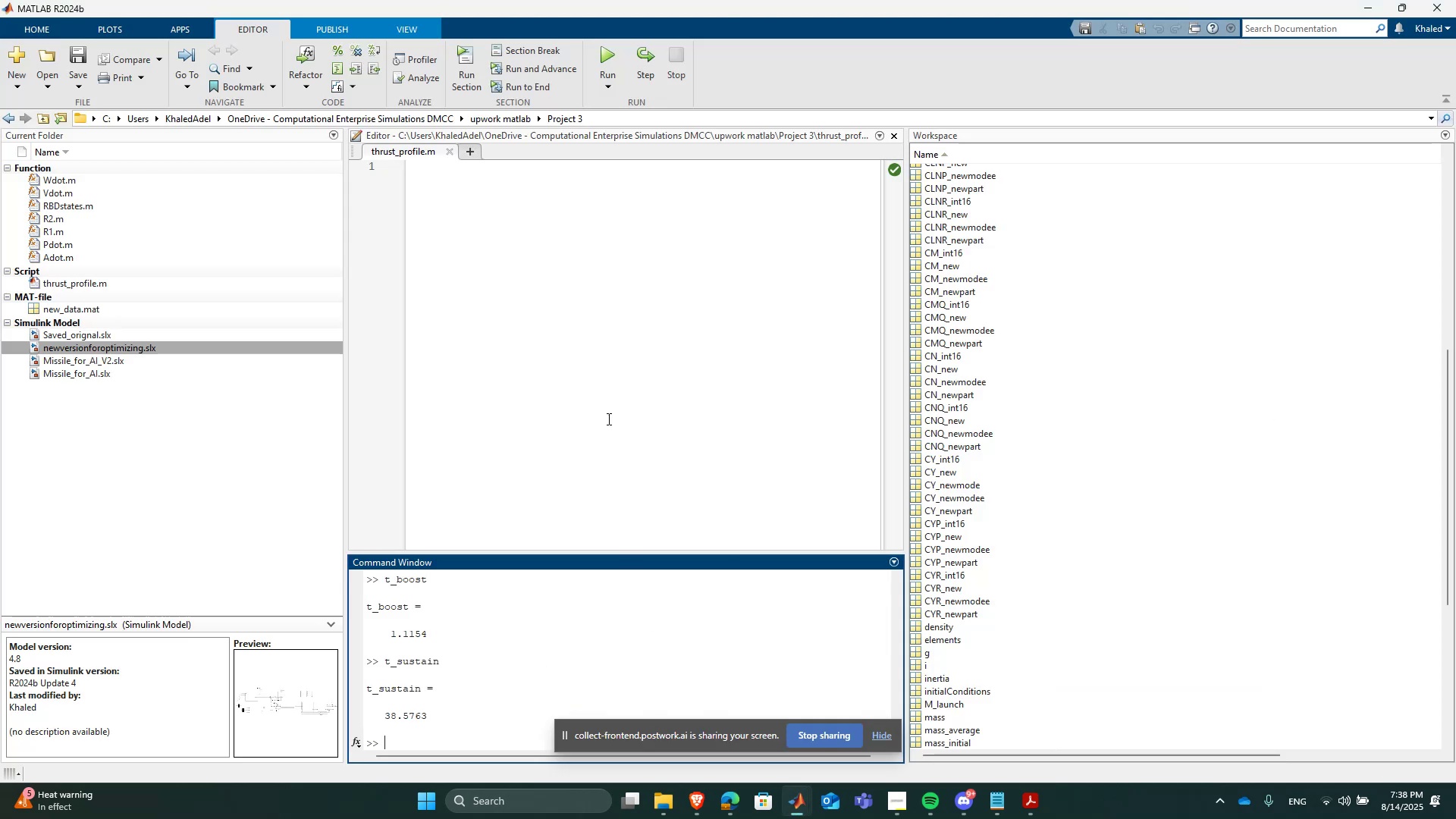 
left_click([607, 415])
 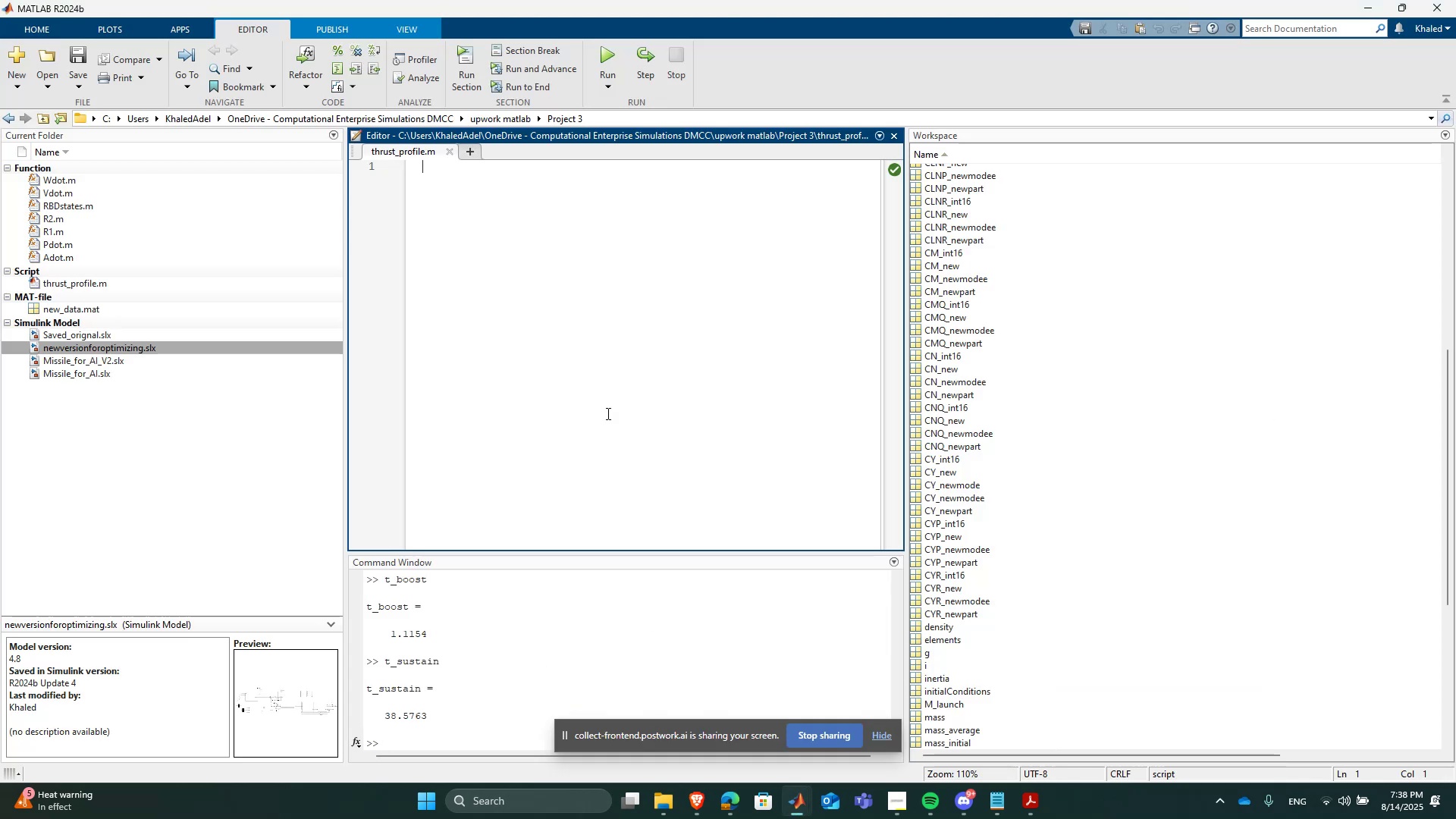 
wait(6.99)
 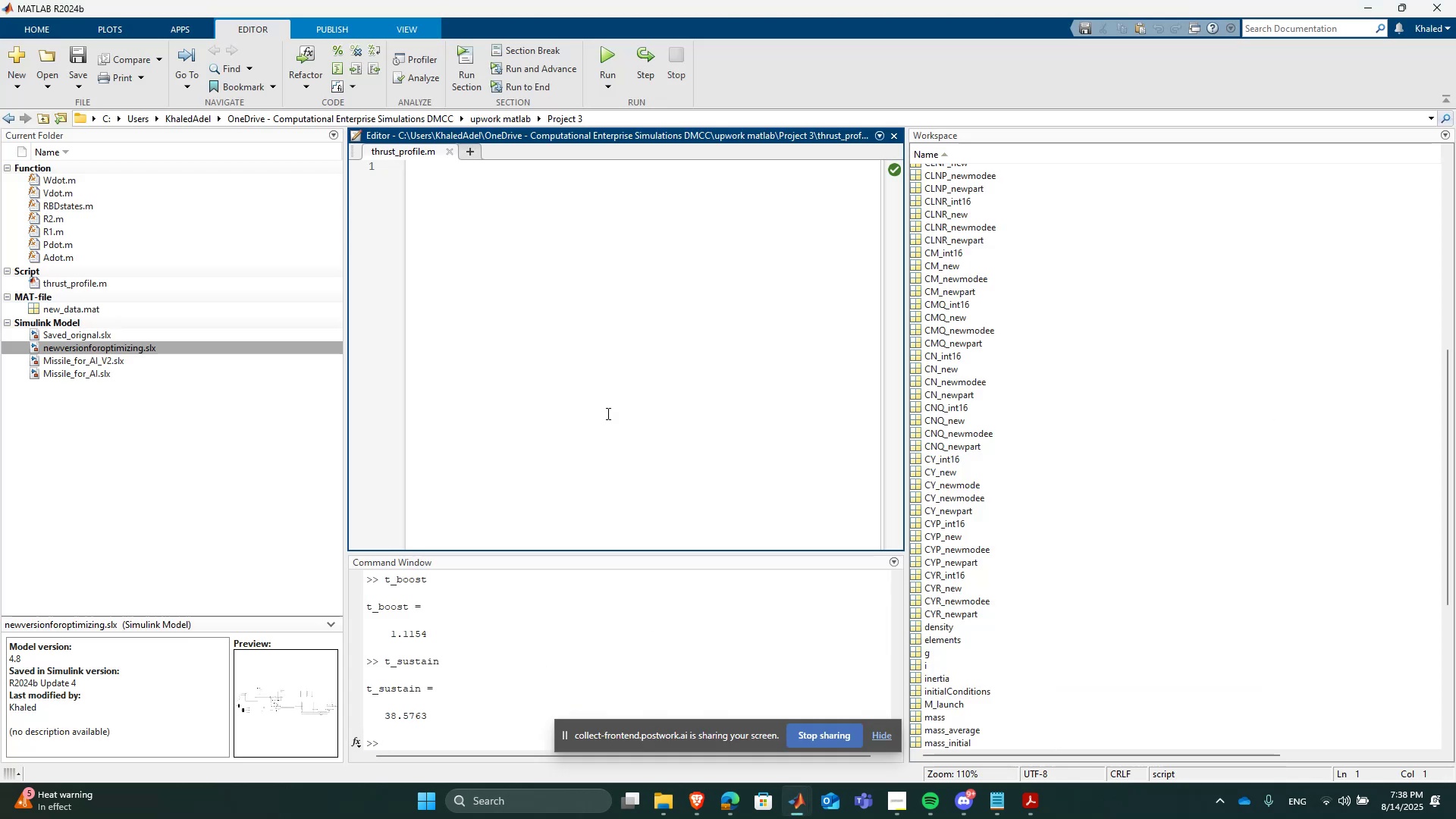 
left_click([799, 796])
 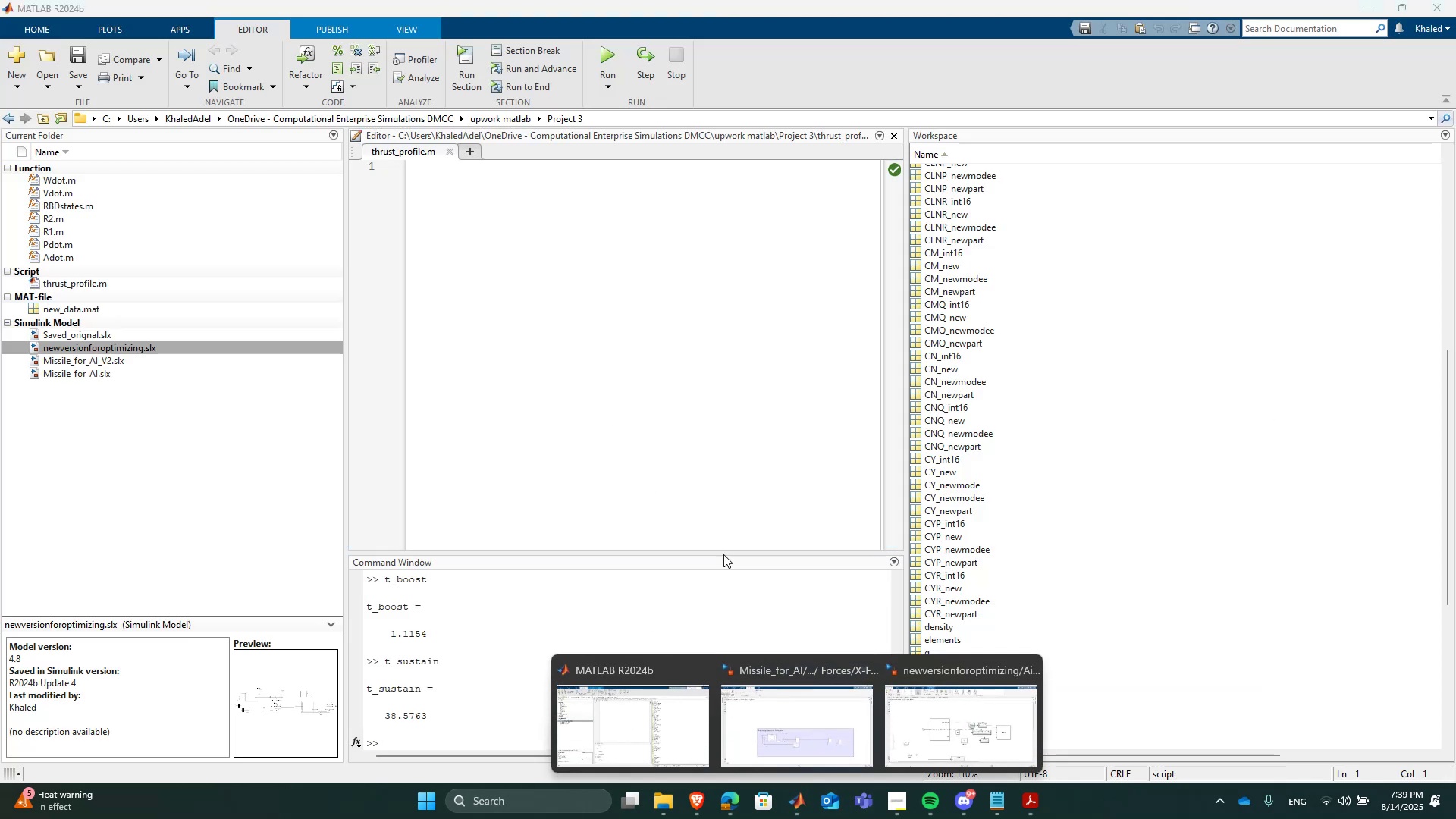 
left_click([587, 291])
 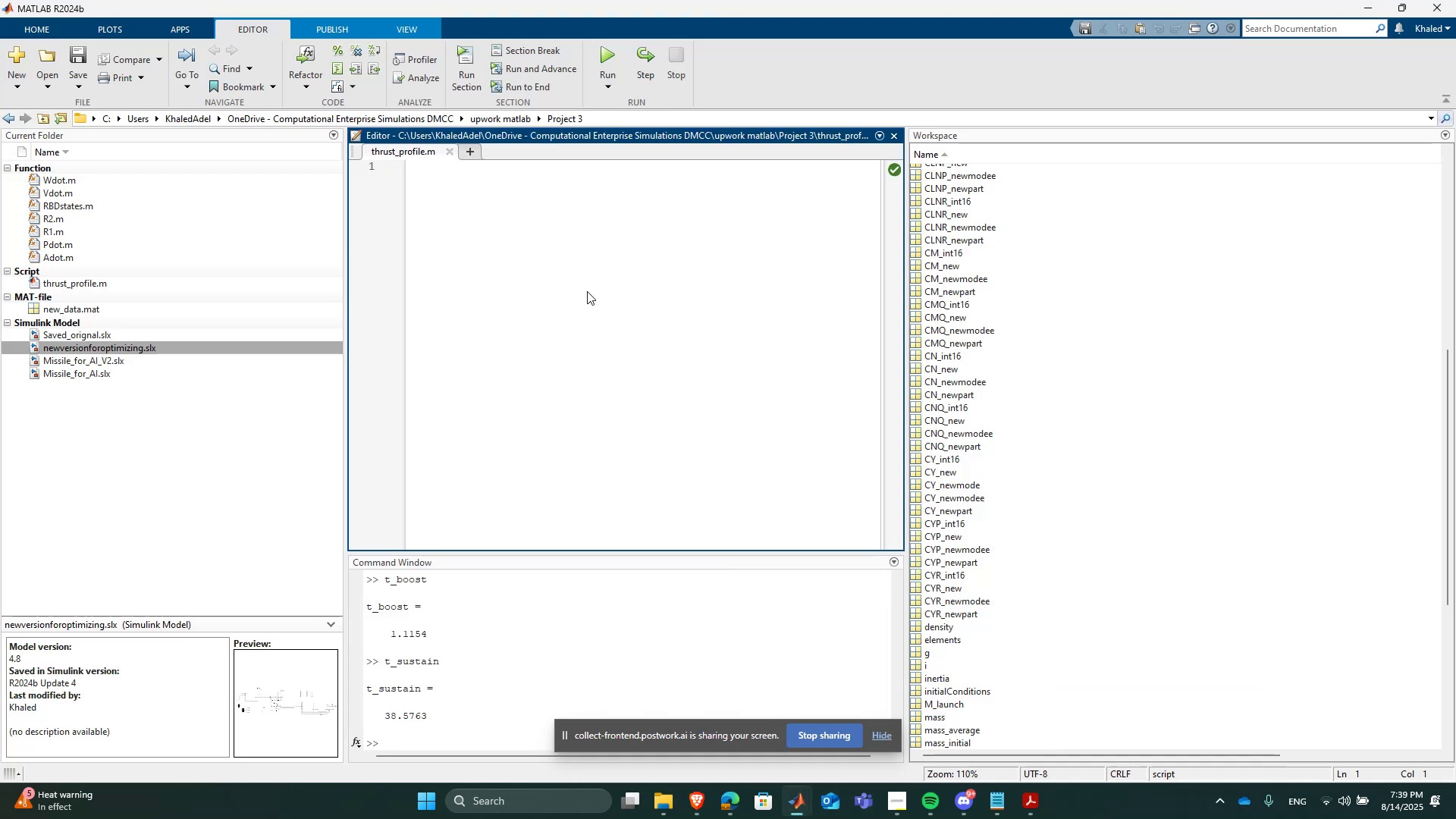 
type(t_boost=1.11)
key(Backspace)
key(Backspace)
key(Backspace)
 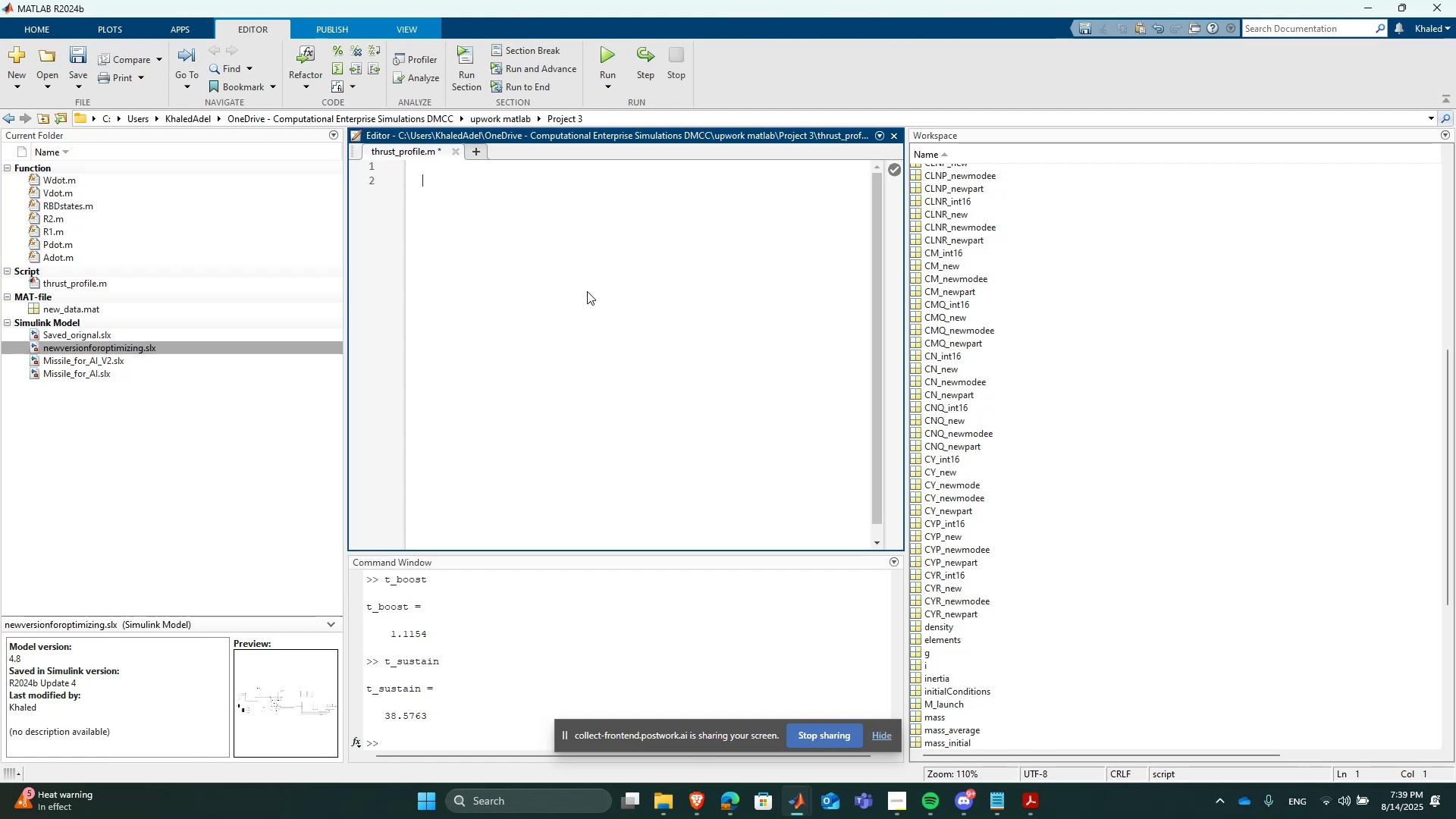 
 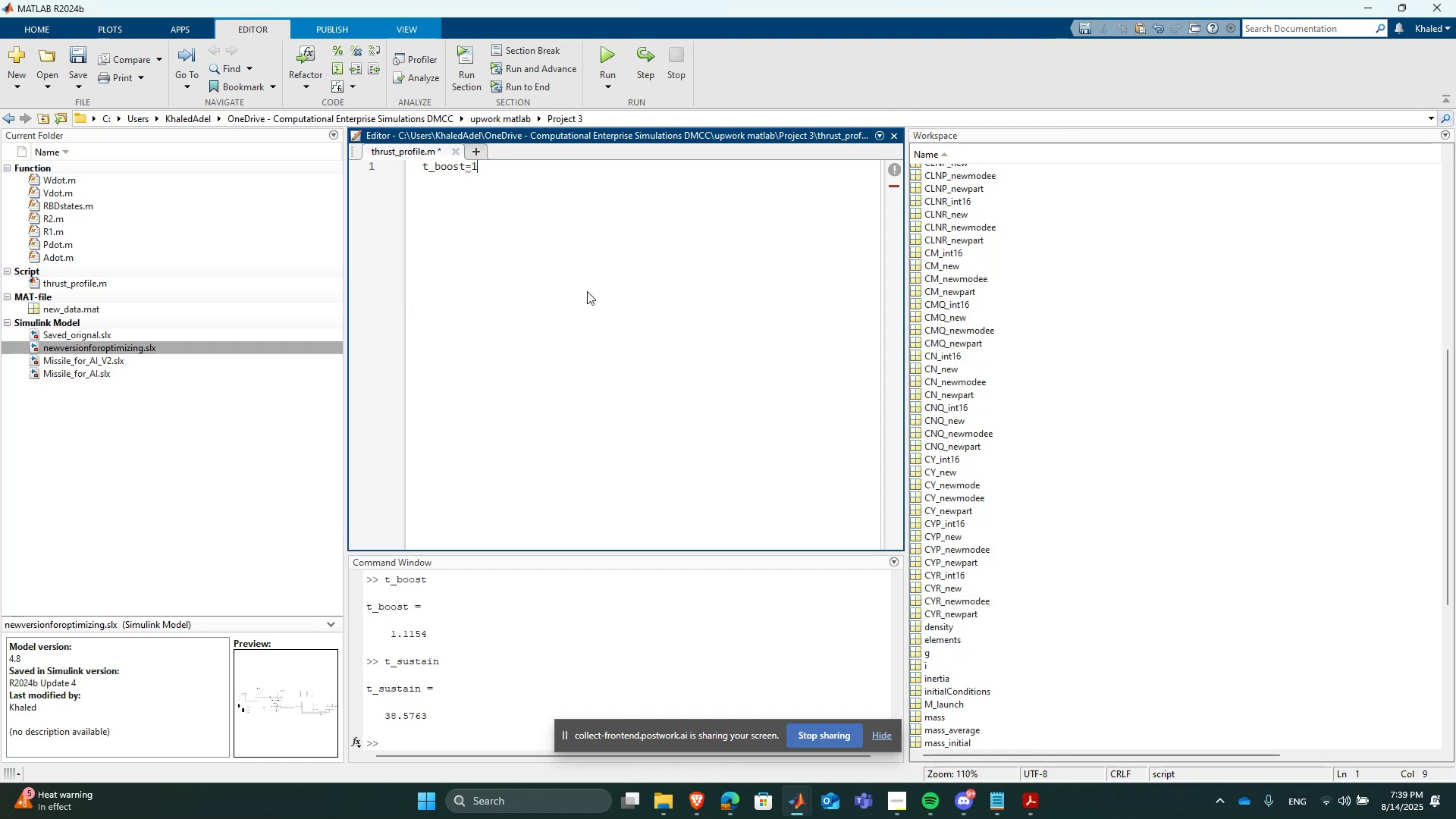 
key(Enter)
 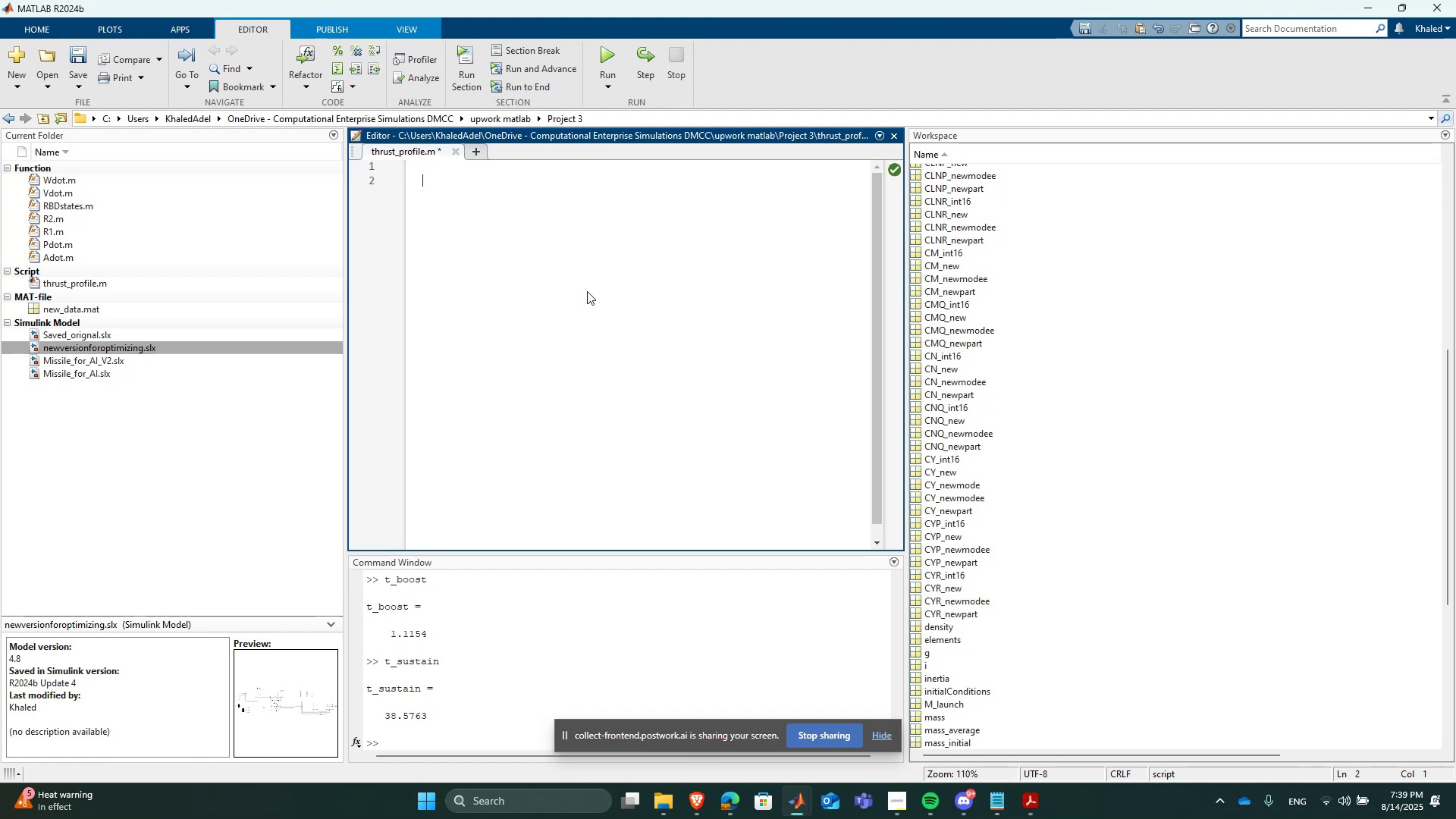 
key(CapsLock)
 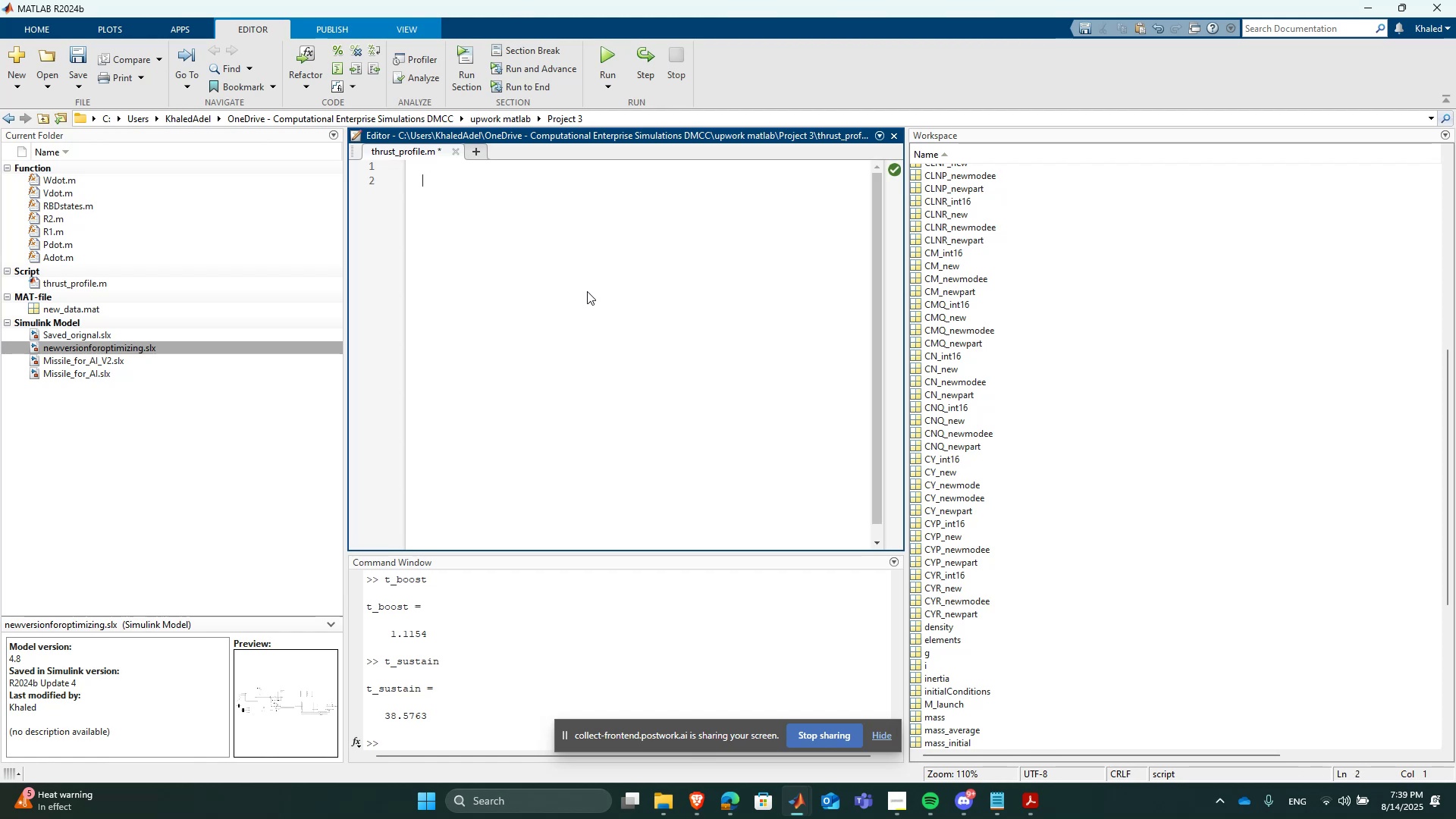 
type(Thrust_boost=)
 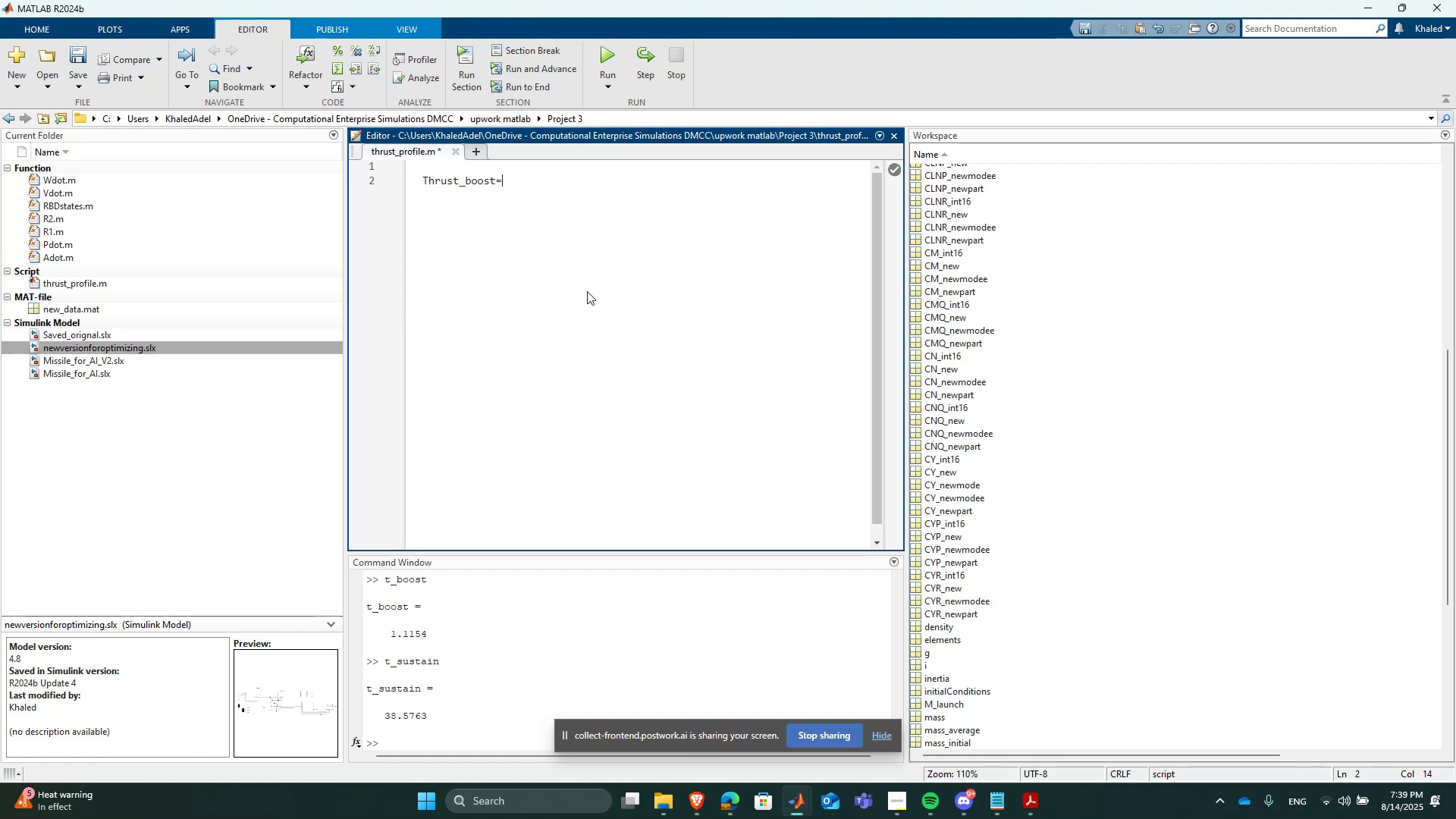 
wait(5.07)
 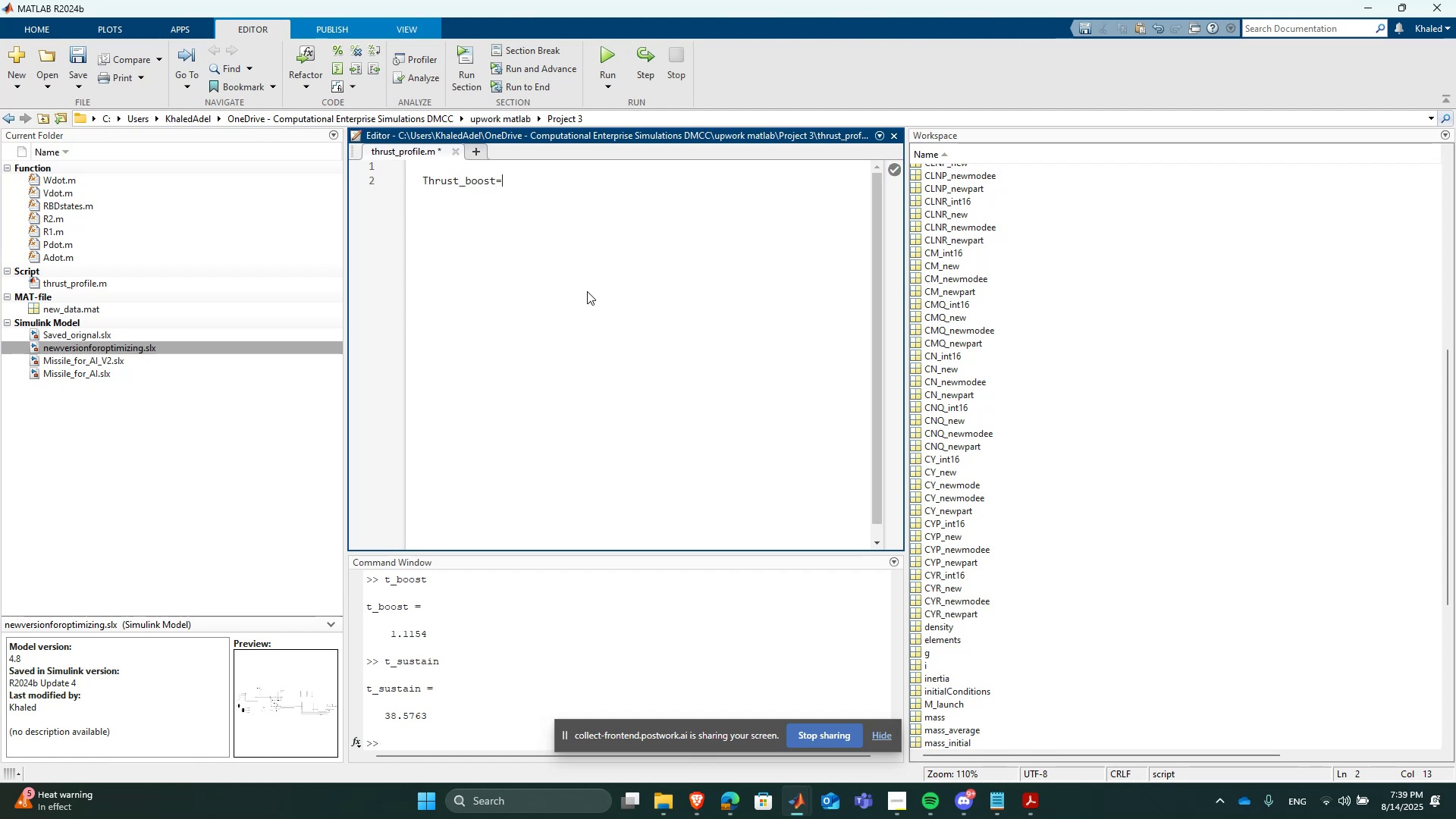 
left_click([793, 795])
 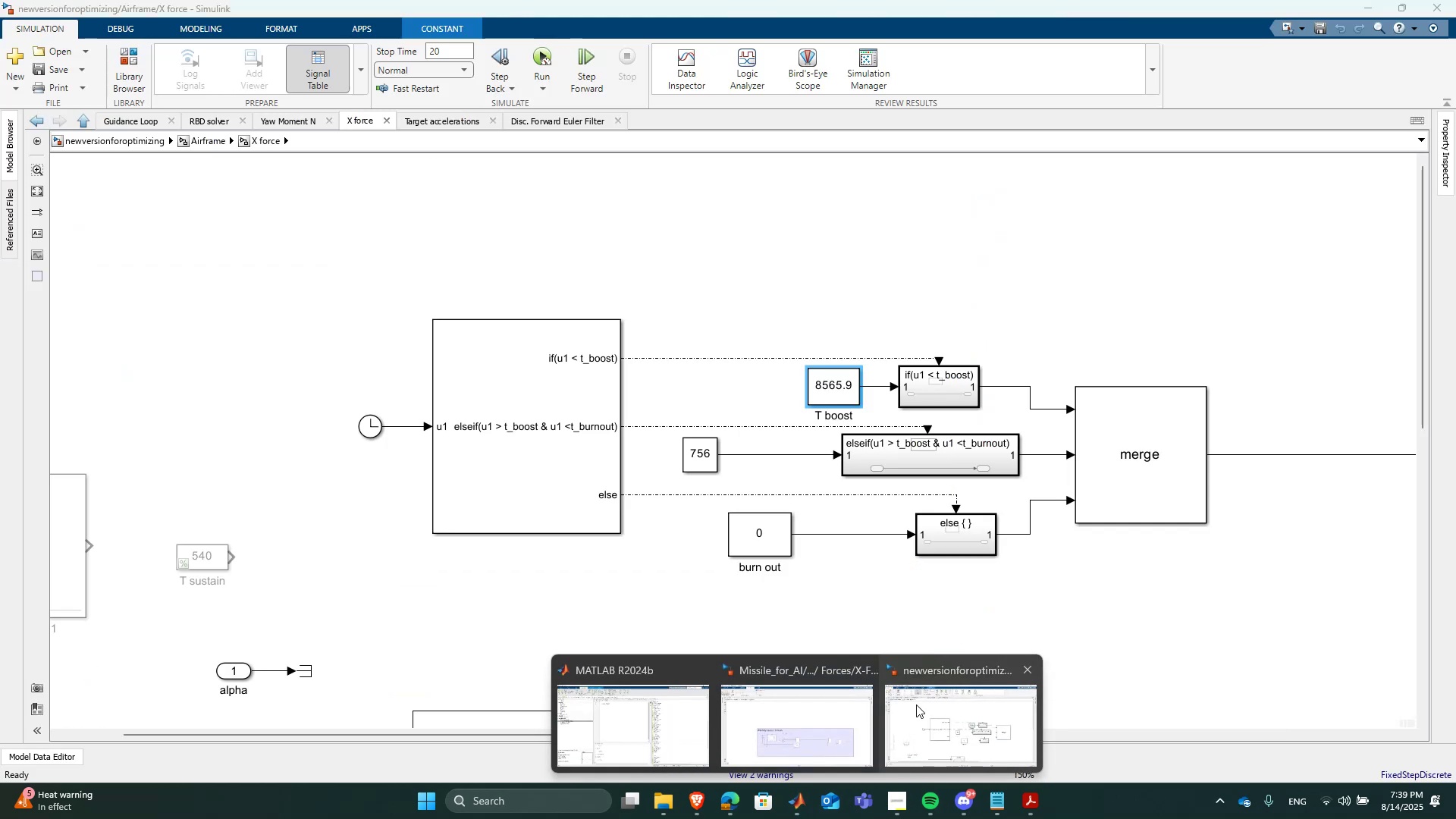 
left_click([916, 704])
 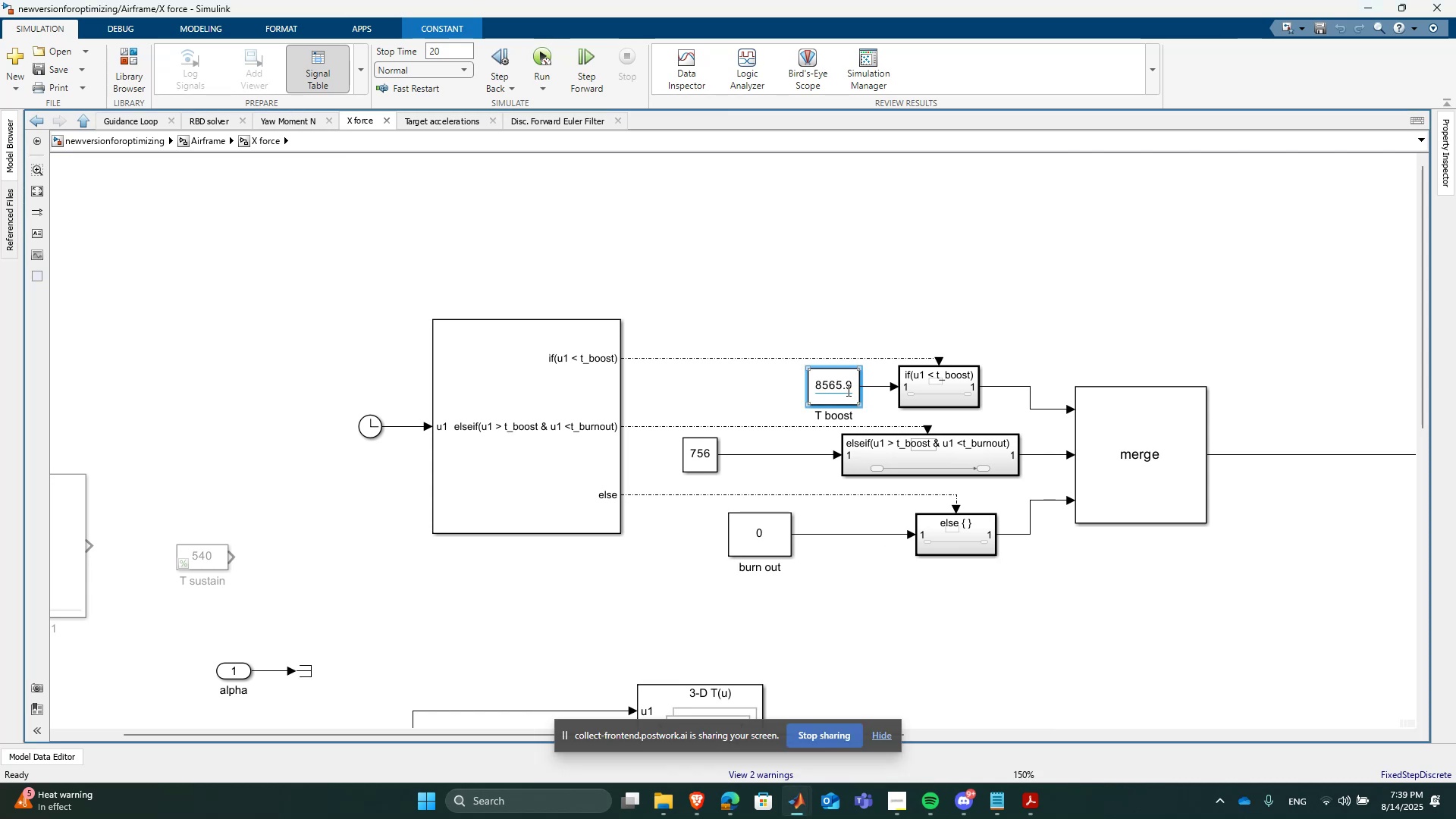 
double_click([846, 389])
 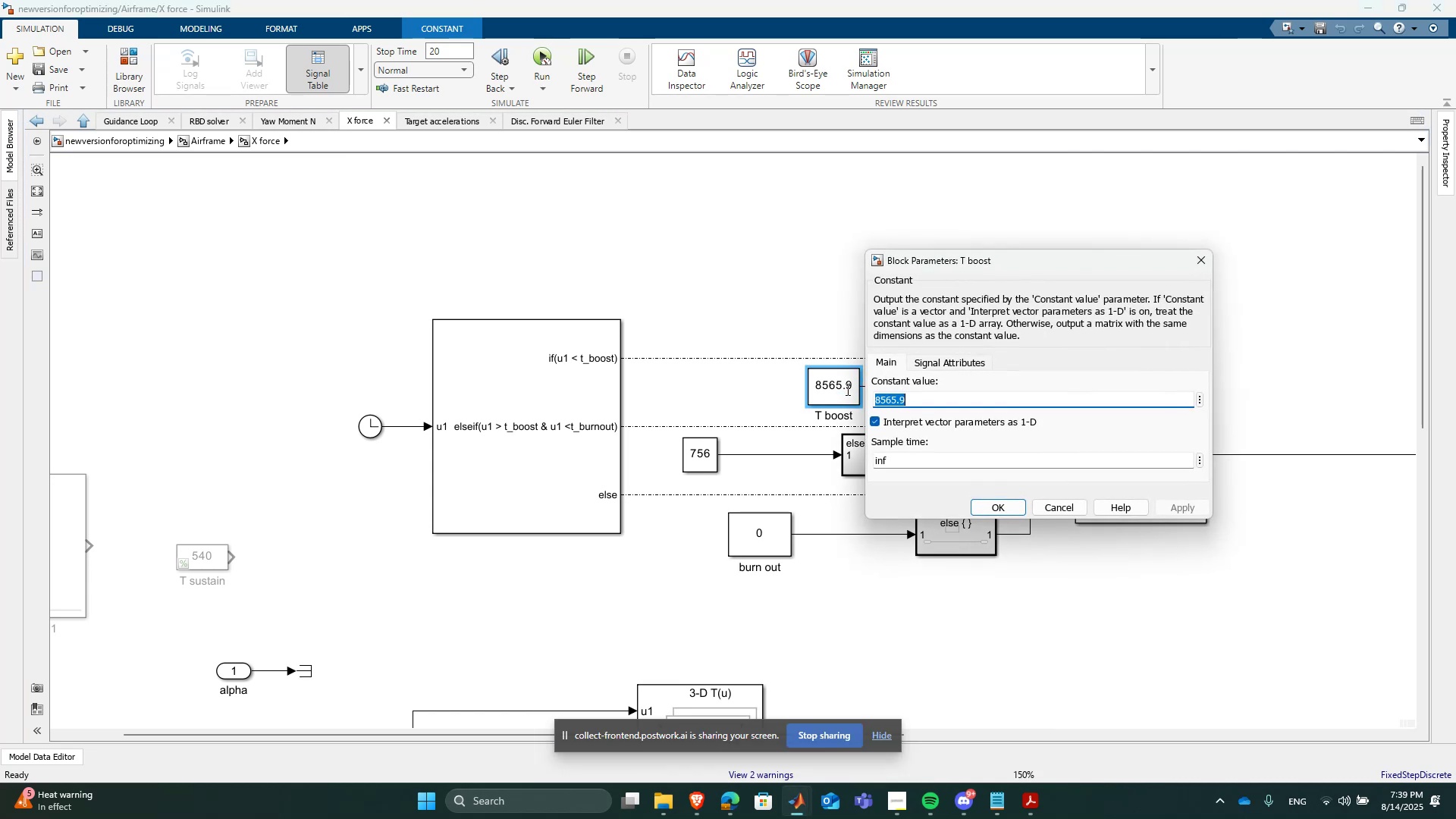 
key(Control+C)
 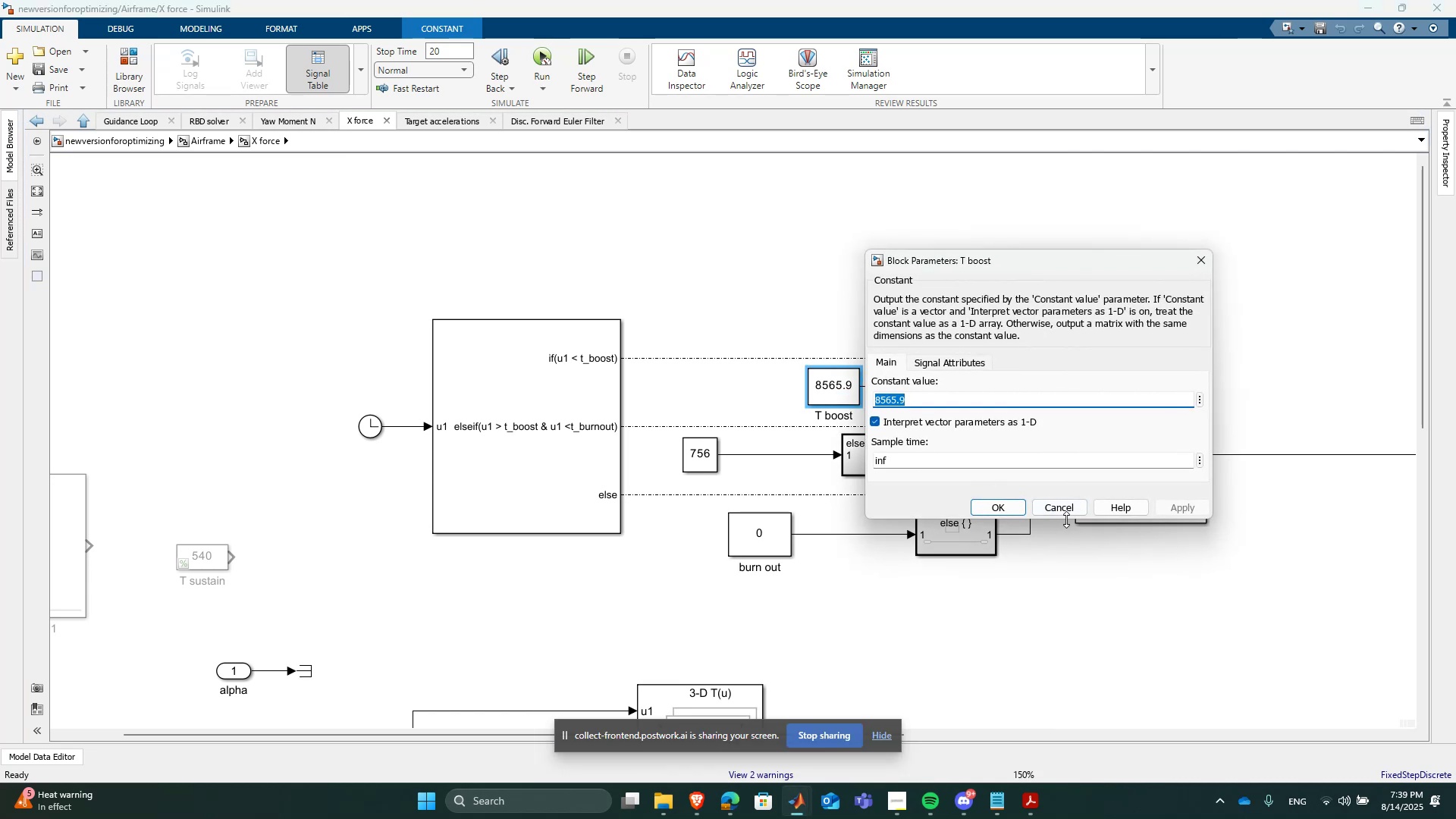 
left_click([1065, 510])
 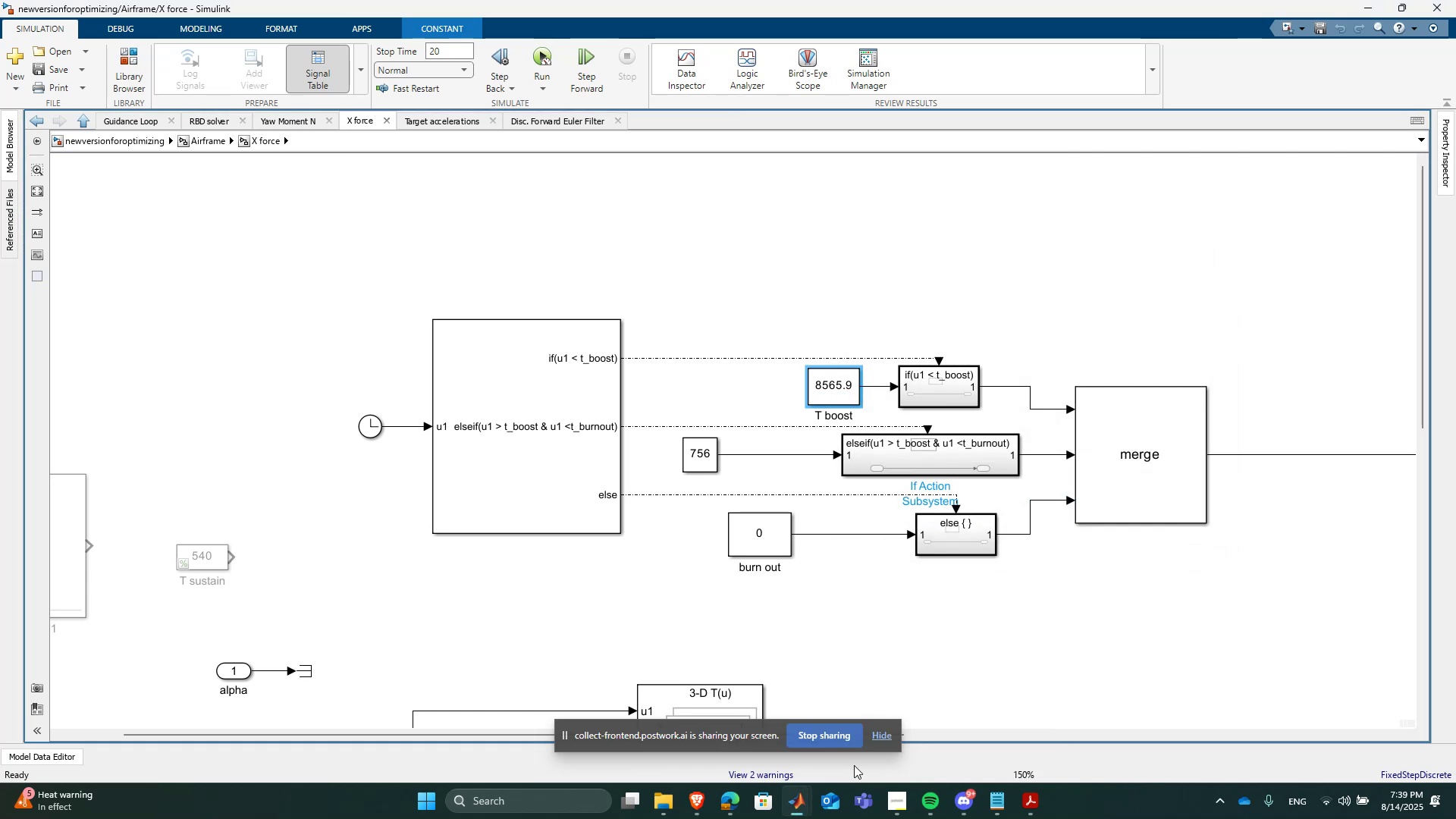 
left_click([801, 799])
 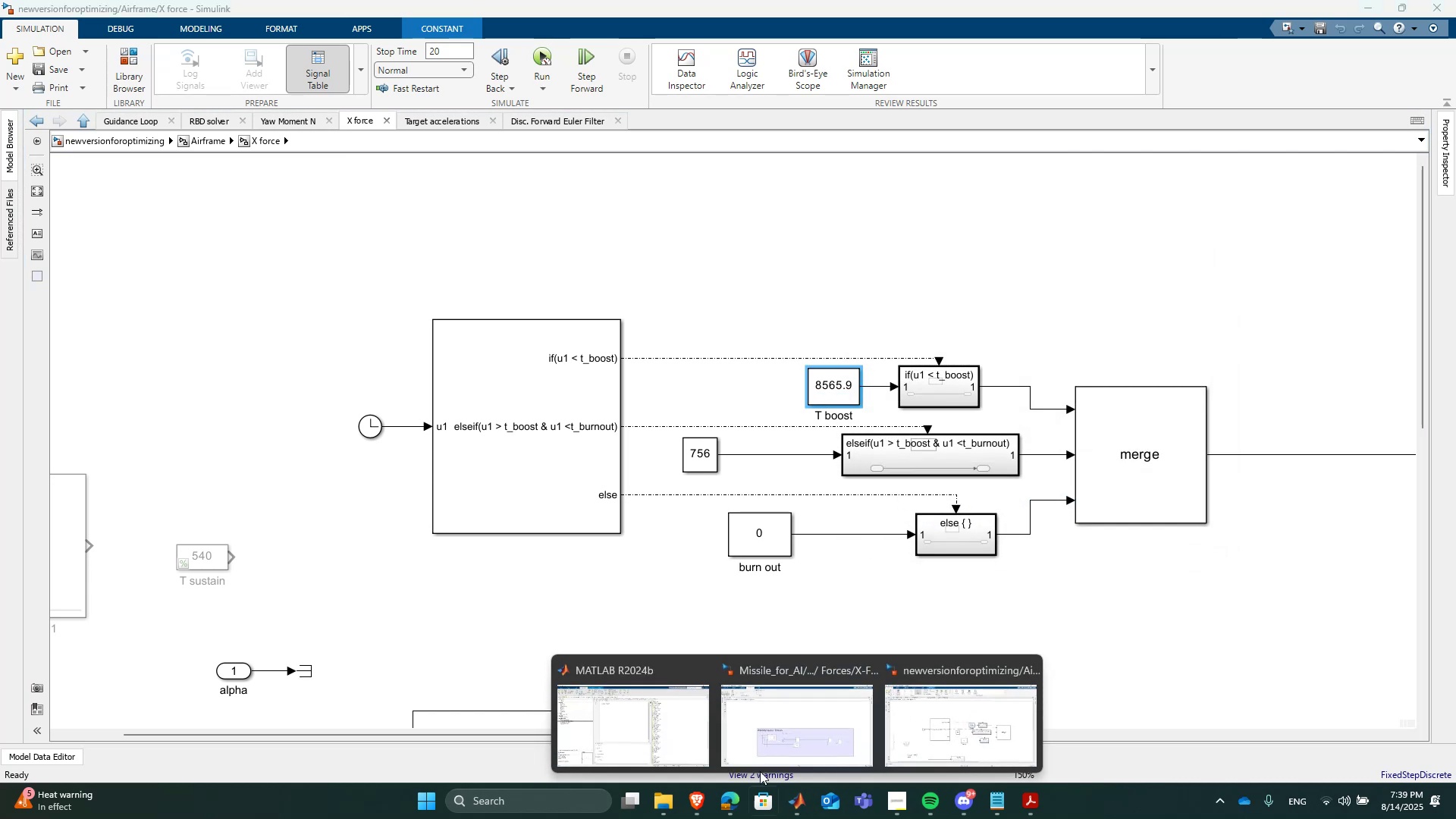 
left_click([670, 704])
 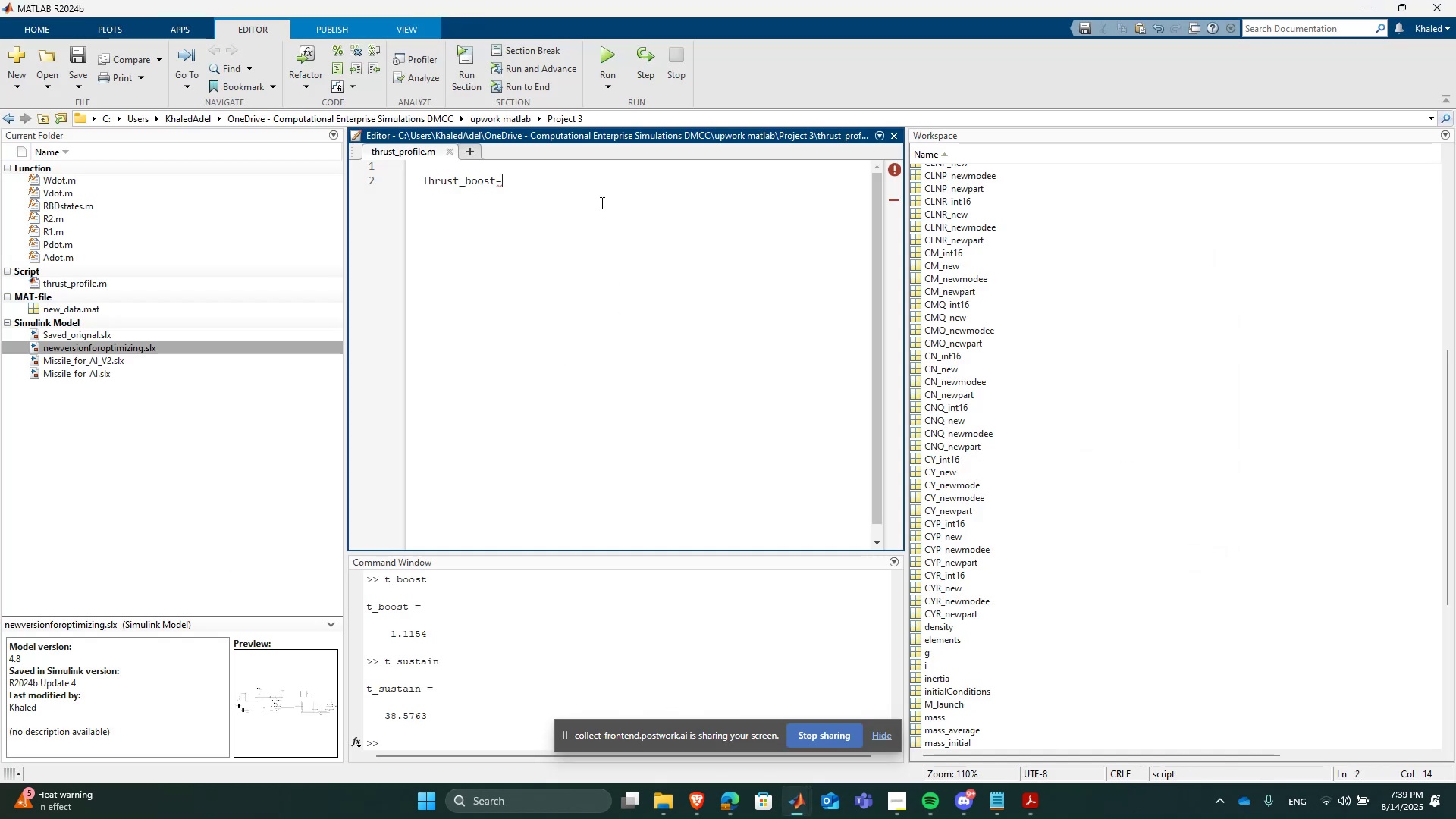 
key(Space)
 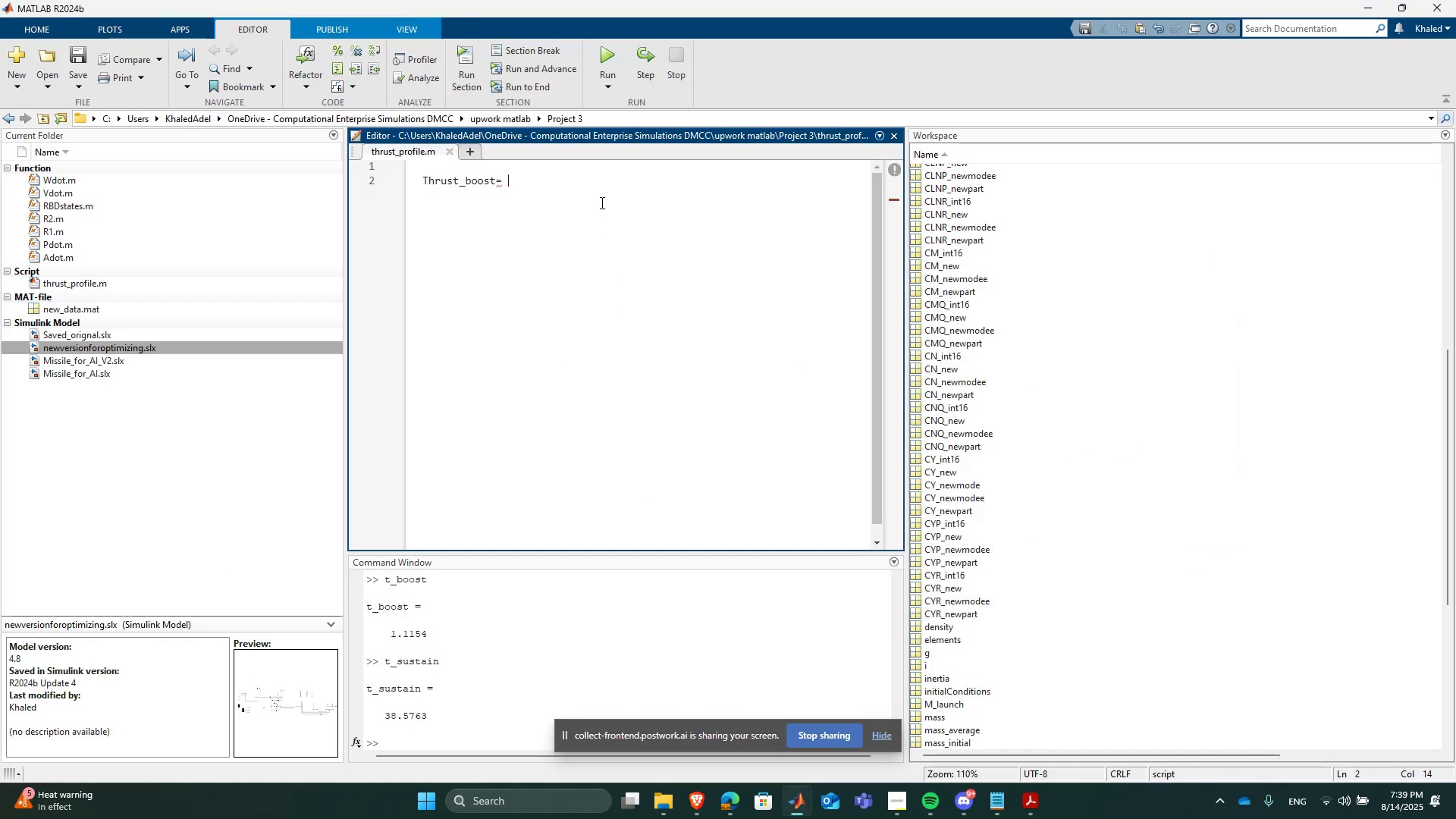 
key(Control+ControlLeft)
 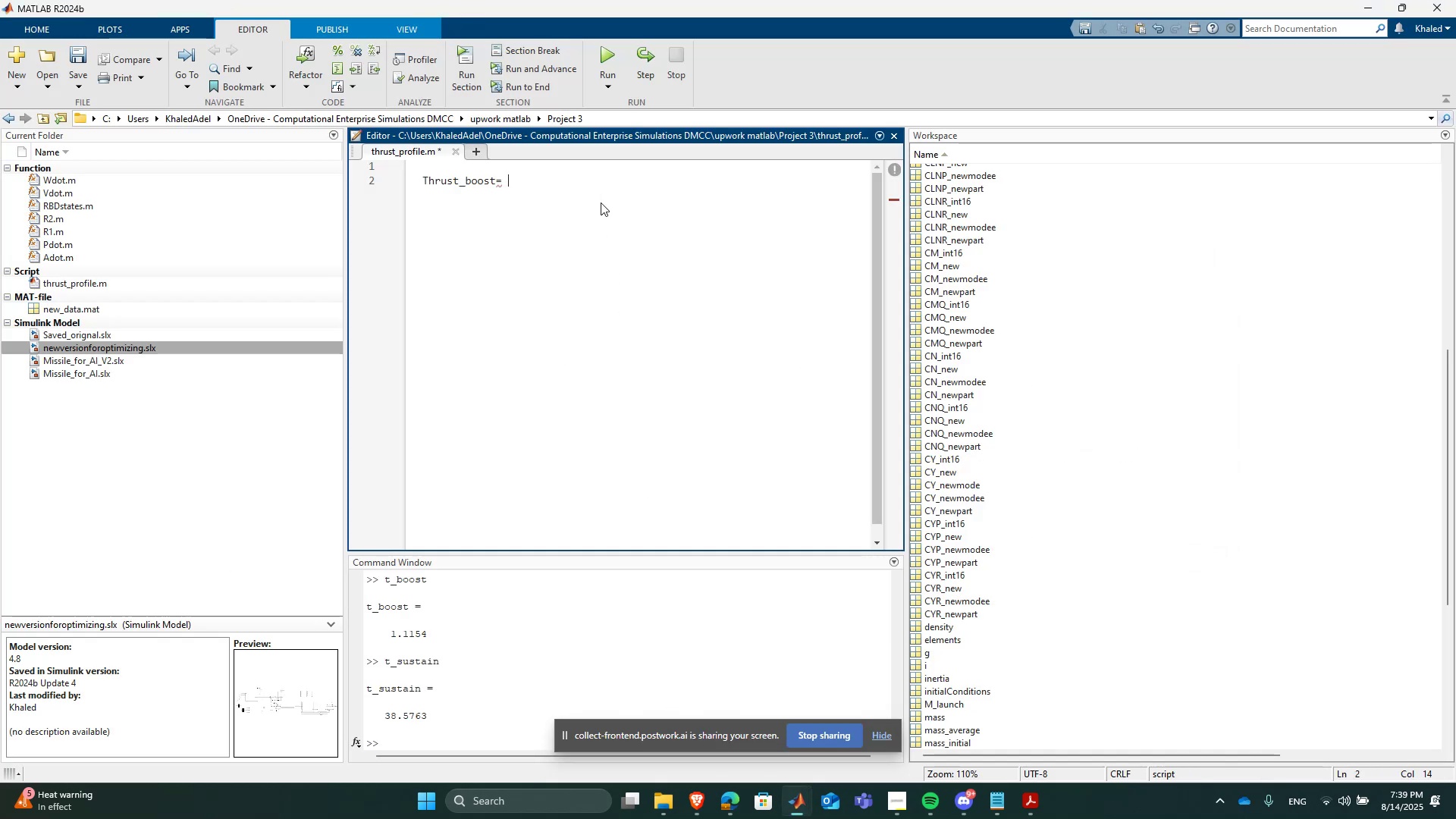 
key(Control+V)
 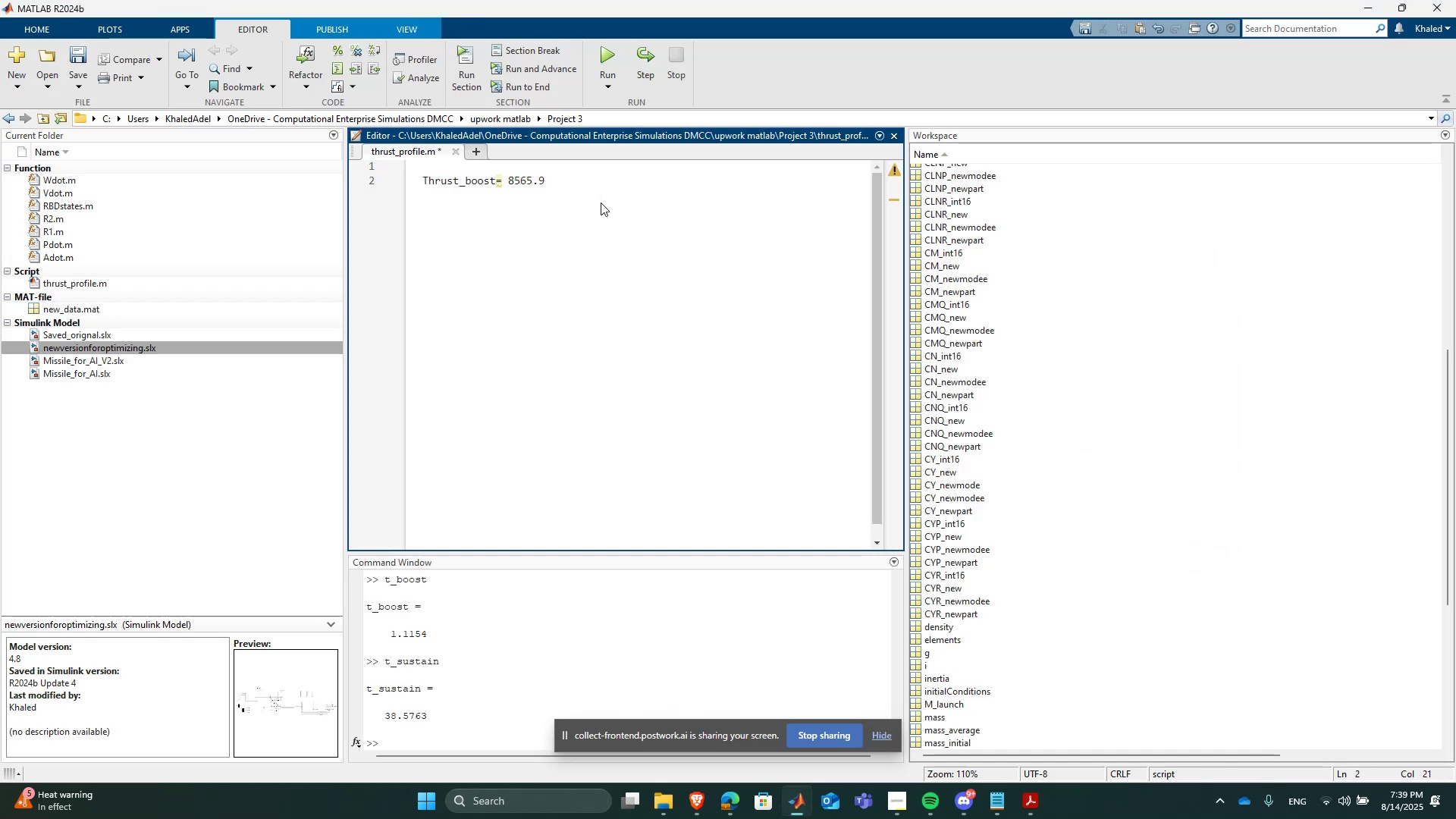 
key(Semicolon)
 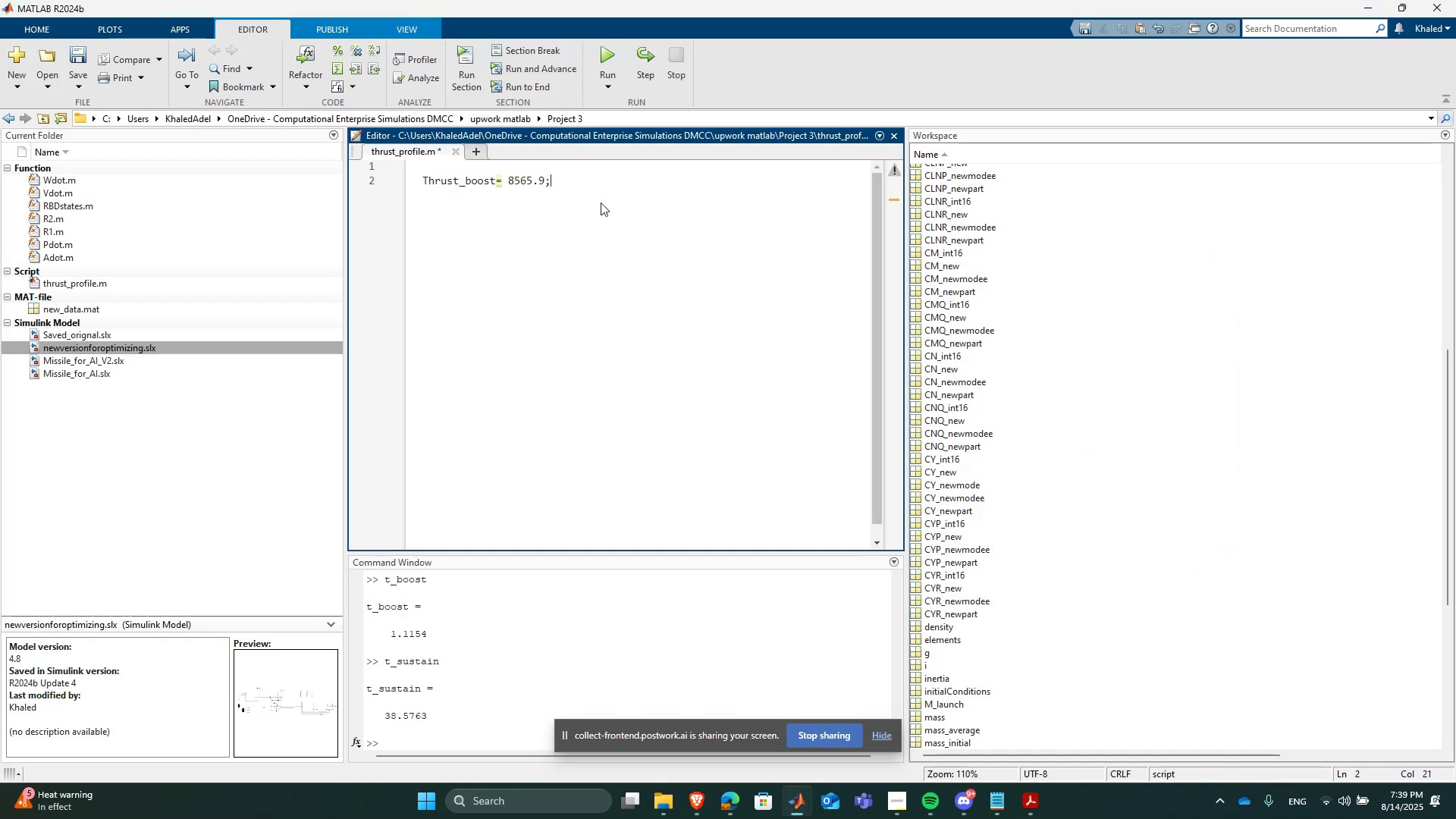 
key(Space)
 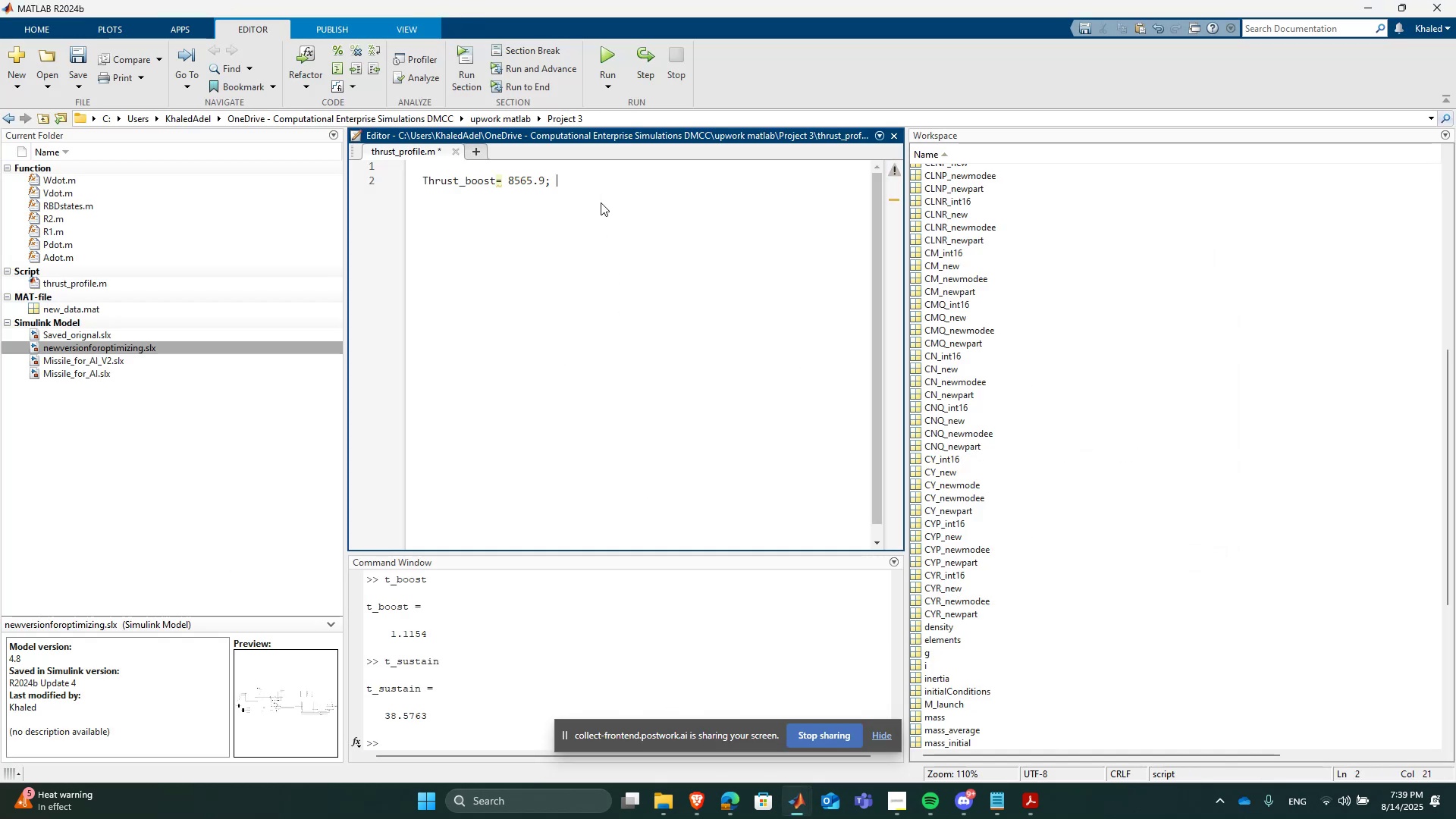 
key(Enter)
 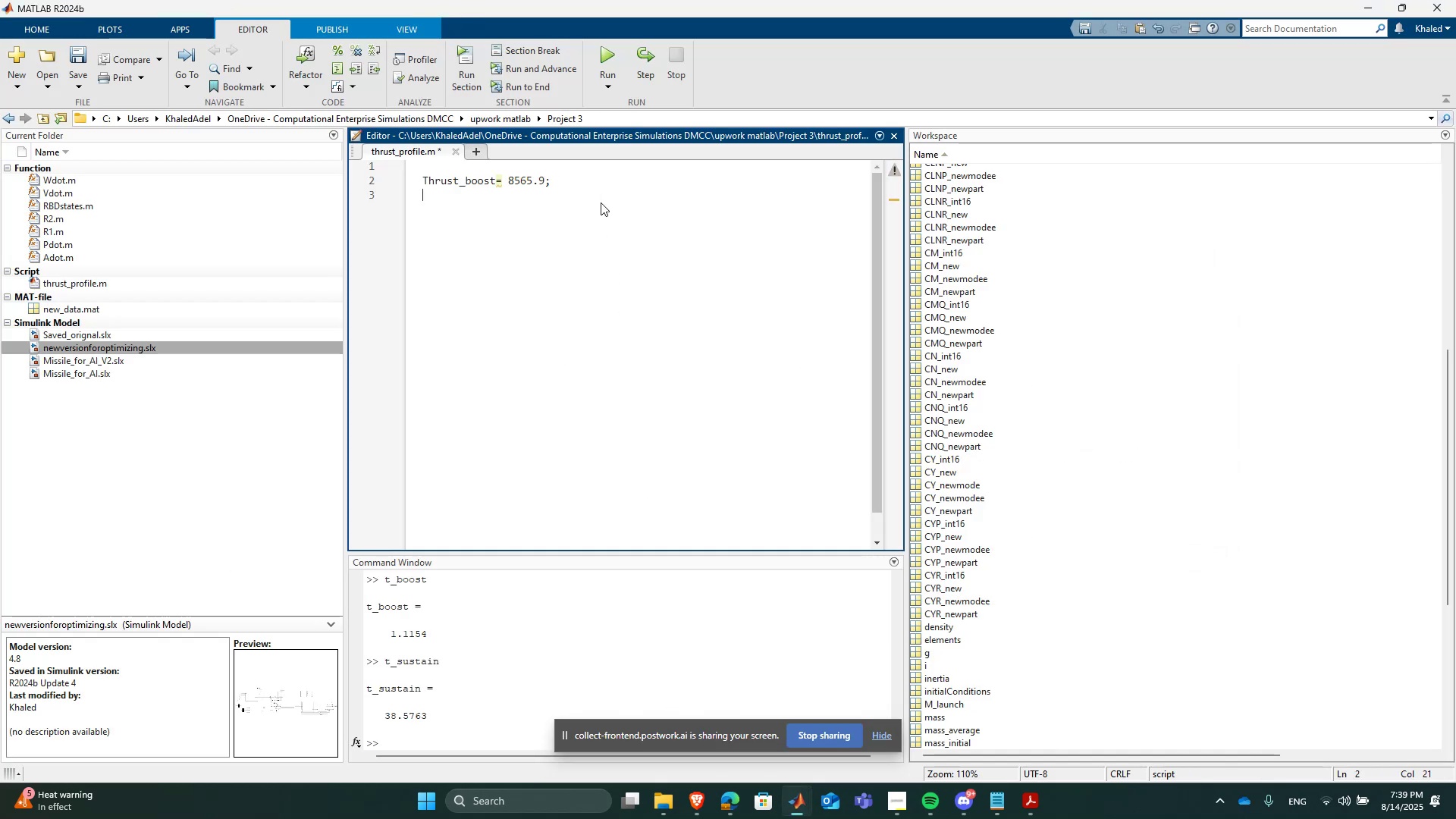 
type(Thrust_)
 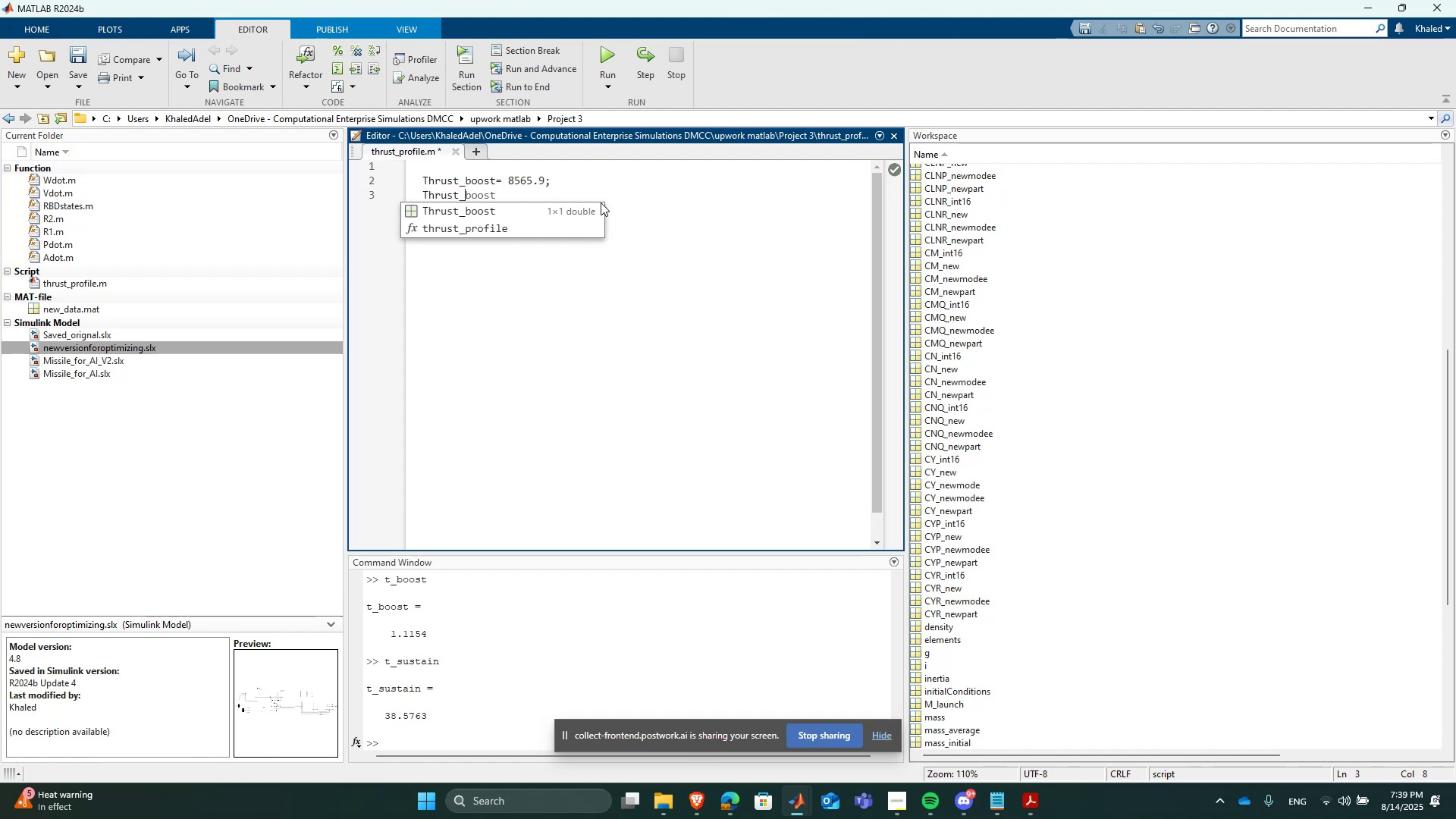 
key(ArrowUp)
 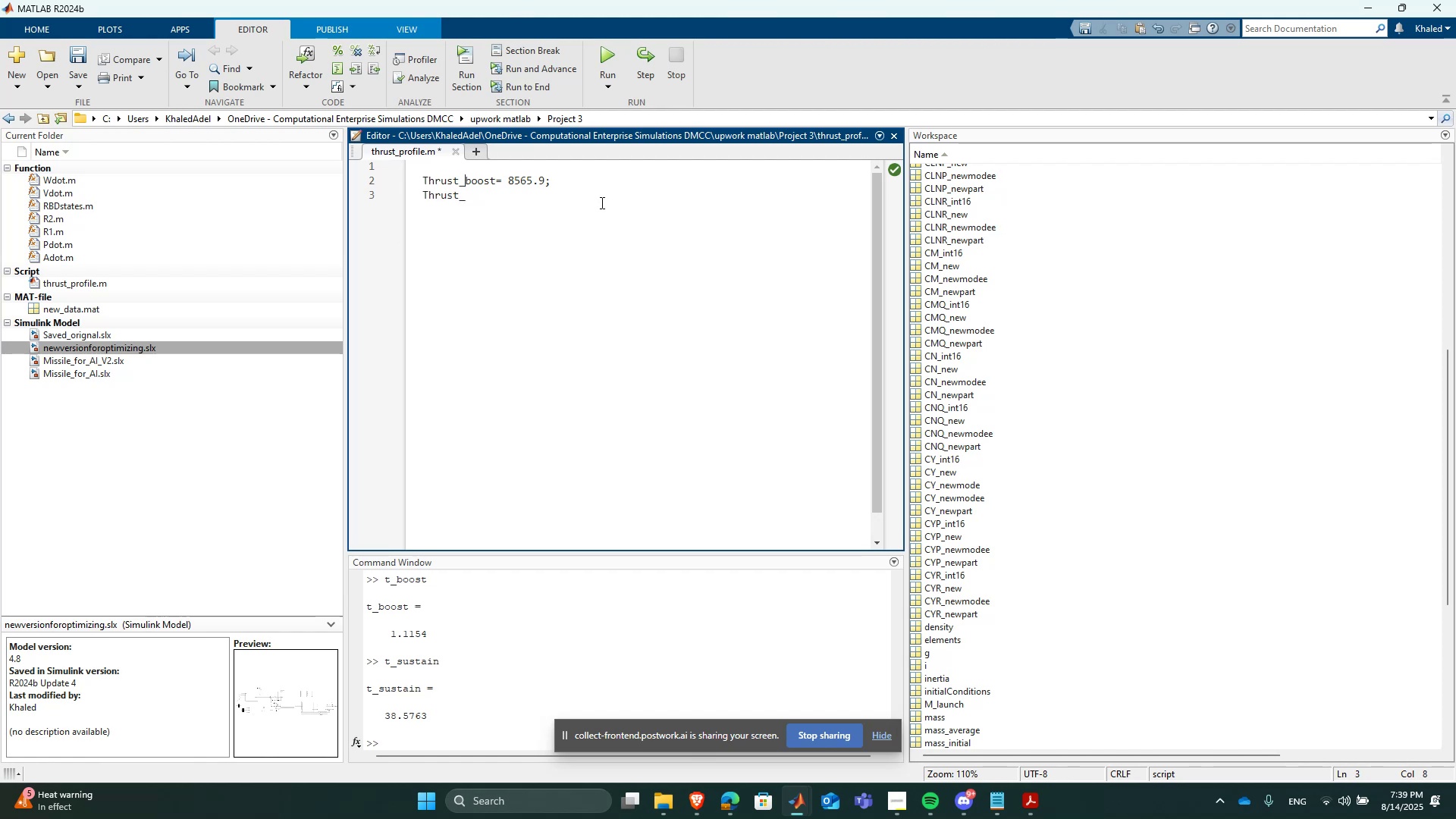 
key(ArrowLeft)
 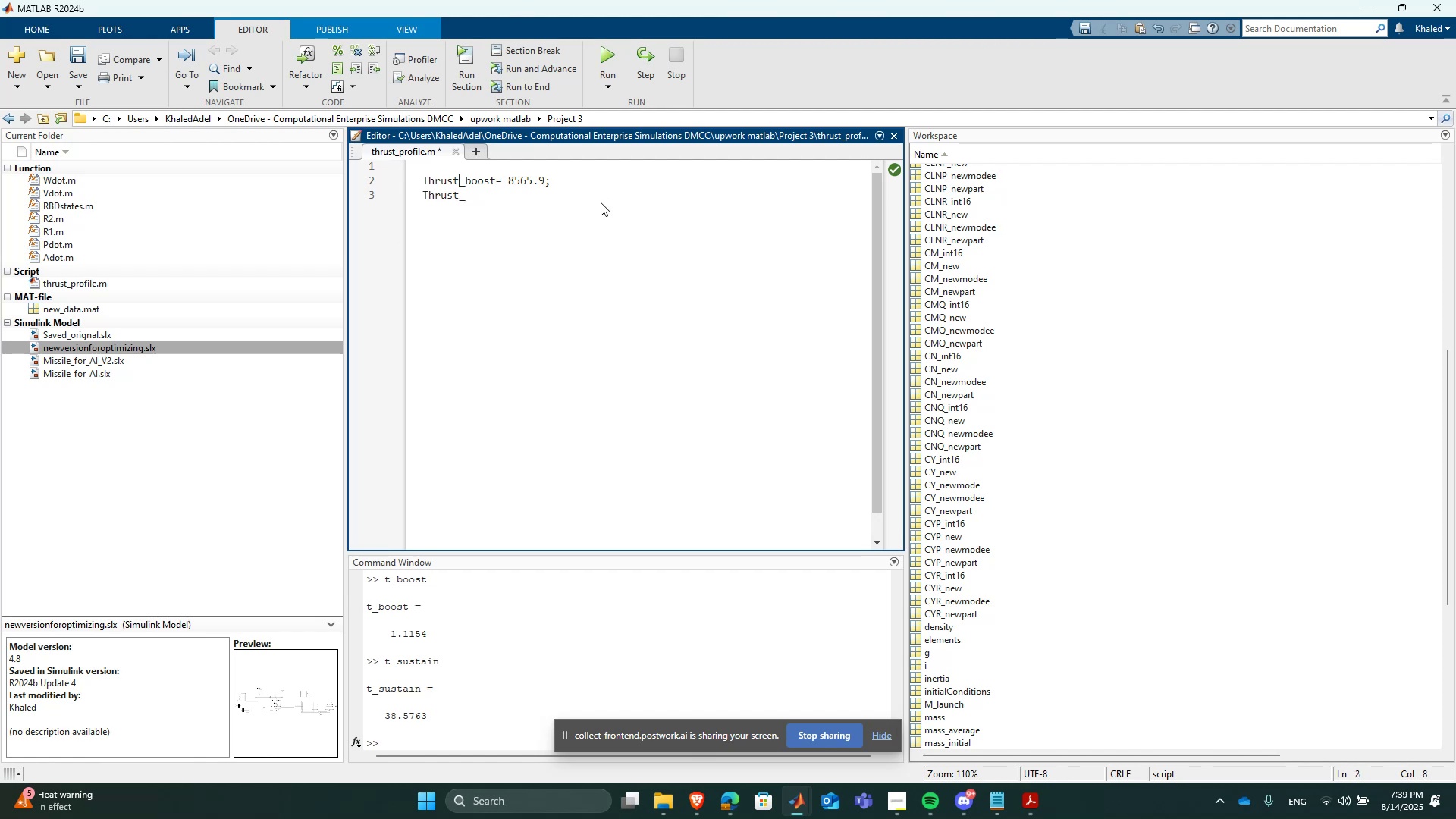 
key(ArrowLeft)
 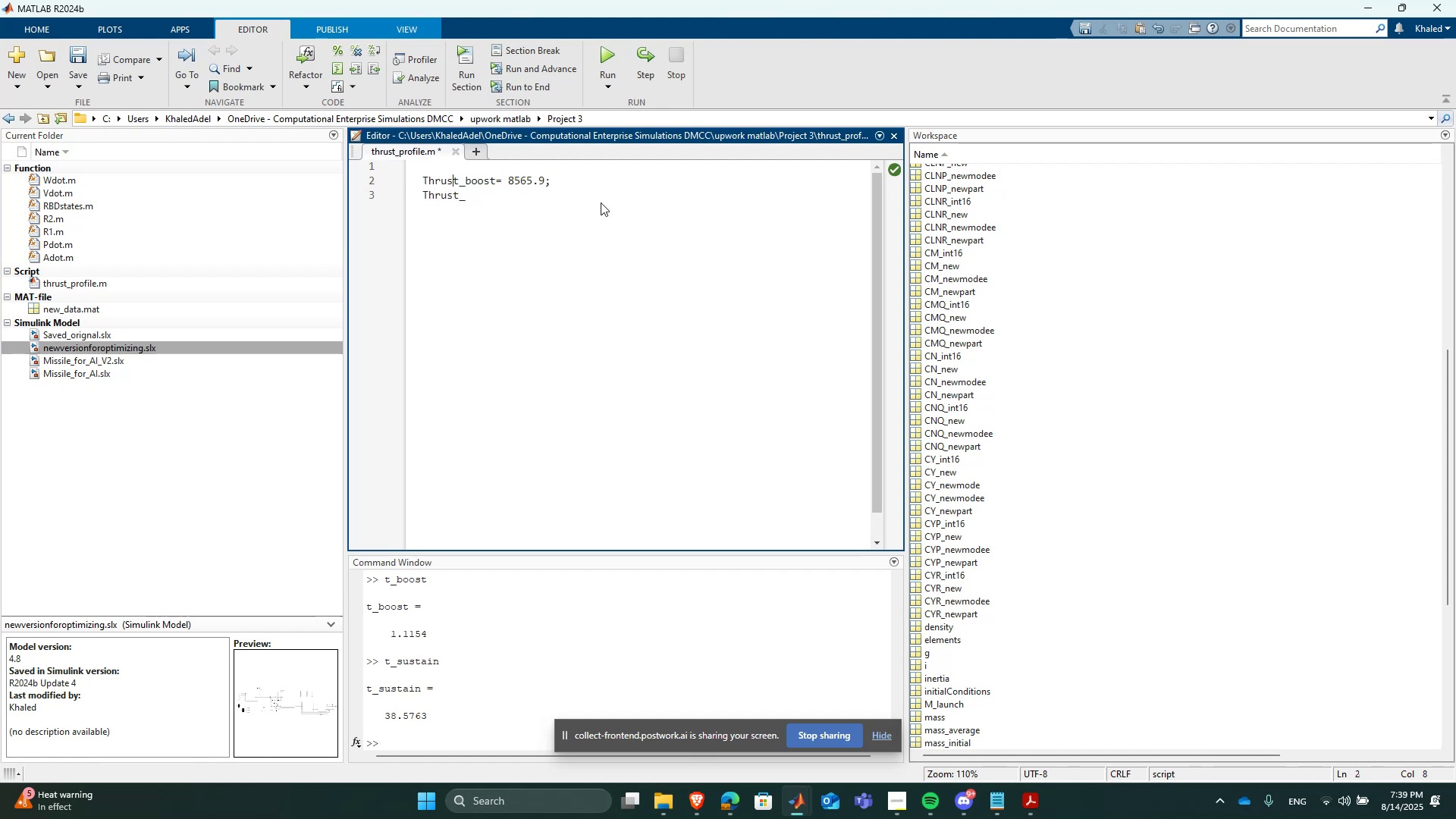 
key(ArrowLeft)
 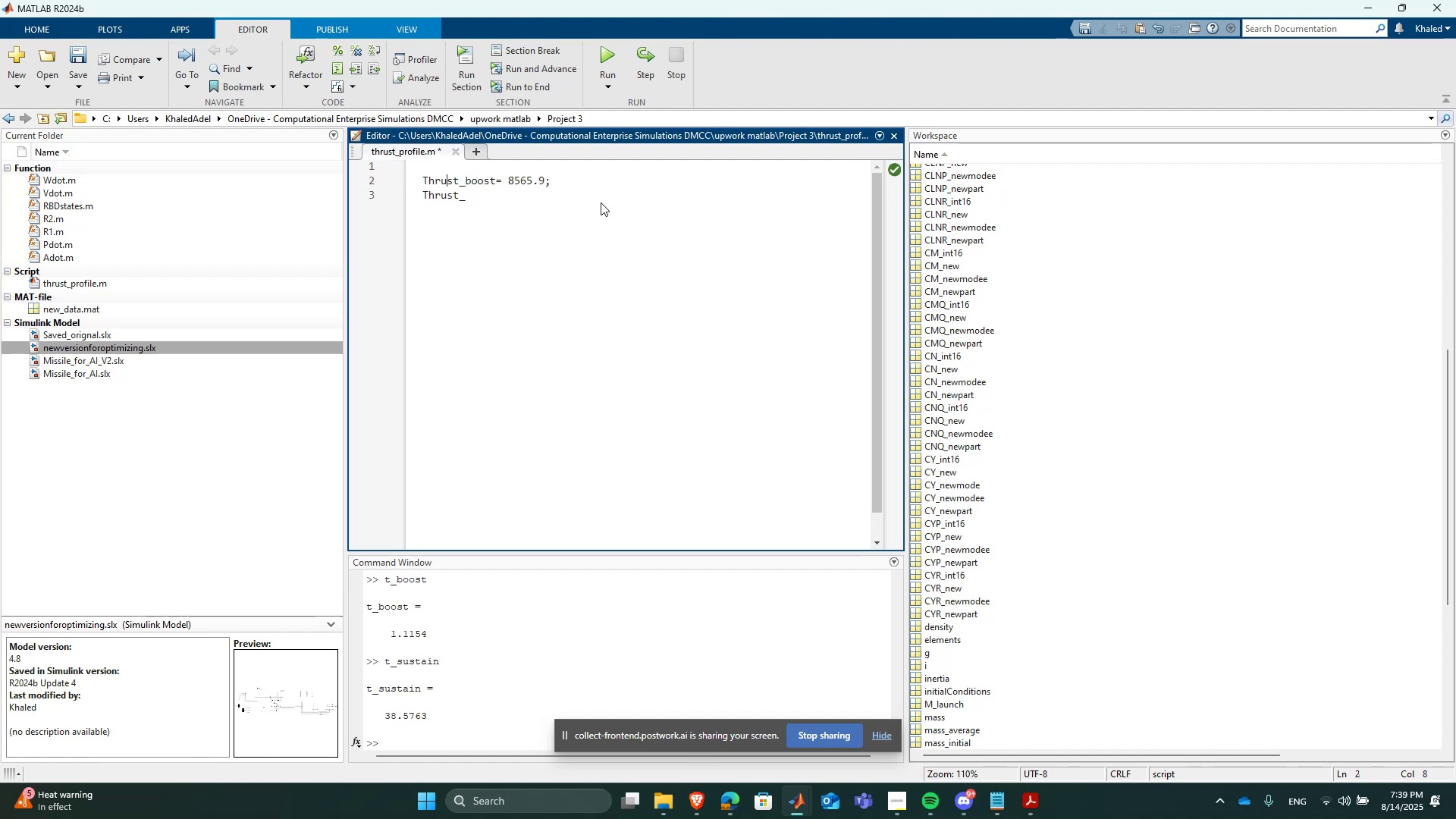 
key(ArrowLeft)
 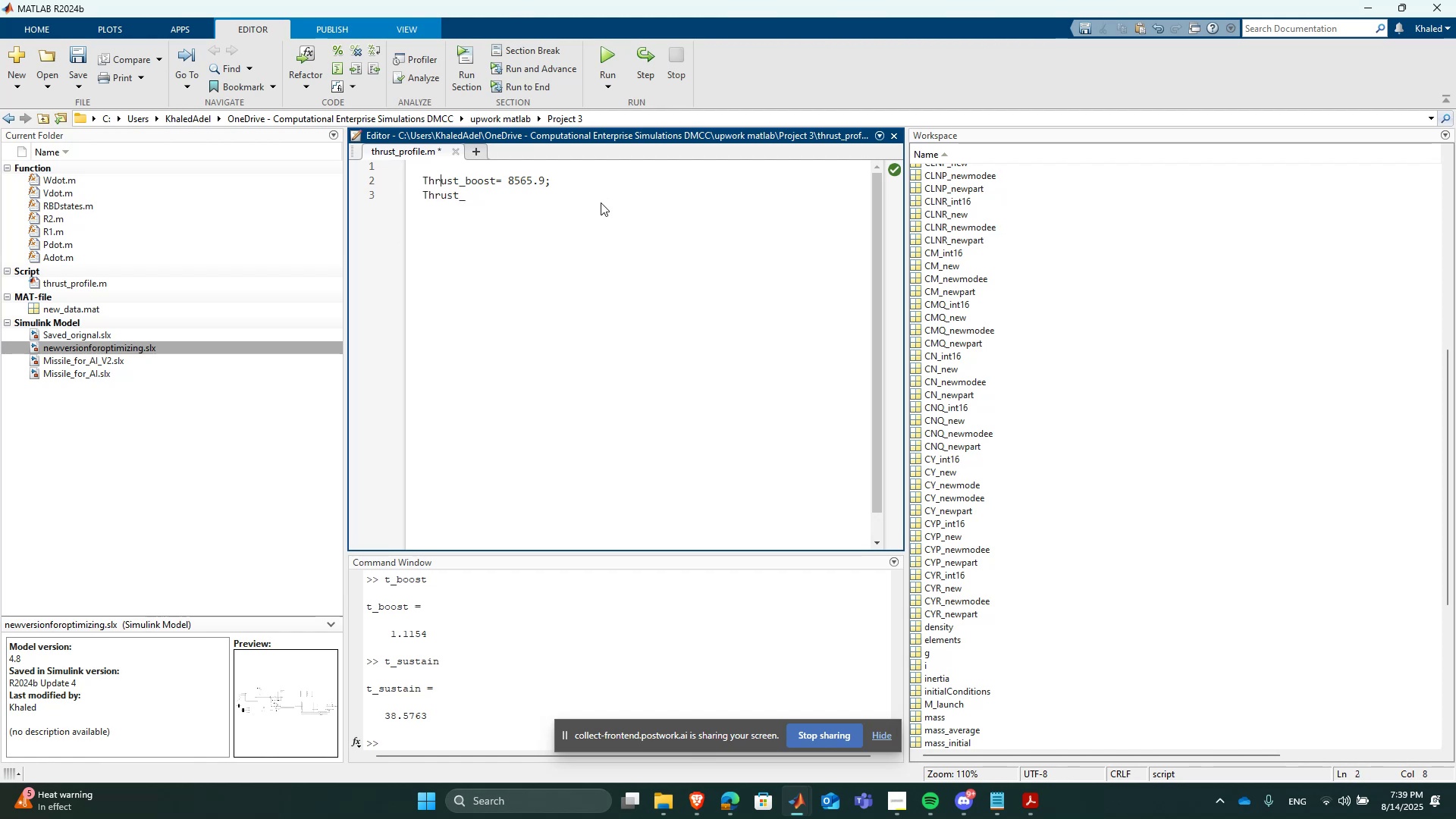 
key(ArrowLeft)
 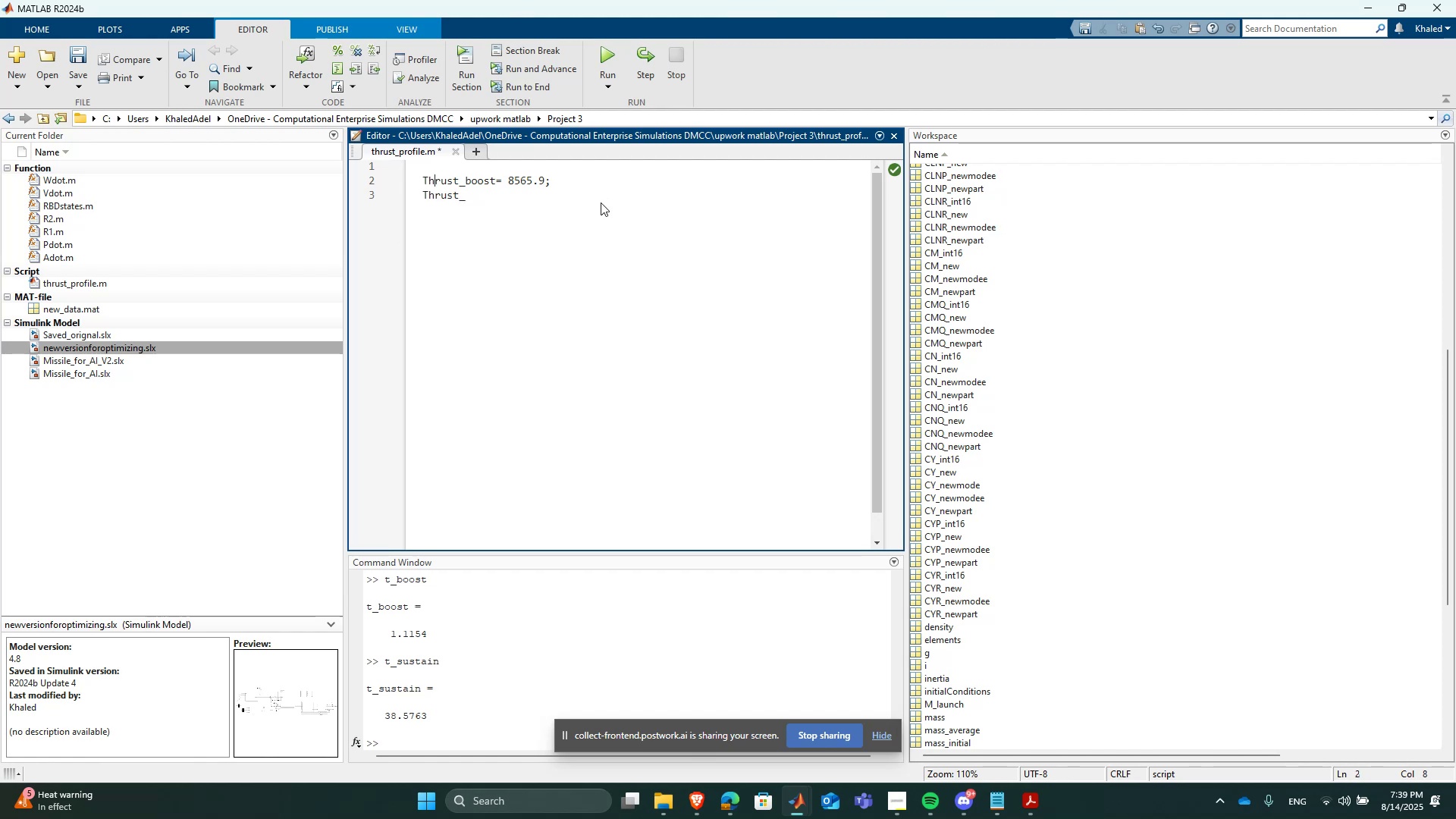 
key(ArrowLeft)
 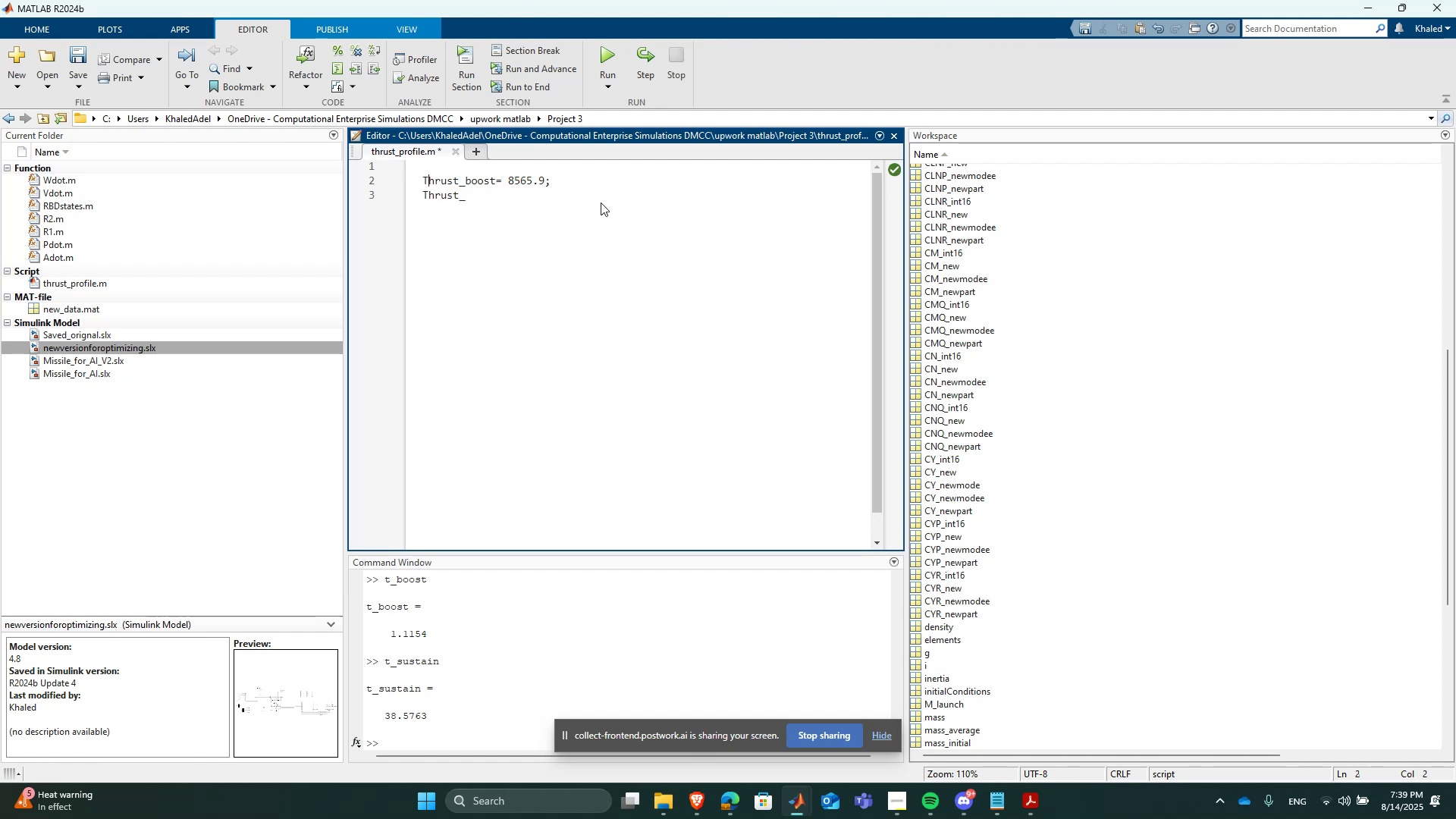 
key(Backspace)
 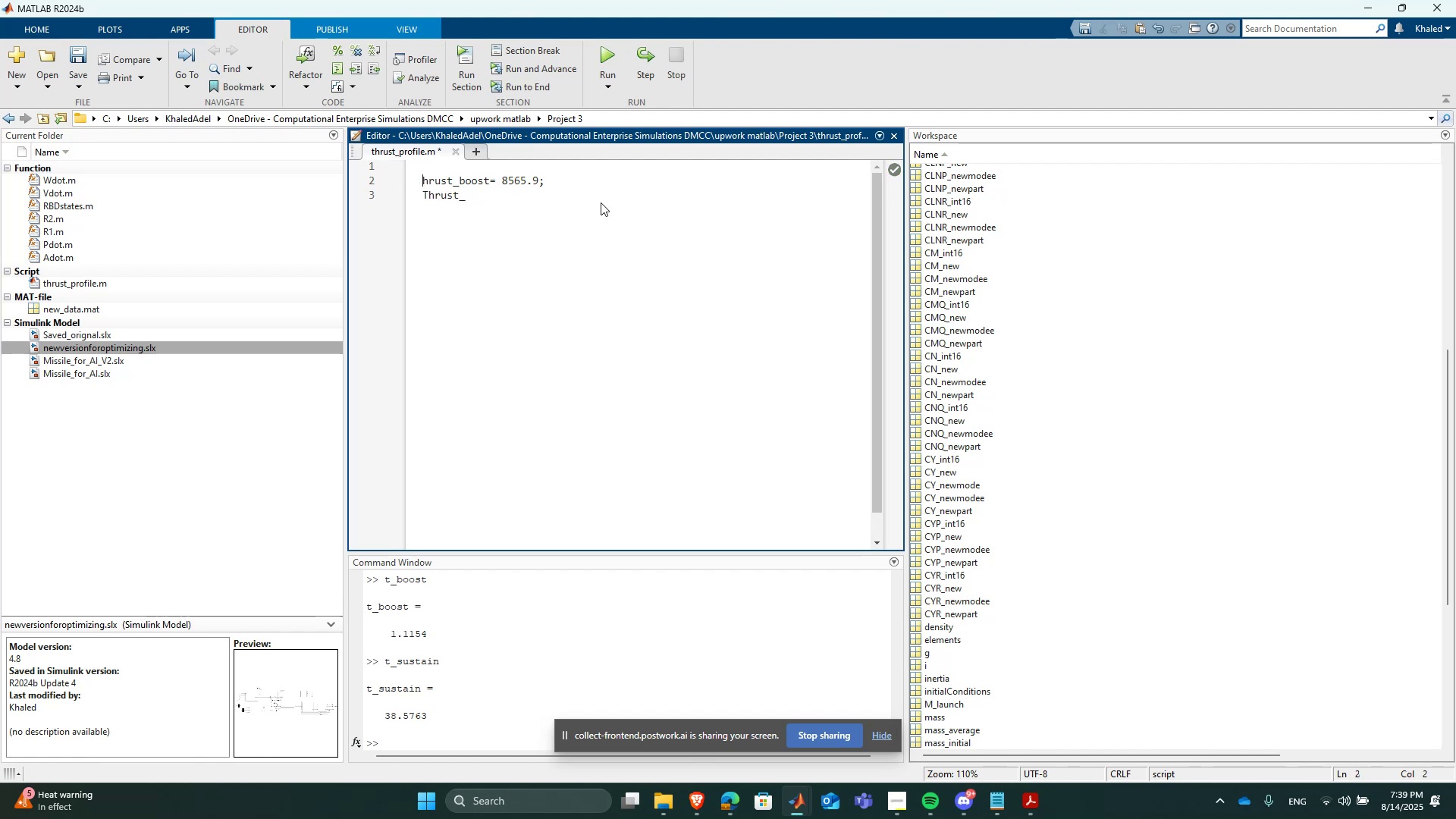 
key(T)
 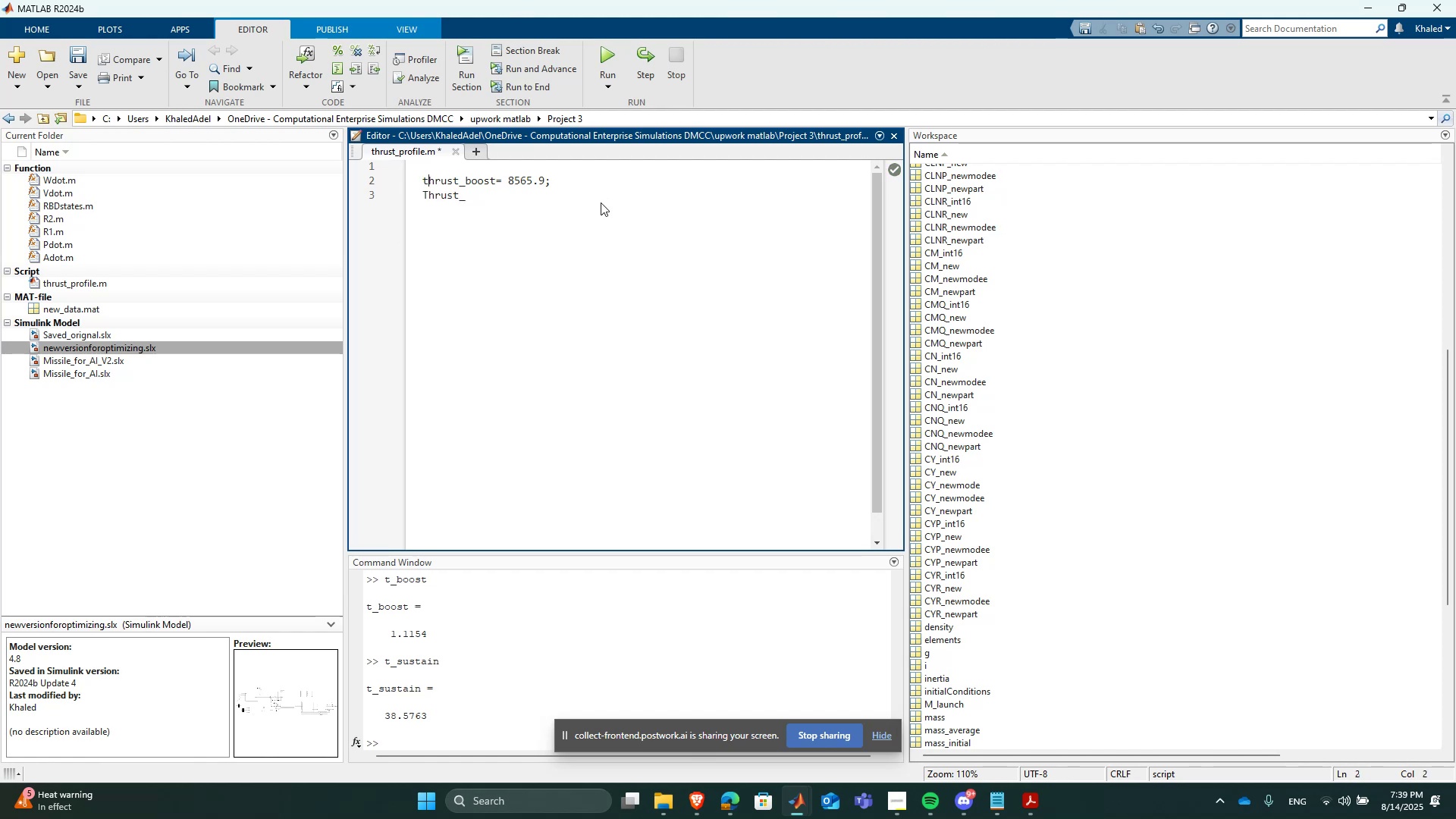 
key(ArrowDown)
 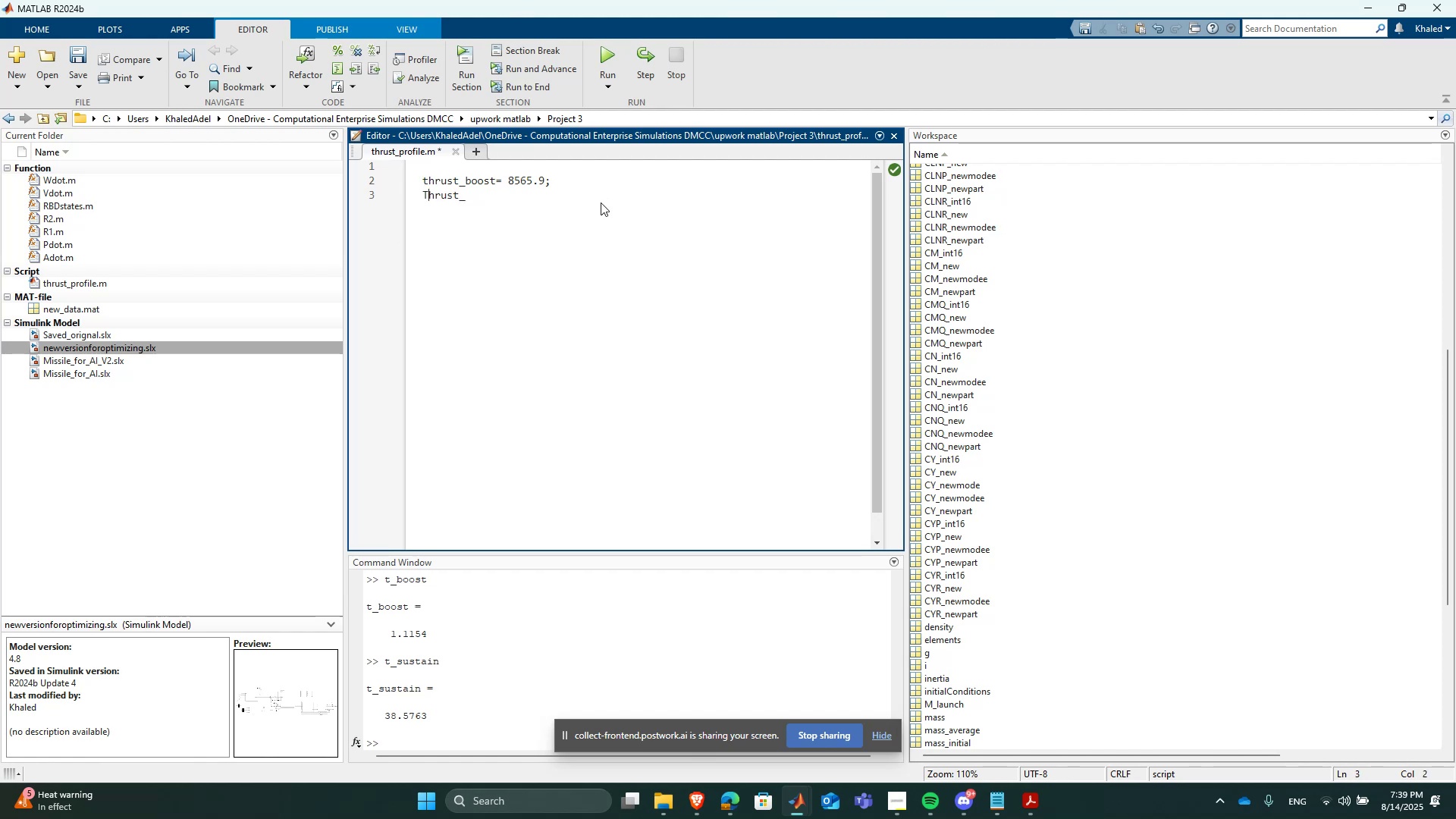 
key(Backspace)
 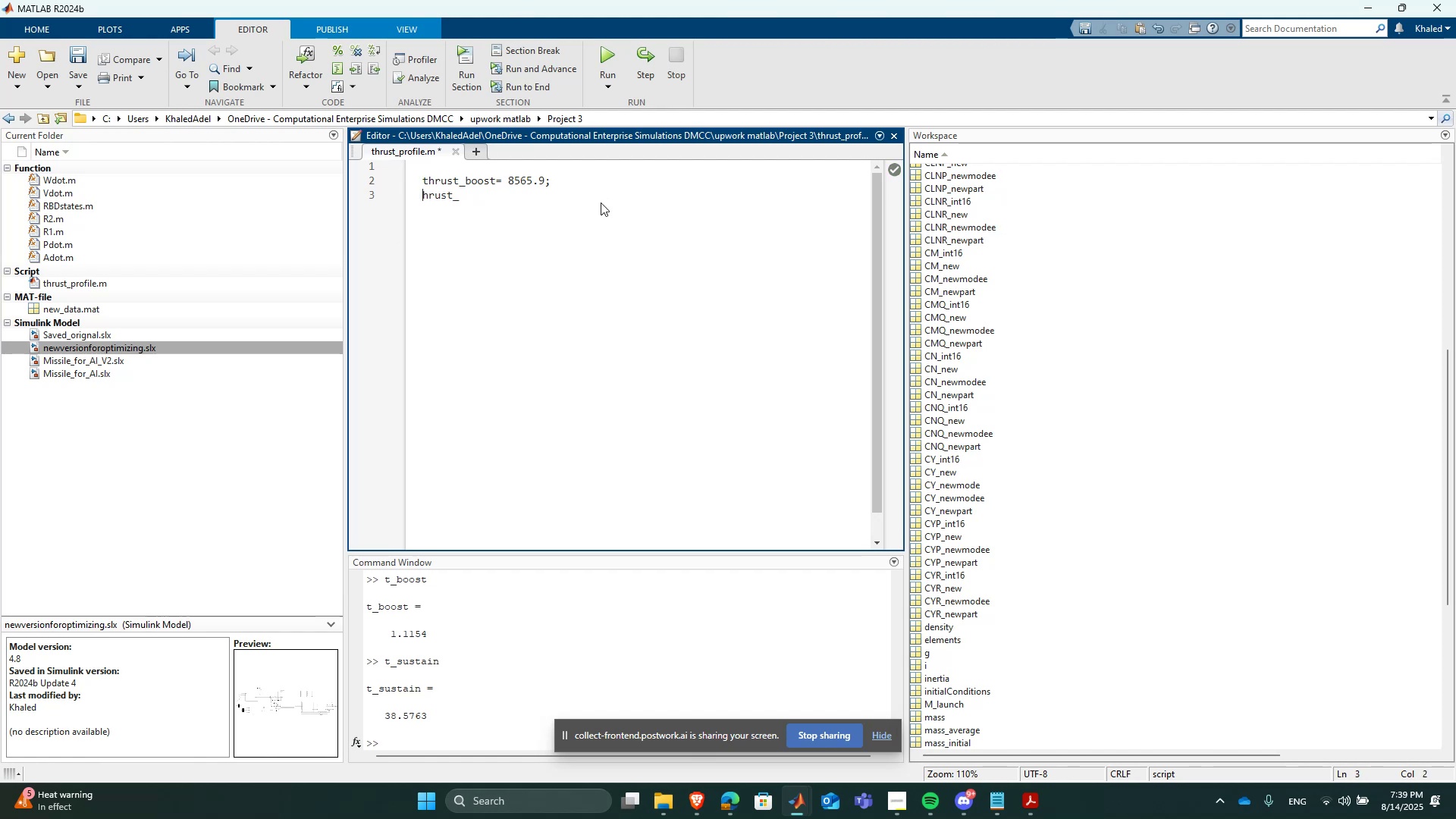 
key(T)
 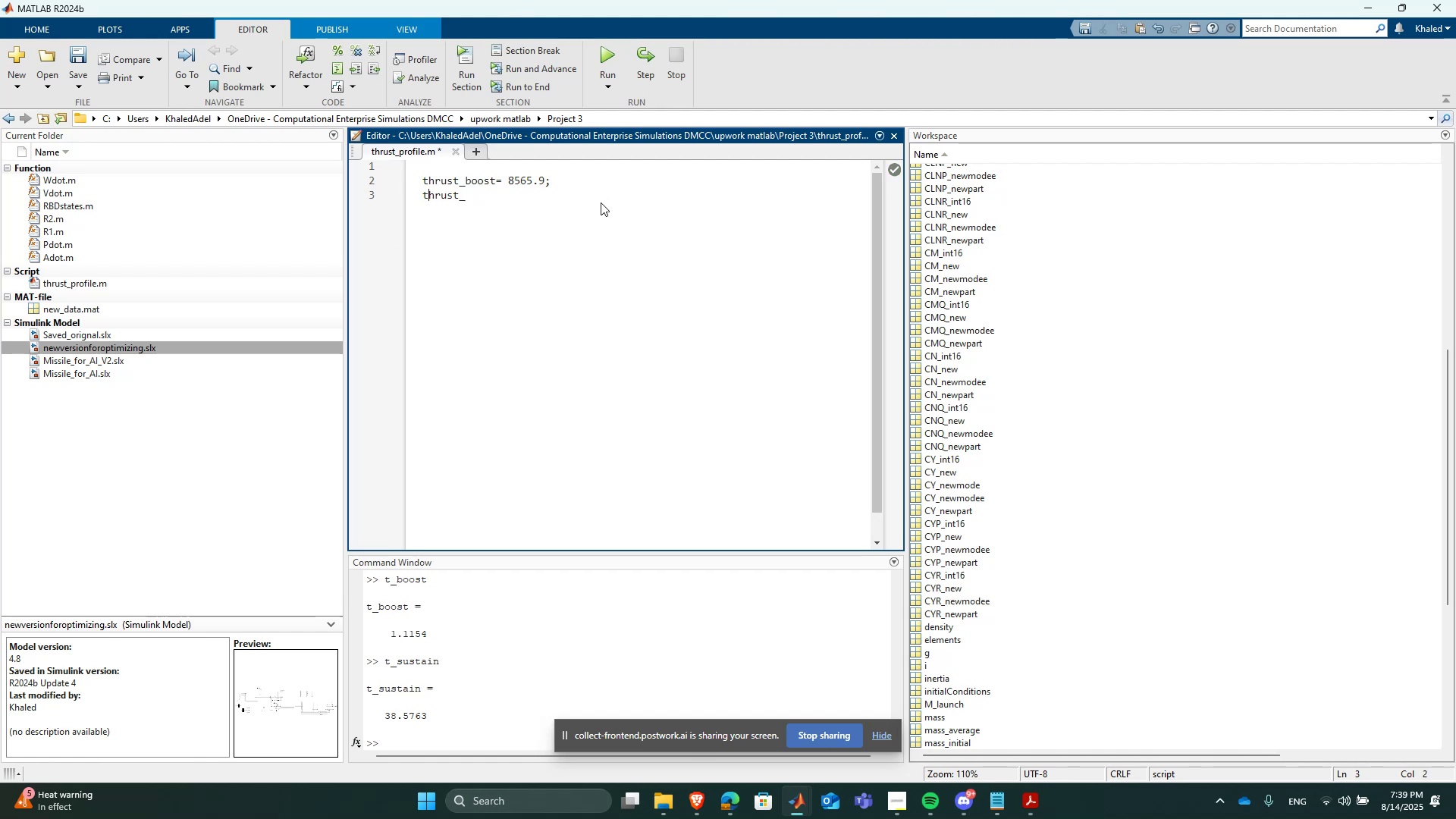 
hold_key(key=ArrowRight, duration=0.63)
 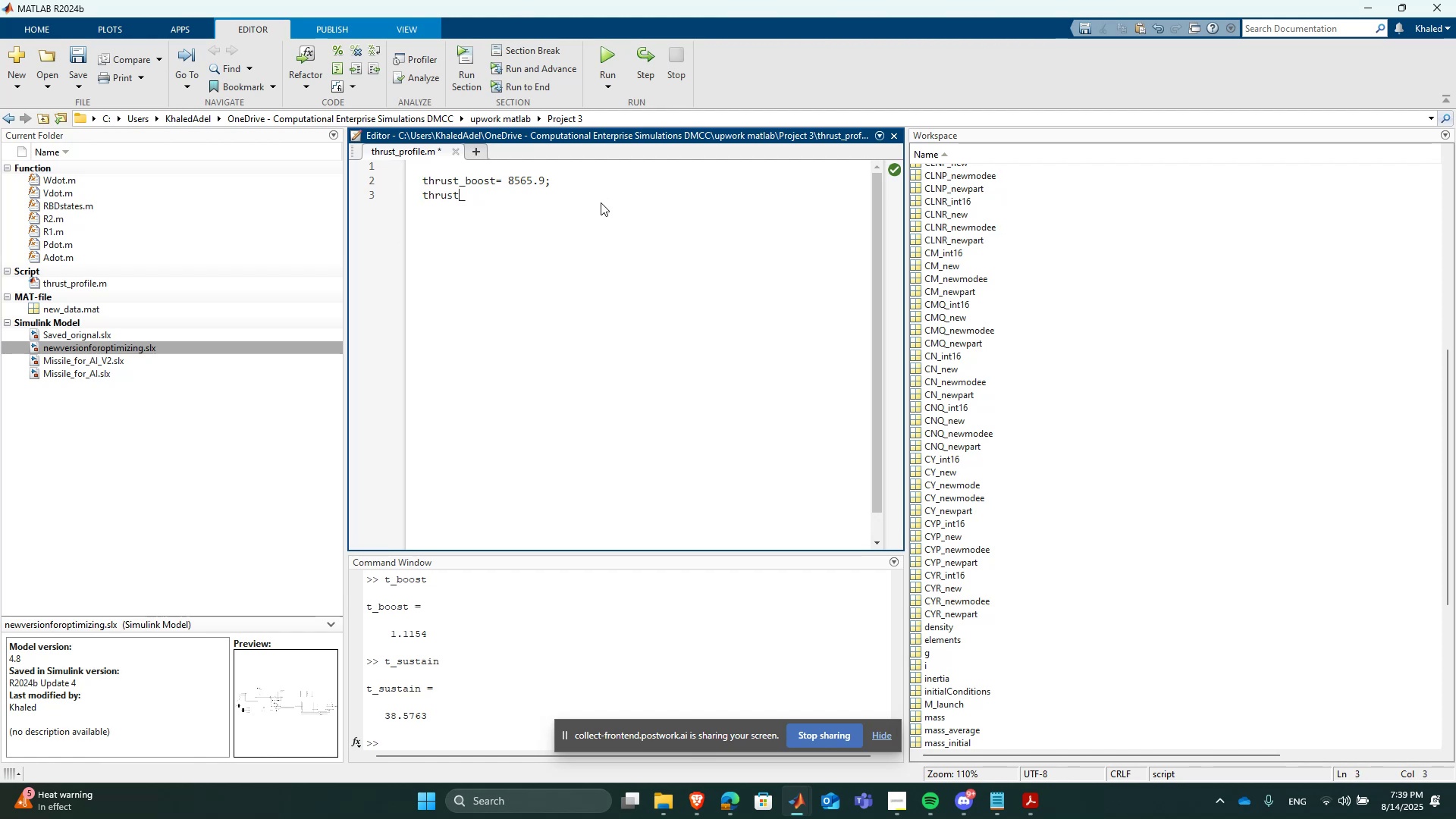 
key(ArrowRight)
 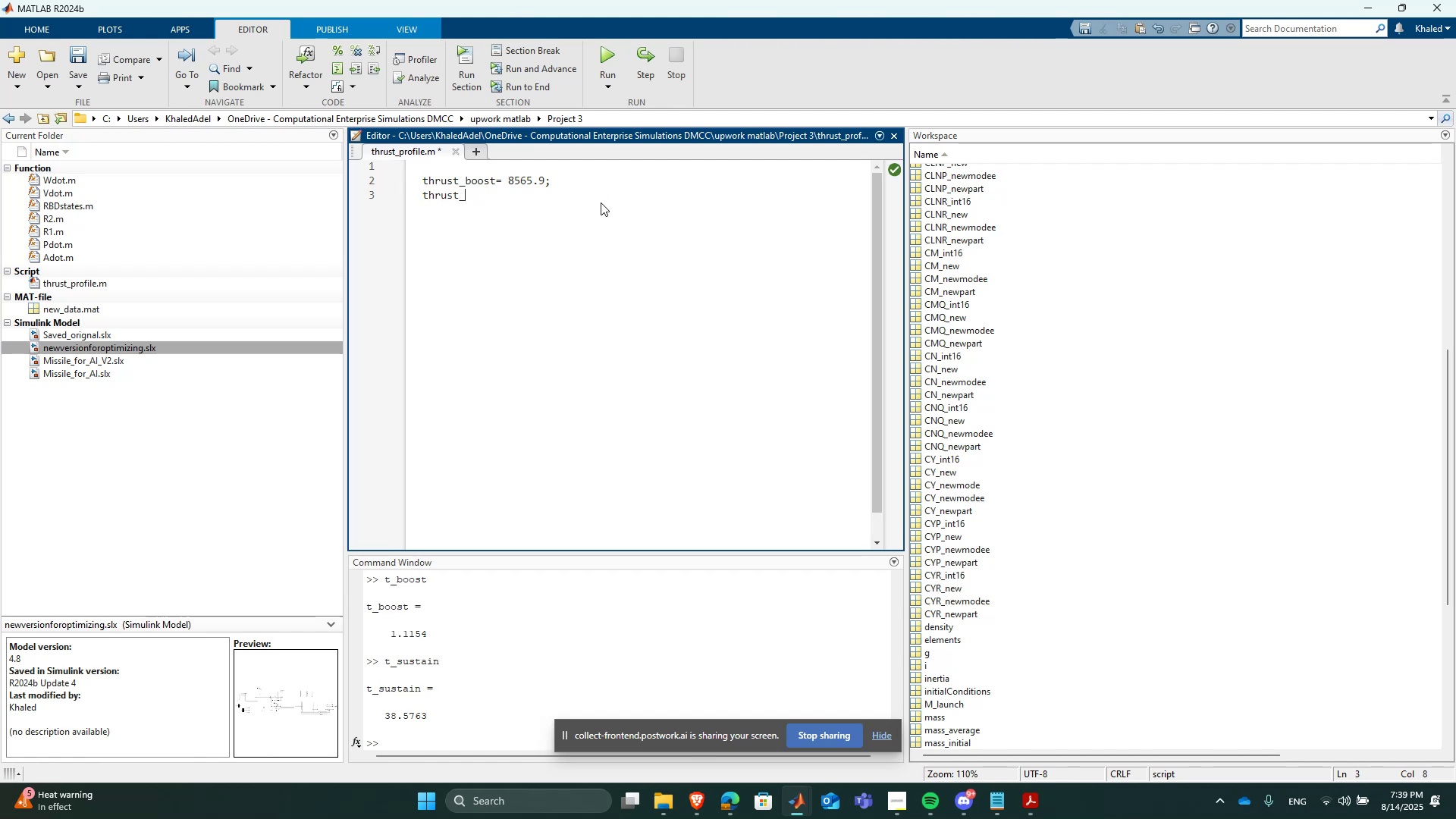 
type(sus=)
 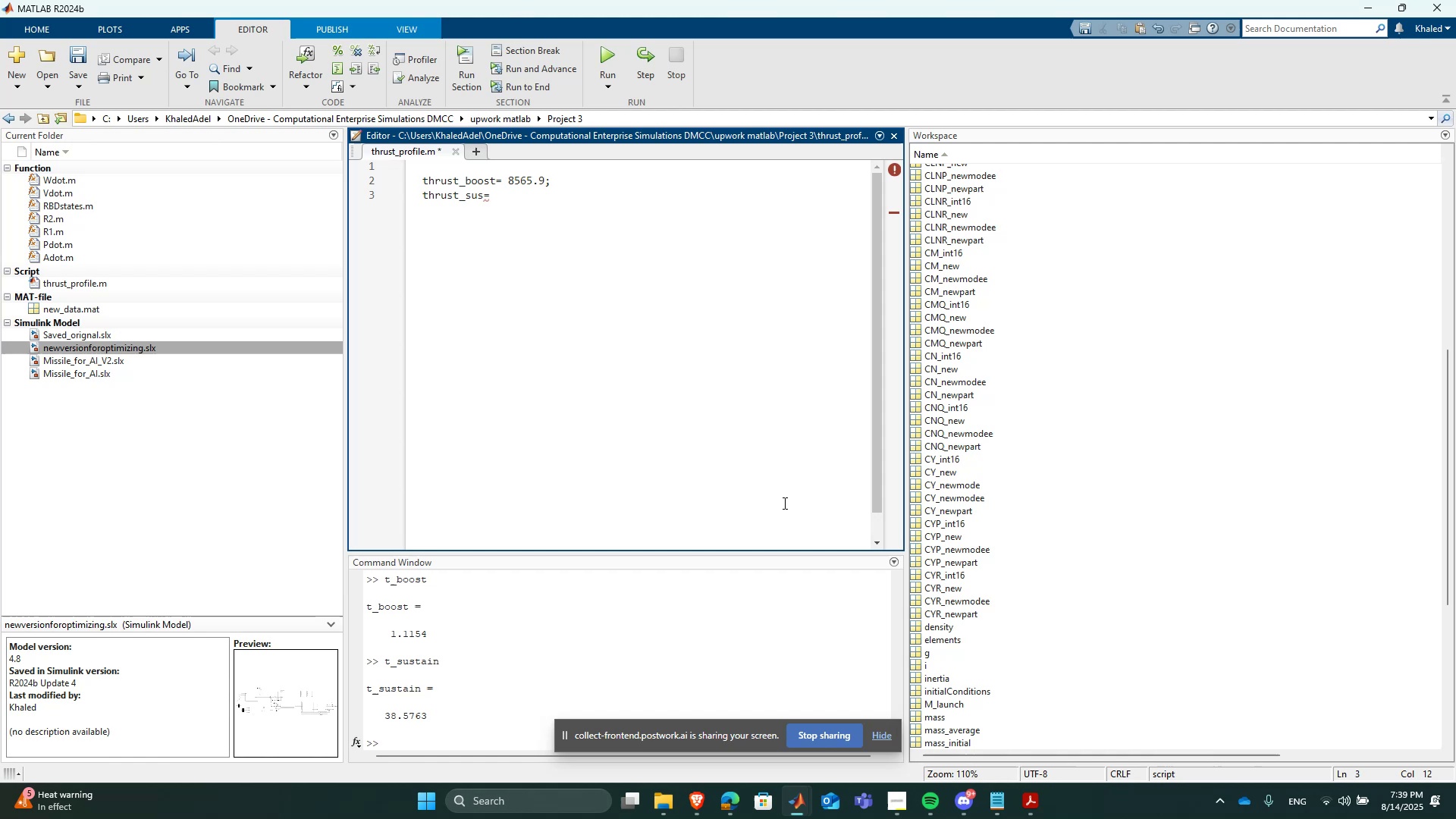 
left_click([803, 787])
 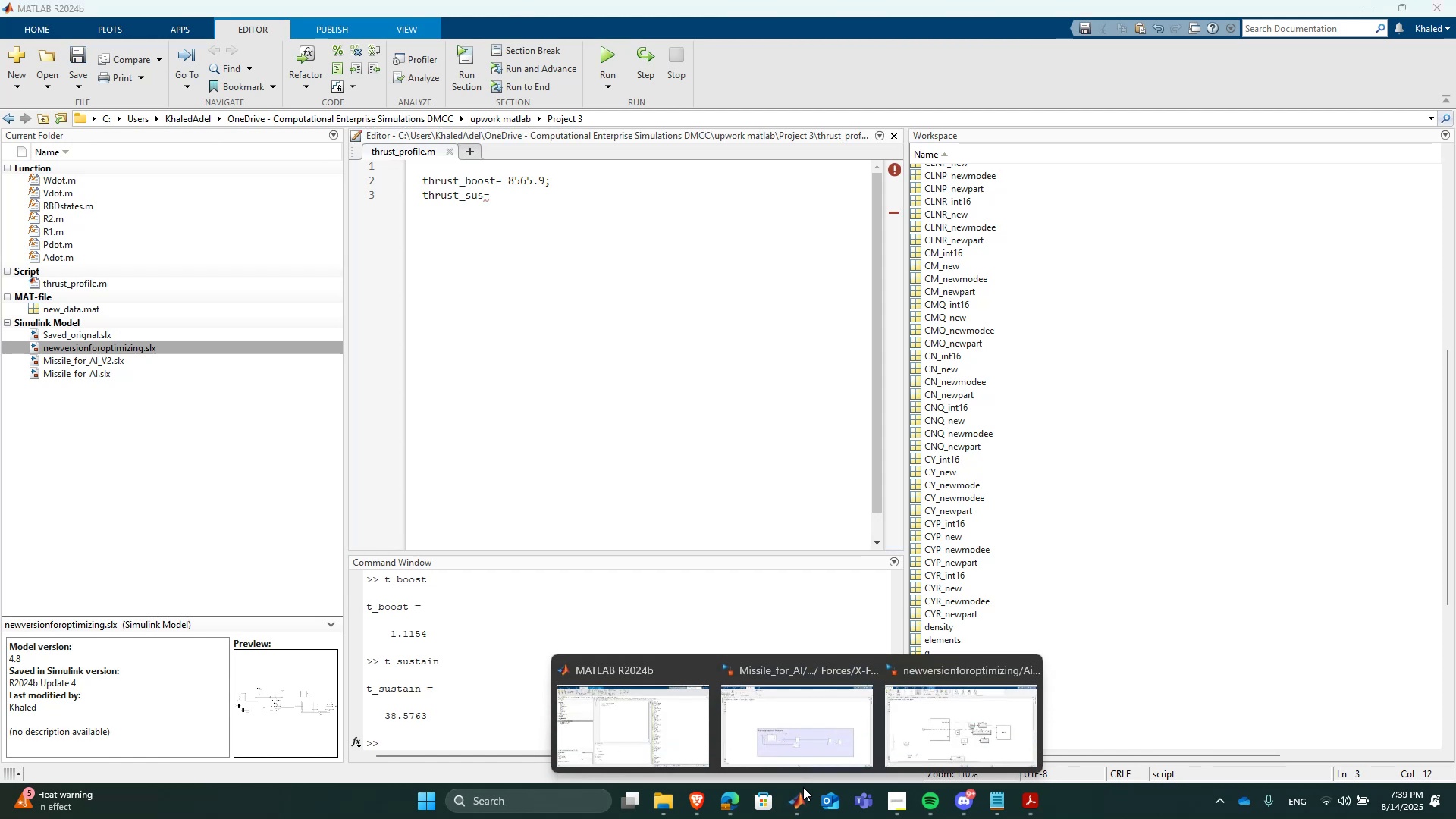 
wait(9.5)
 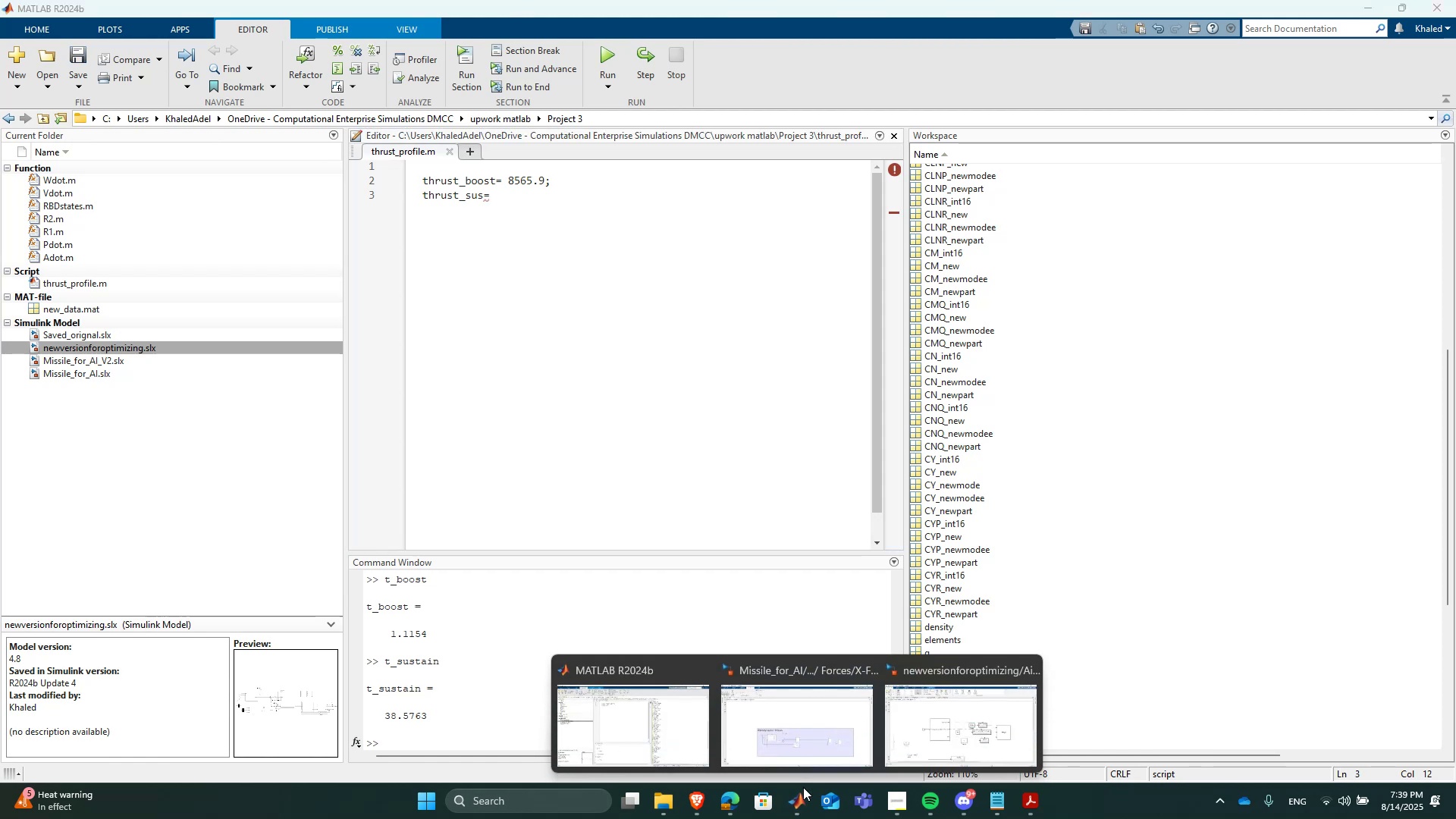 
left_click([923, 703])
 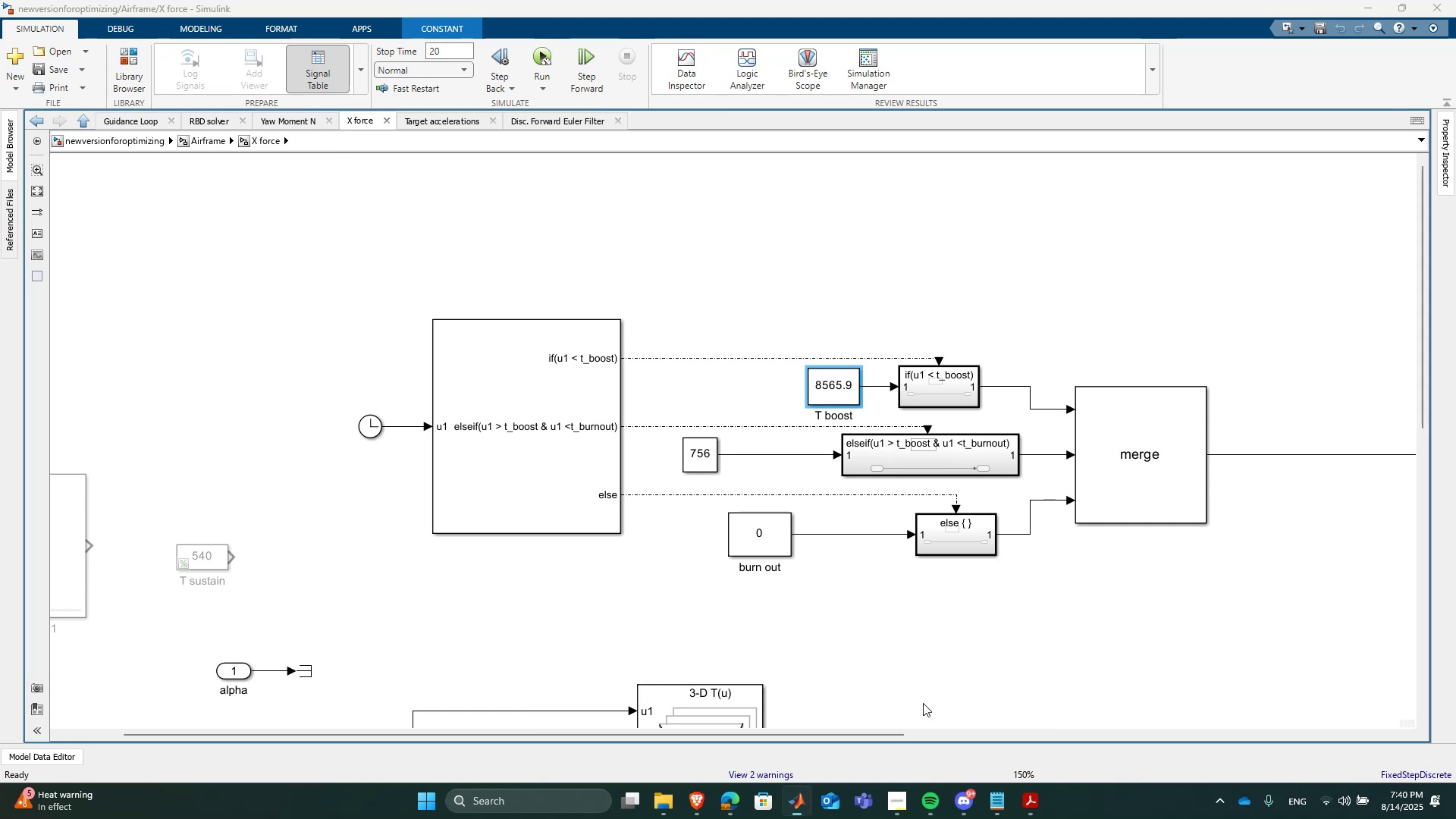 
mouse_move([1355, 773])
 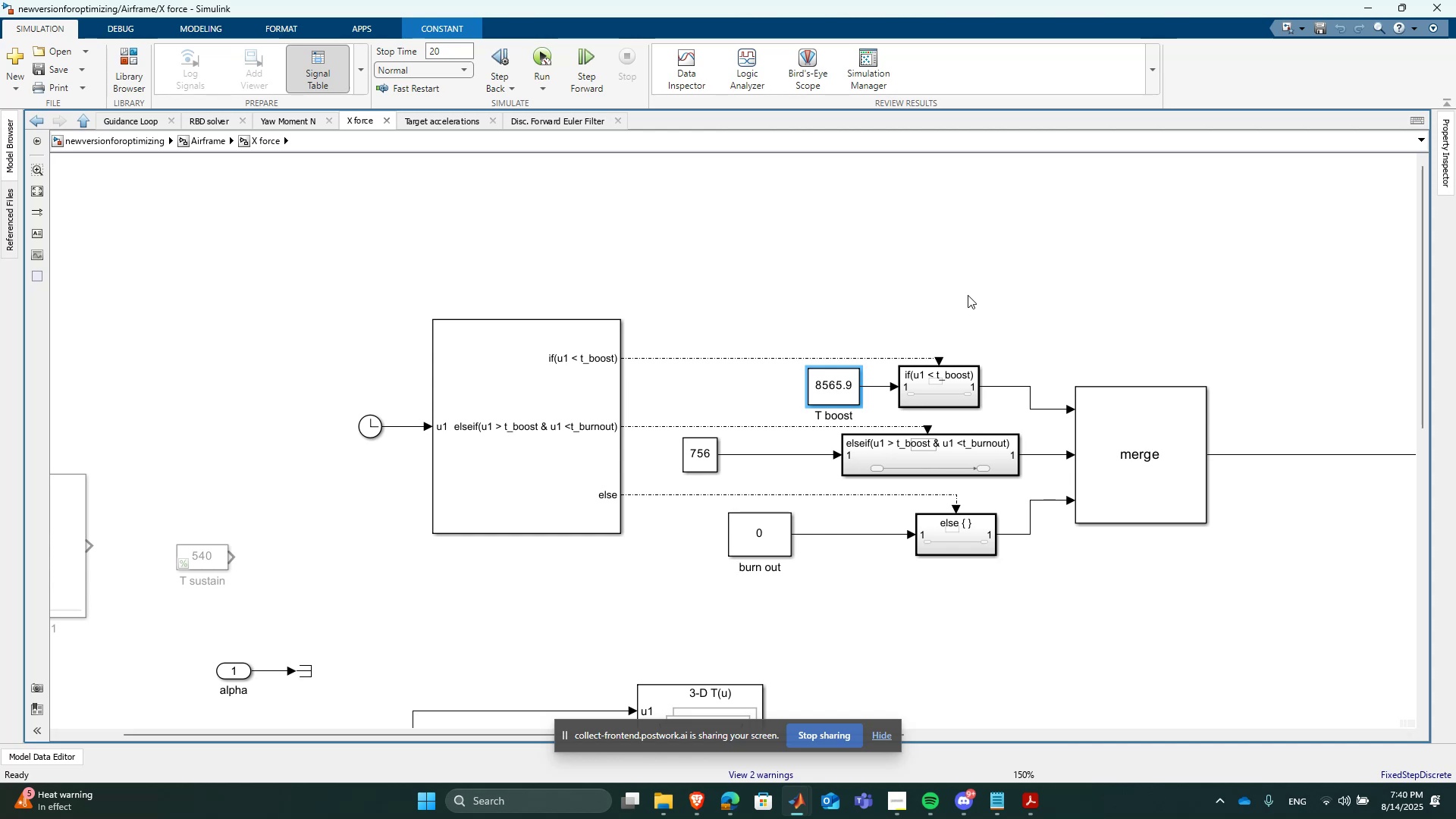 
wait(22.13)
 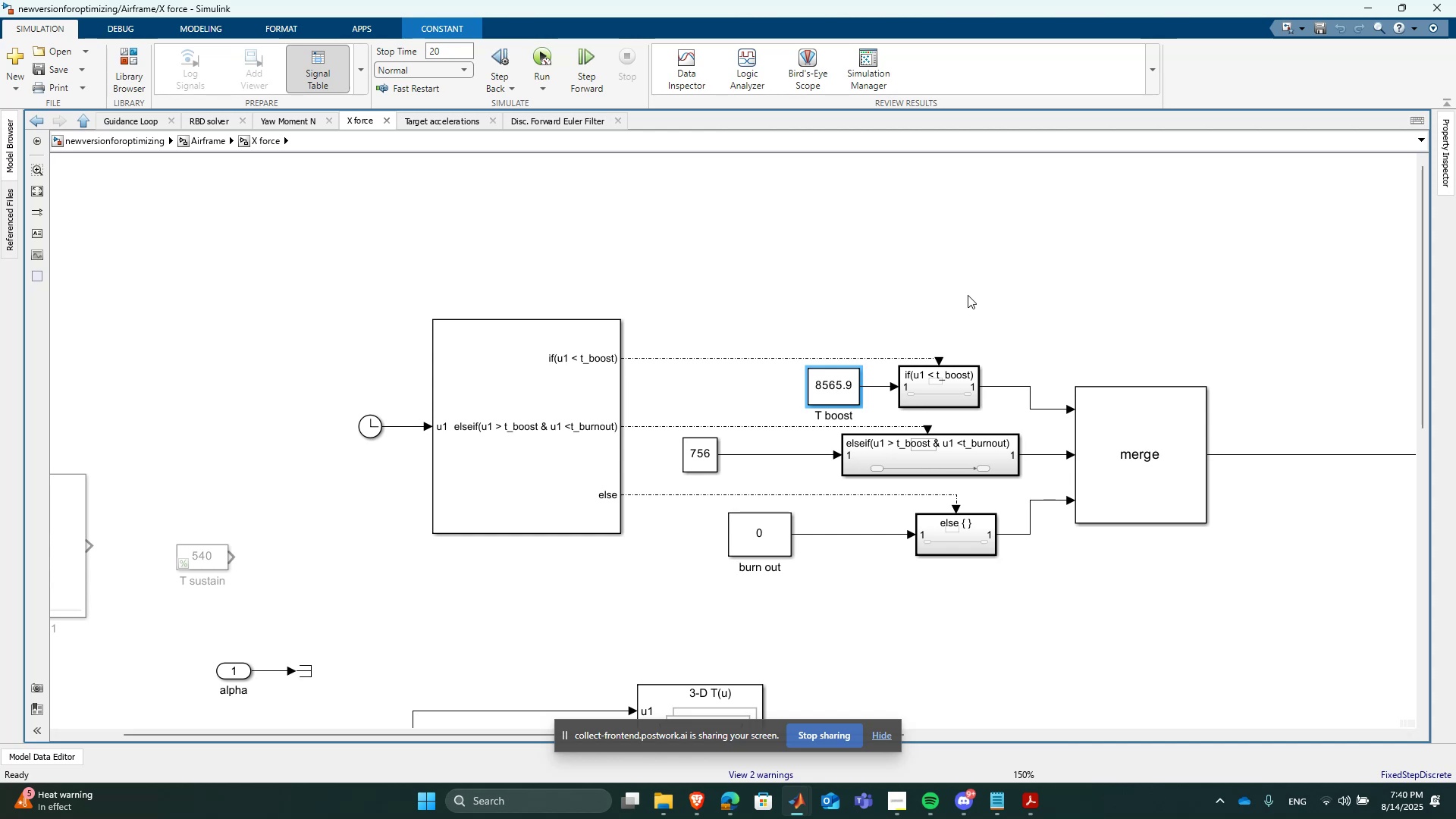 
scroll: coordinate [790, 493], scroll_direction: down, amount: 1.0
 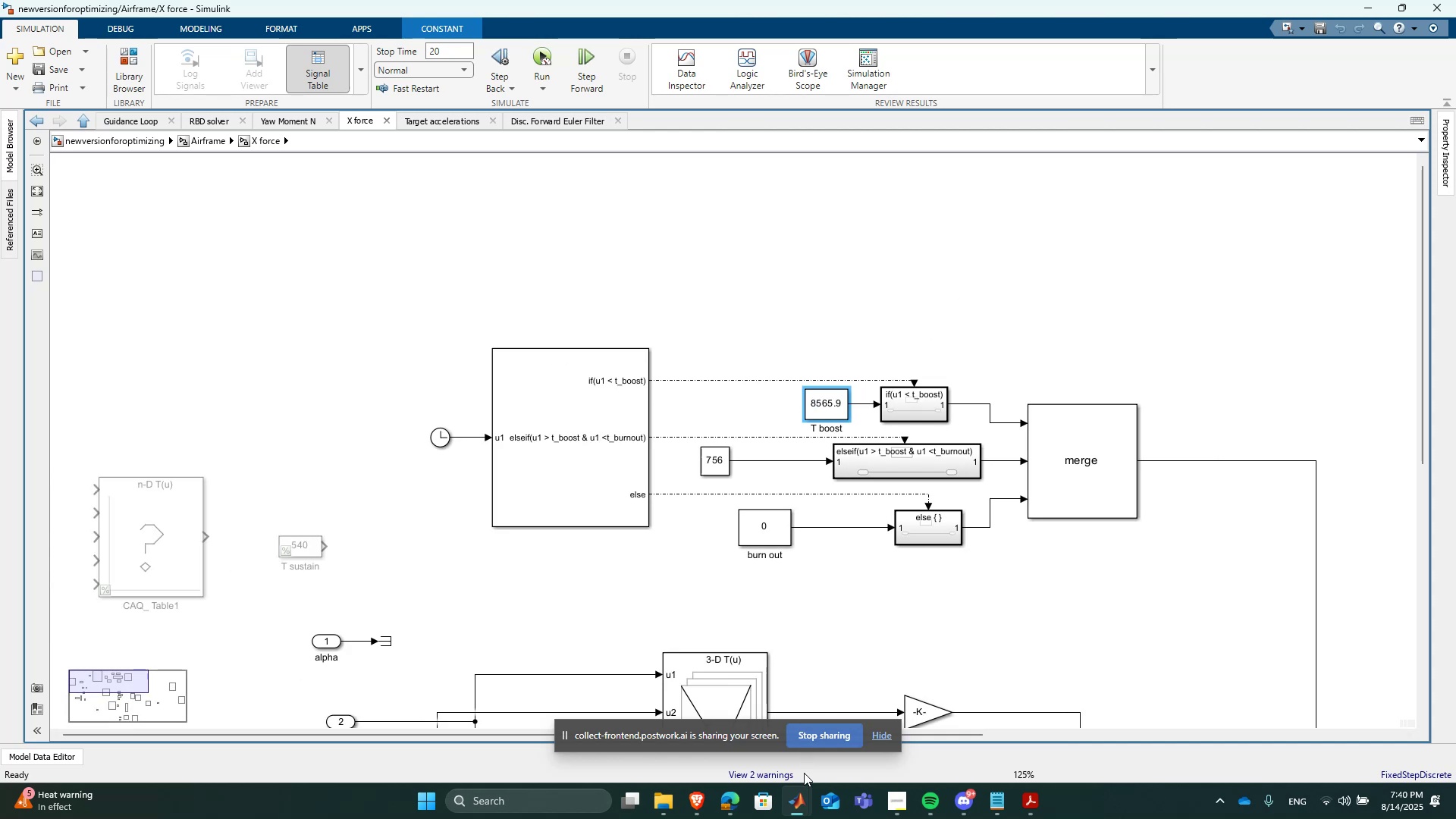 
left_click([804, 804])
 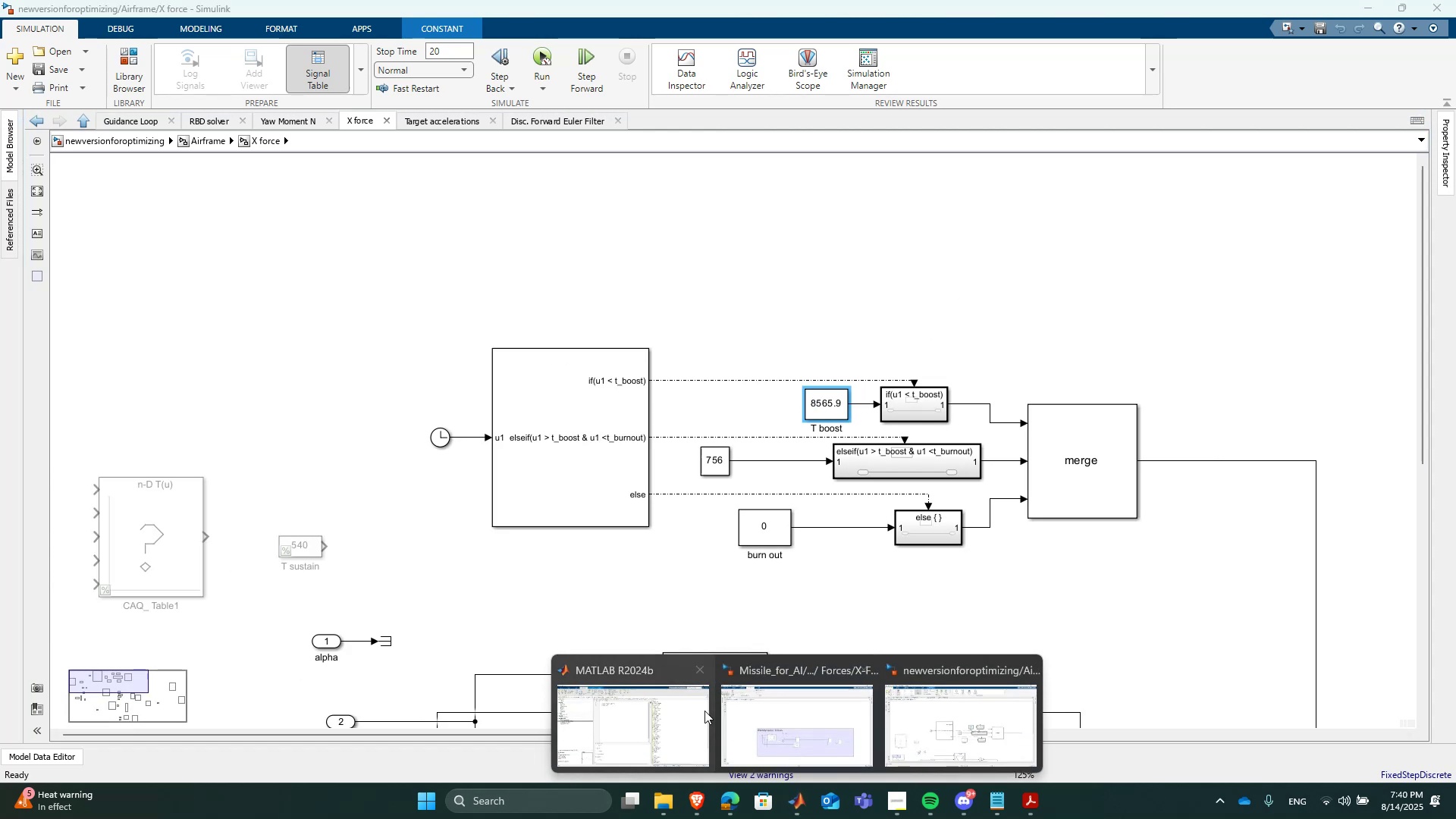 
left_click([664, 717])
 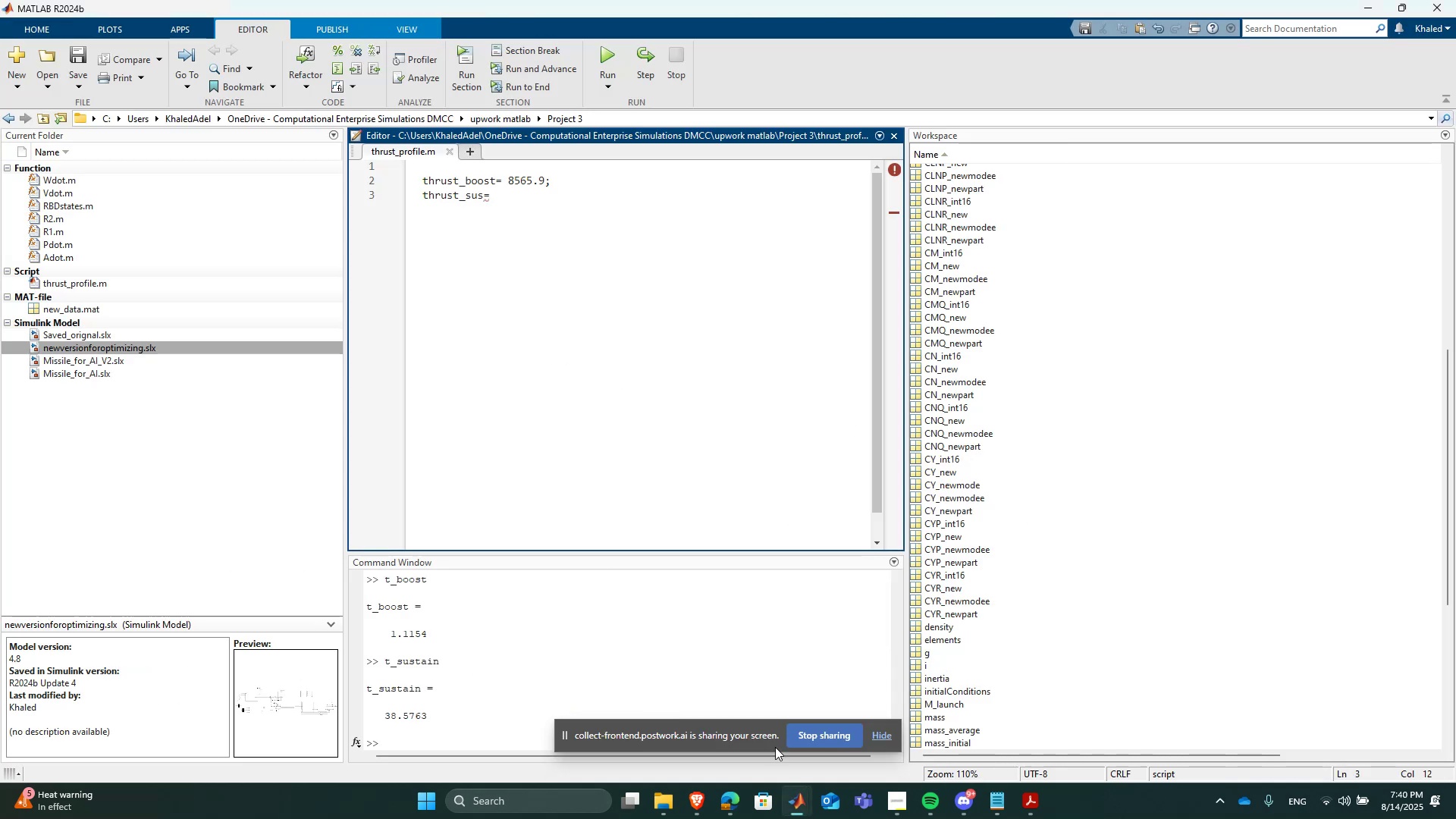 
left_click([789, 805])
 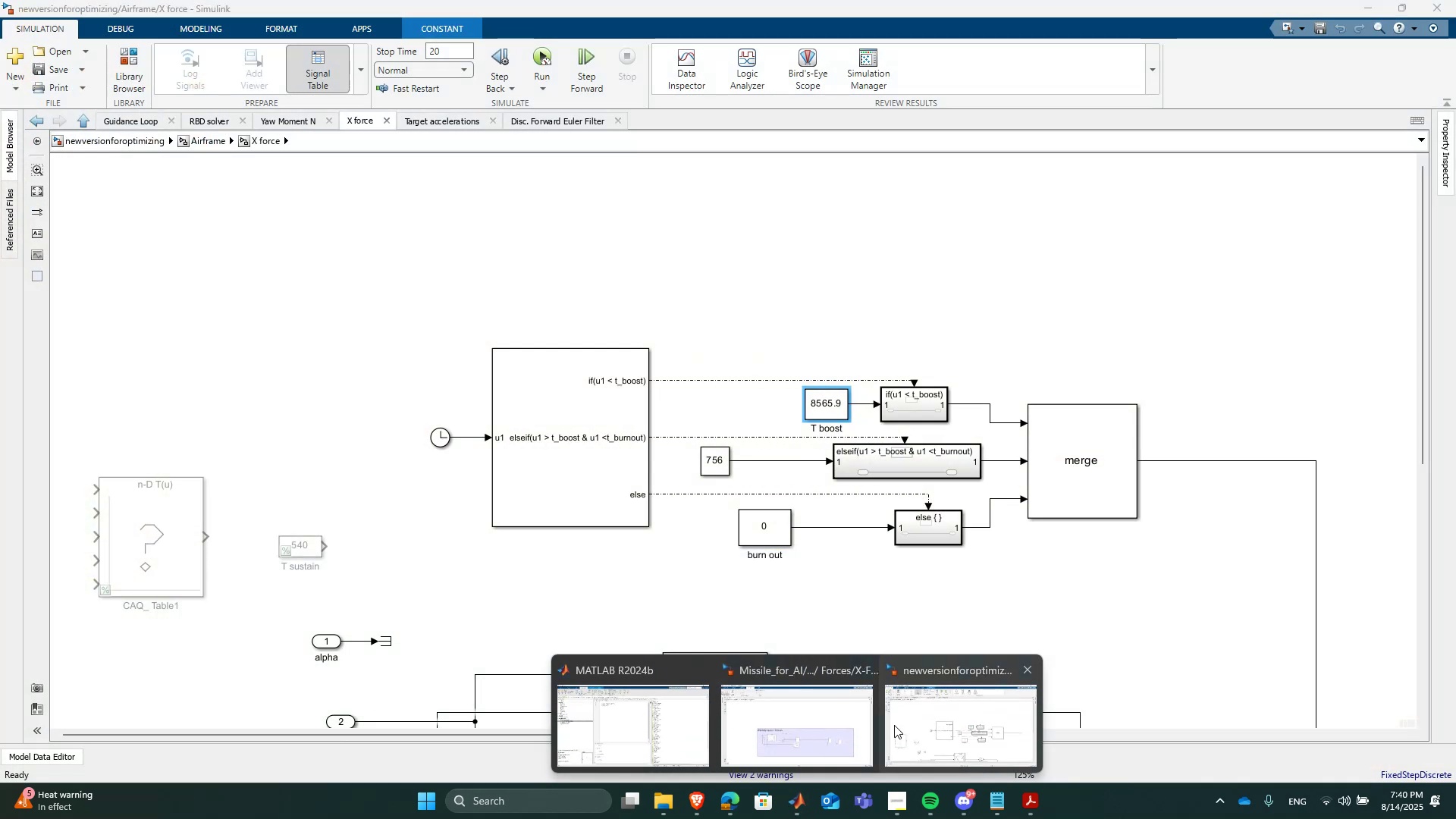 
left_click([700, 717])
 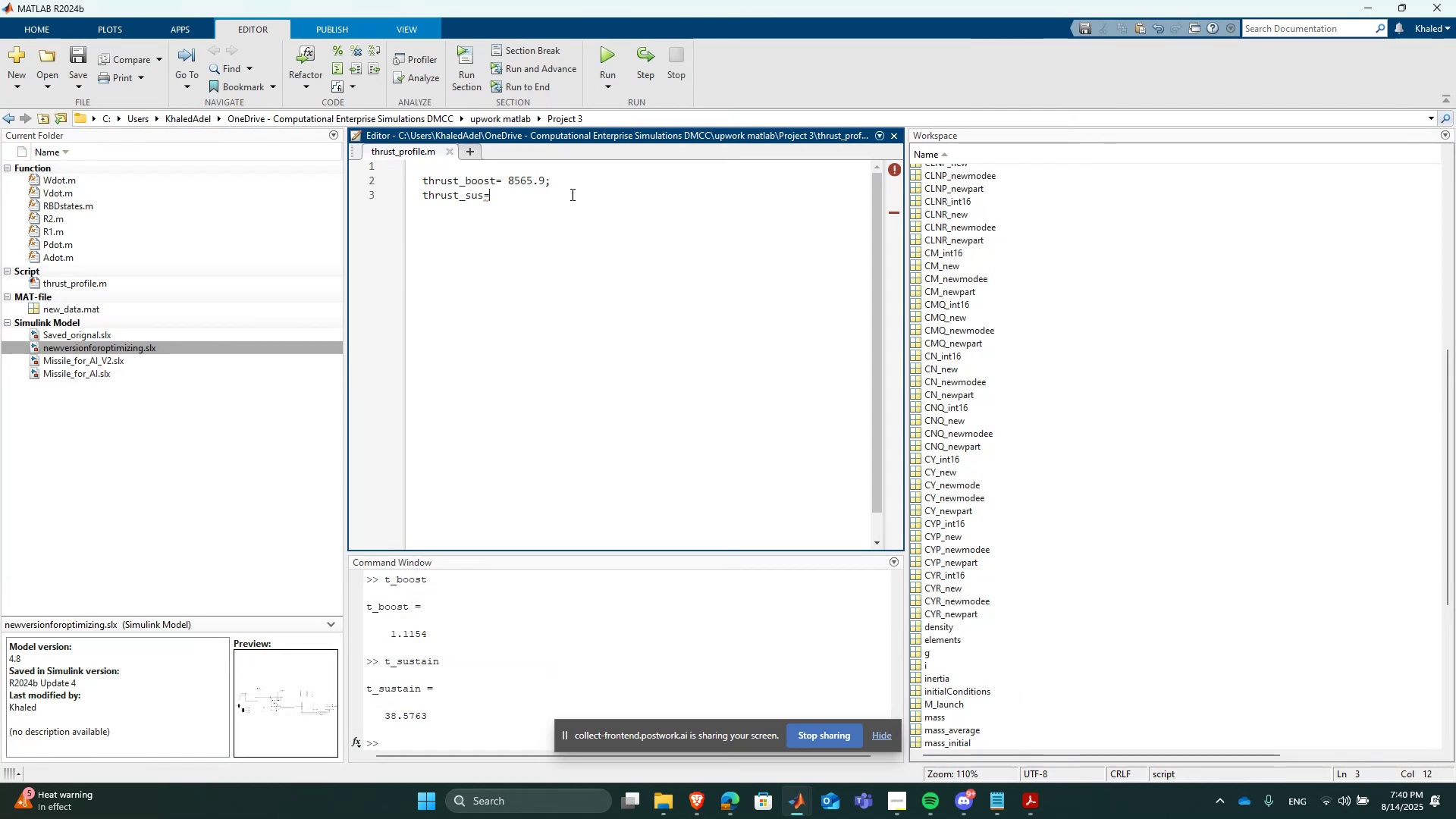 
key(Numpad7)
 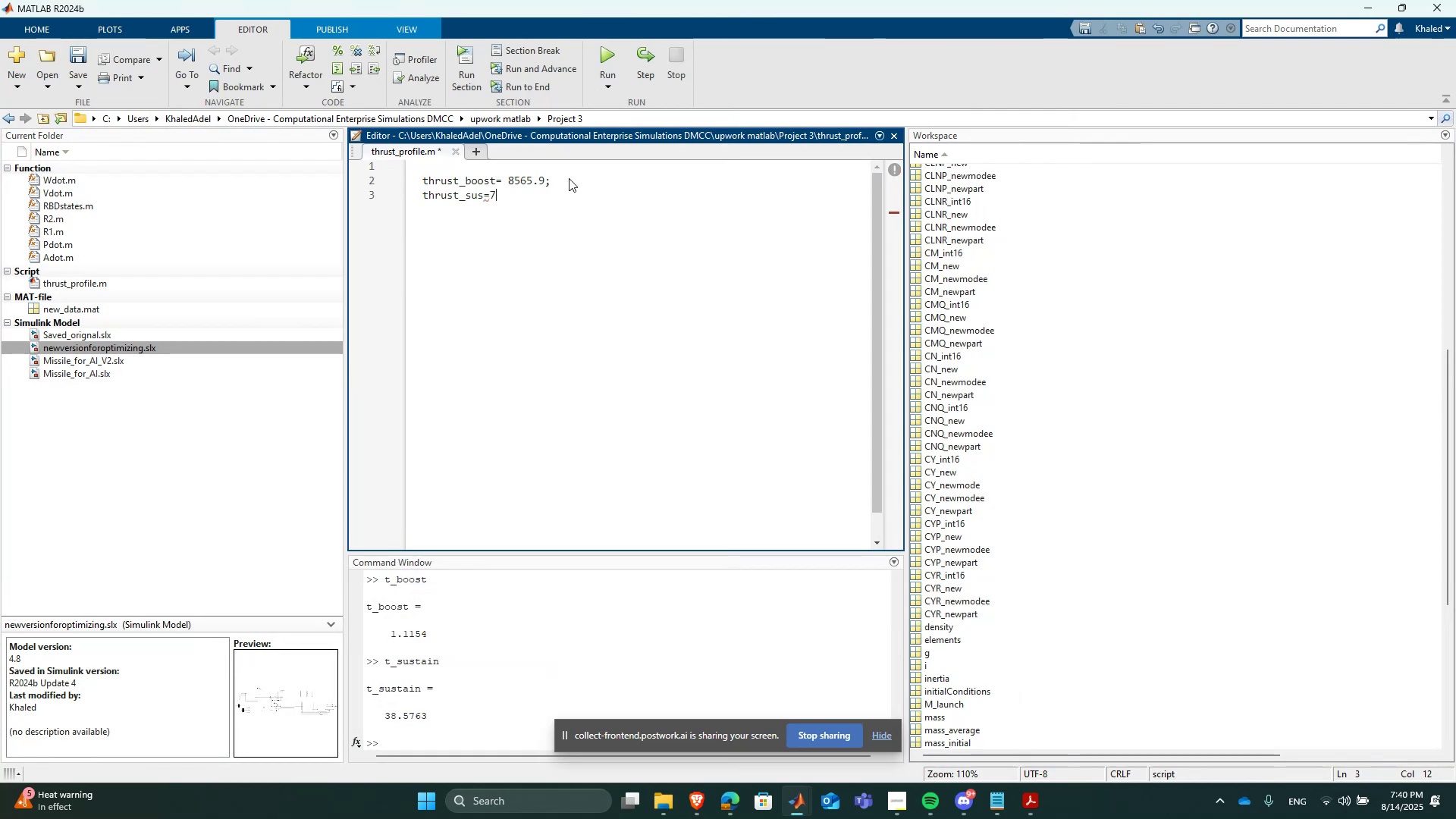 
key(Numpad5)
 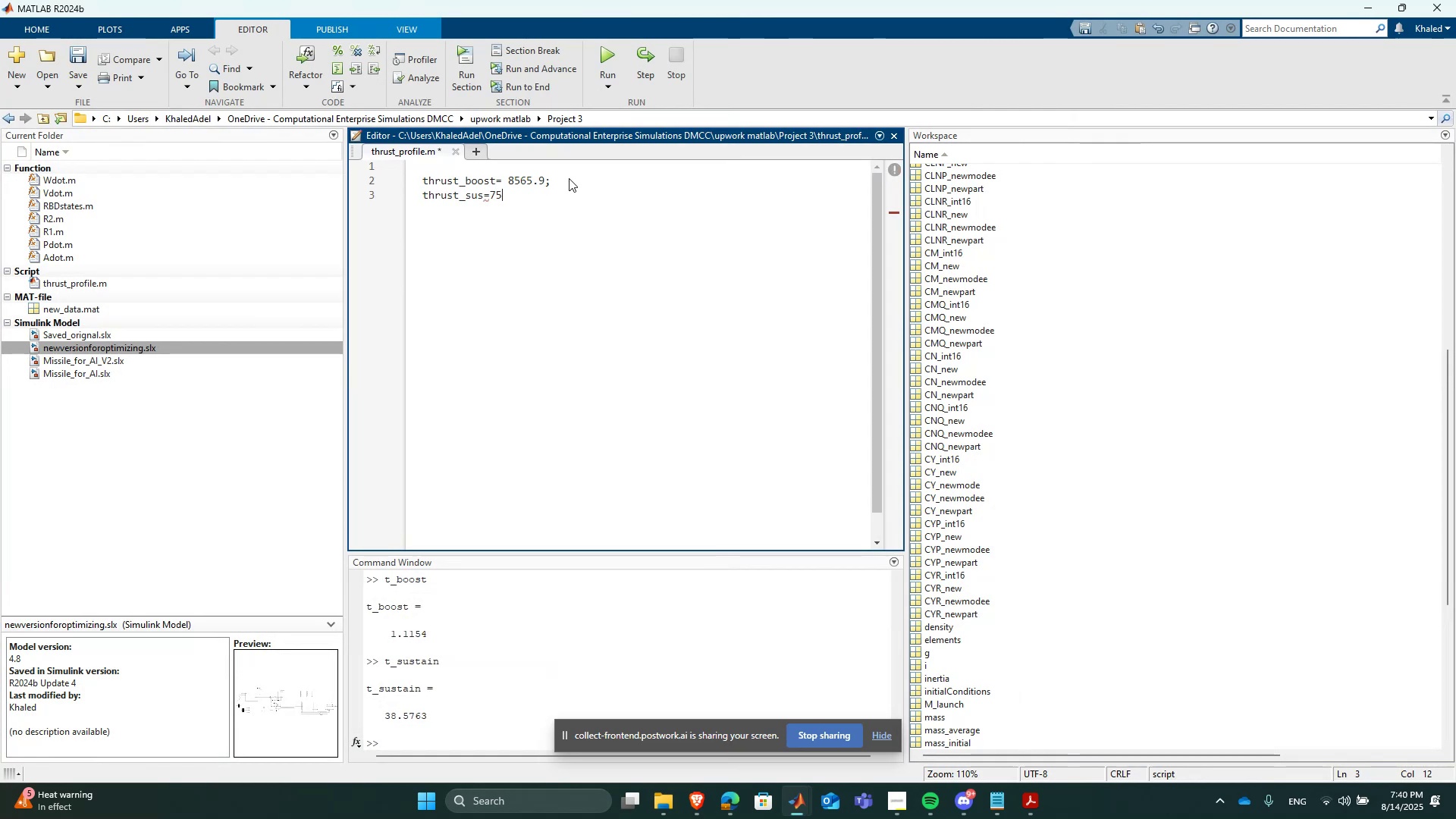 
key(Numpad6)
 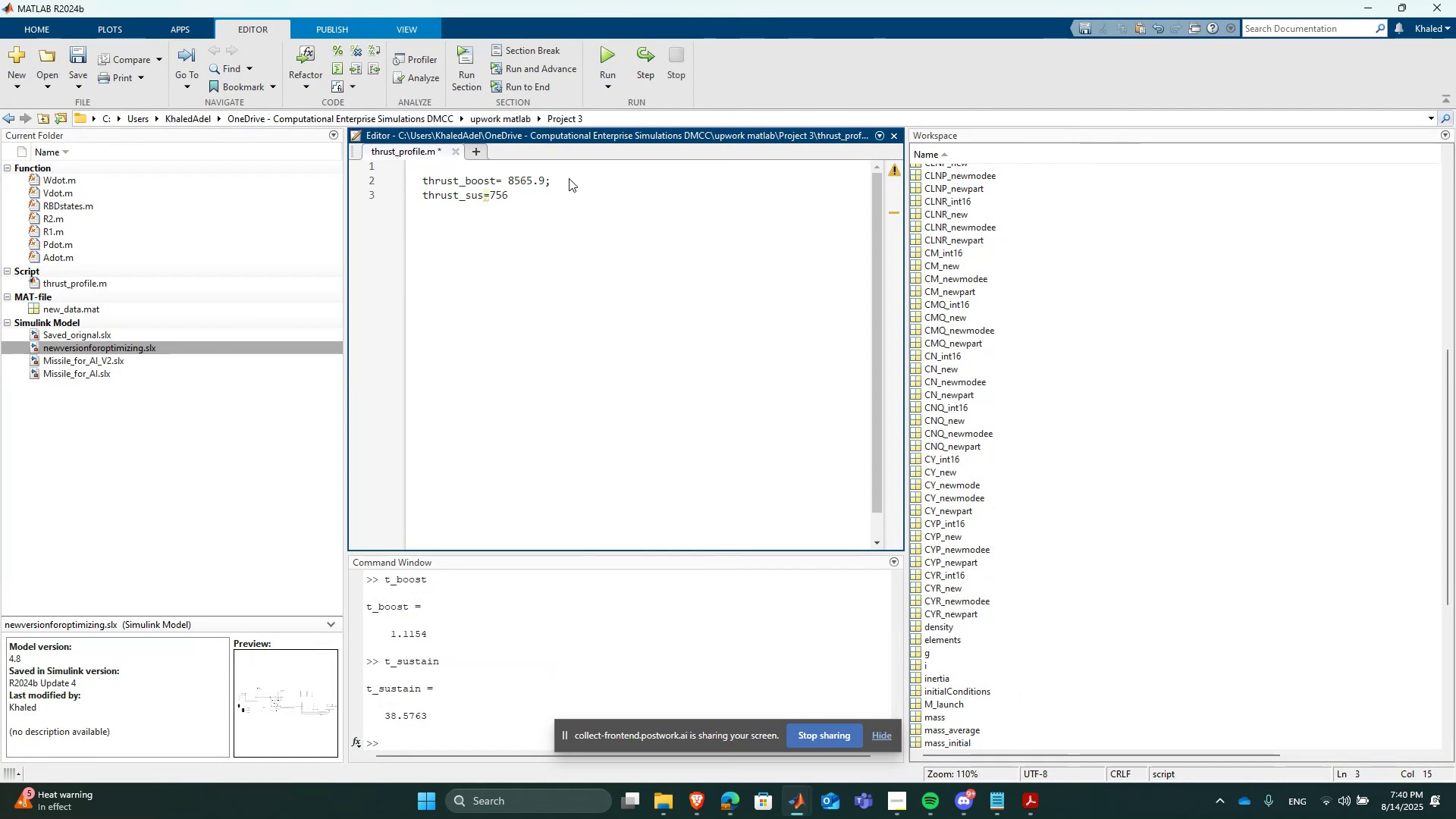 
key(Semicolon)
 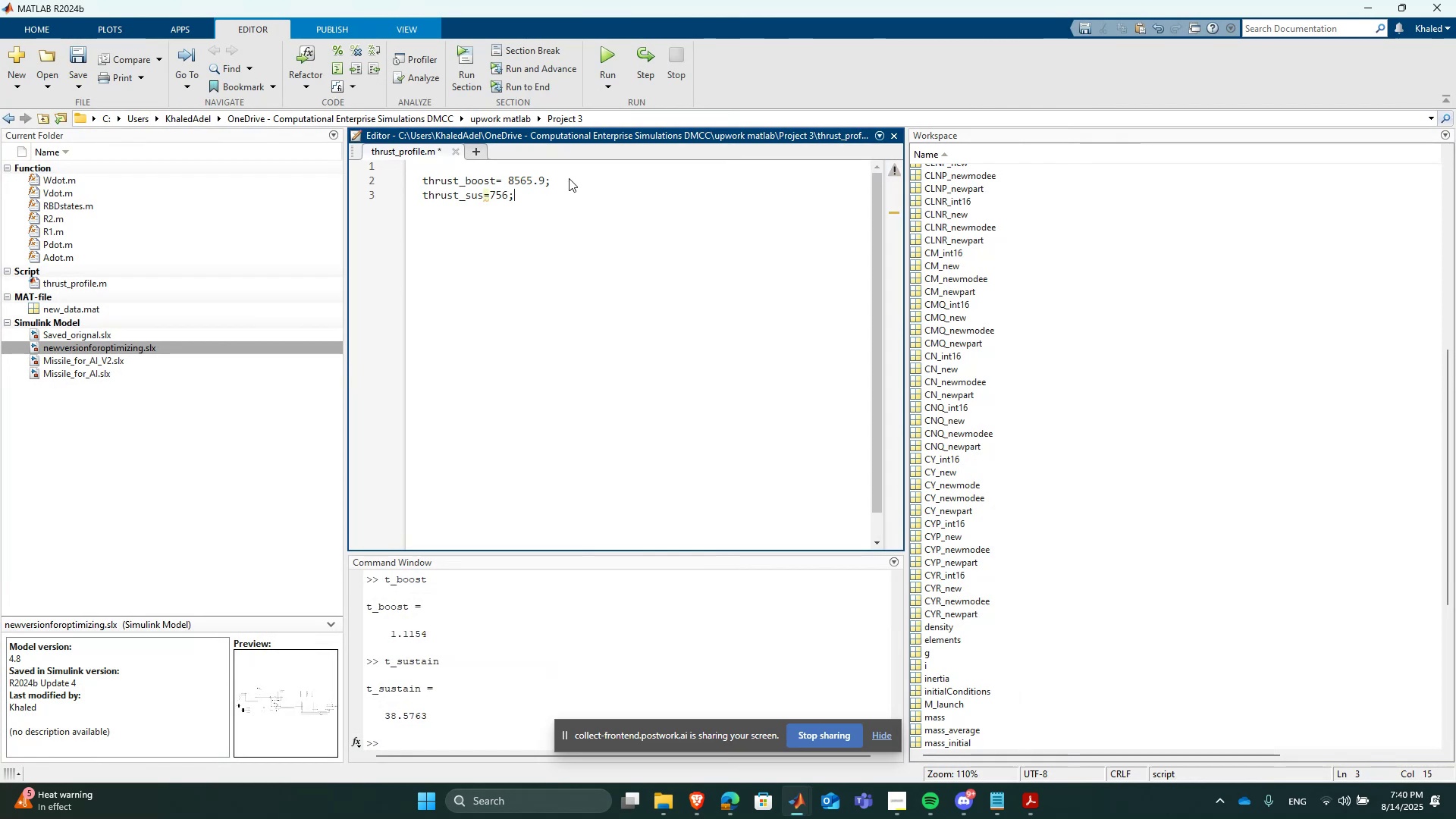 
key(Enter)
 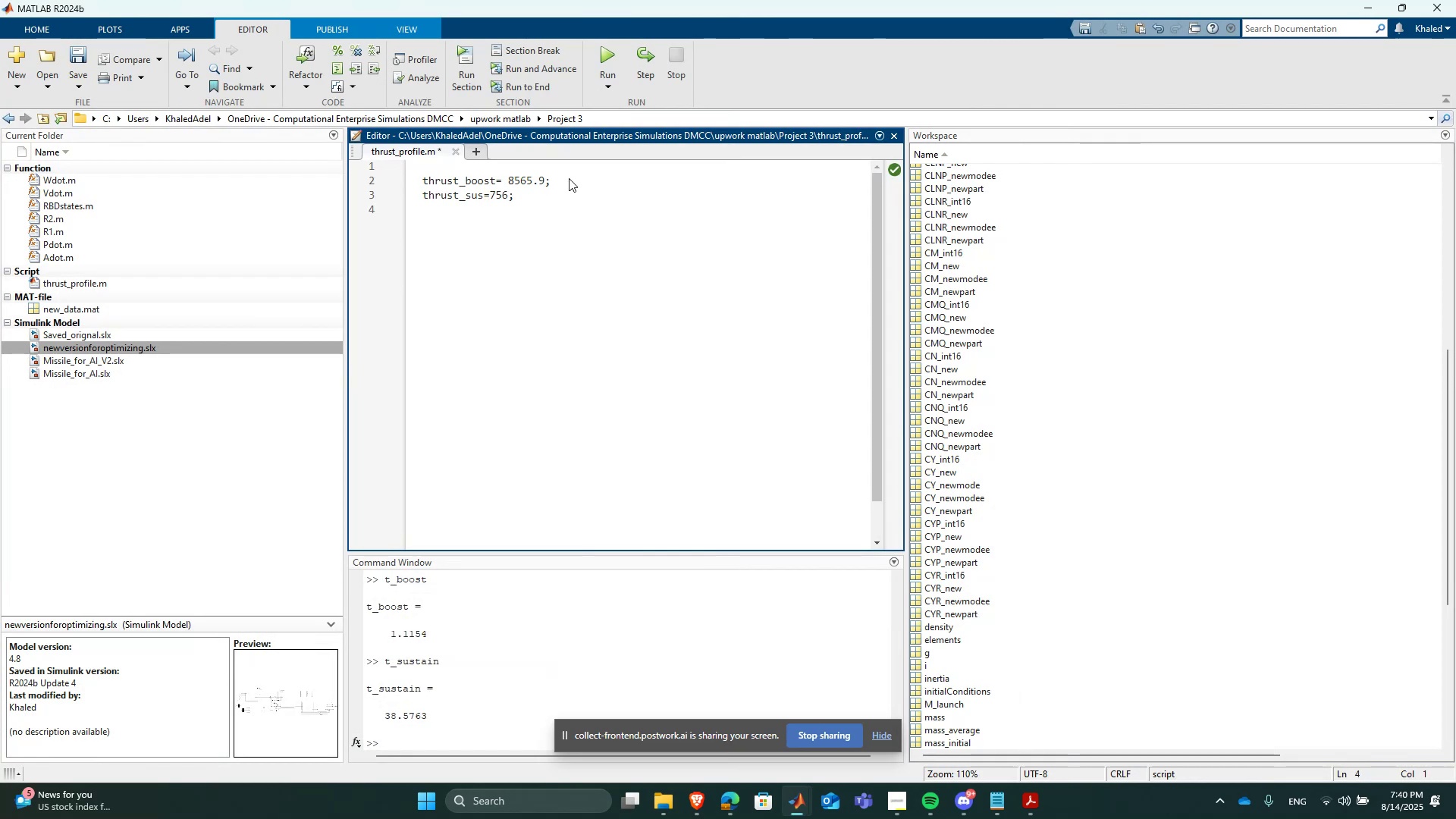 
type(timesta)
key(Backspace)
key(Backspace)
key(Backspace)
key(Backspace)
type(eseri)
 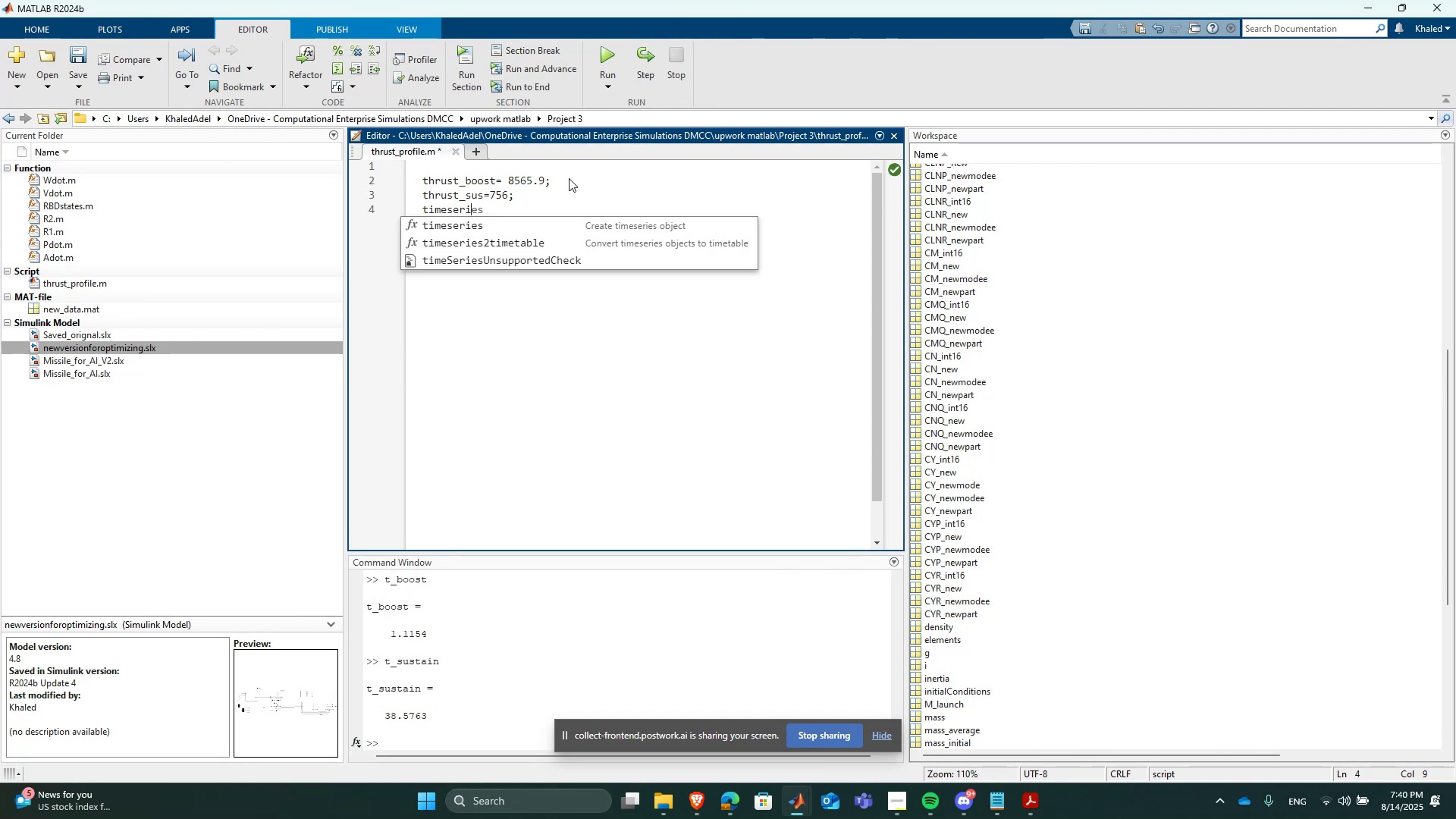 
key(ArrowDown)
 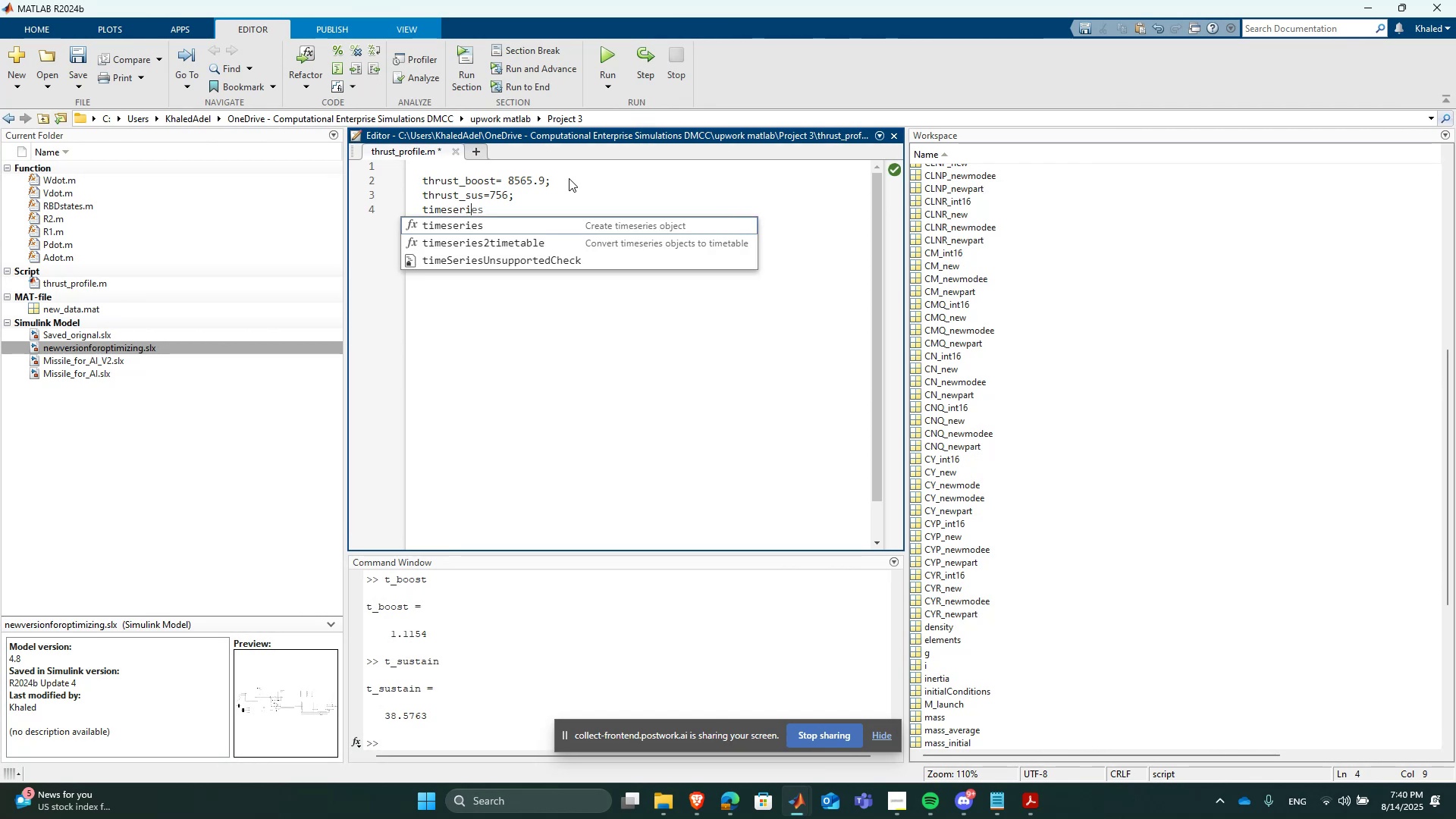 
key(Enter)
 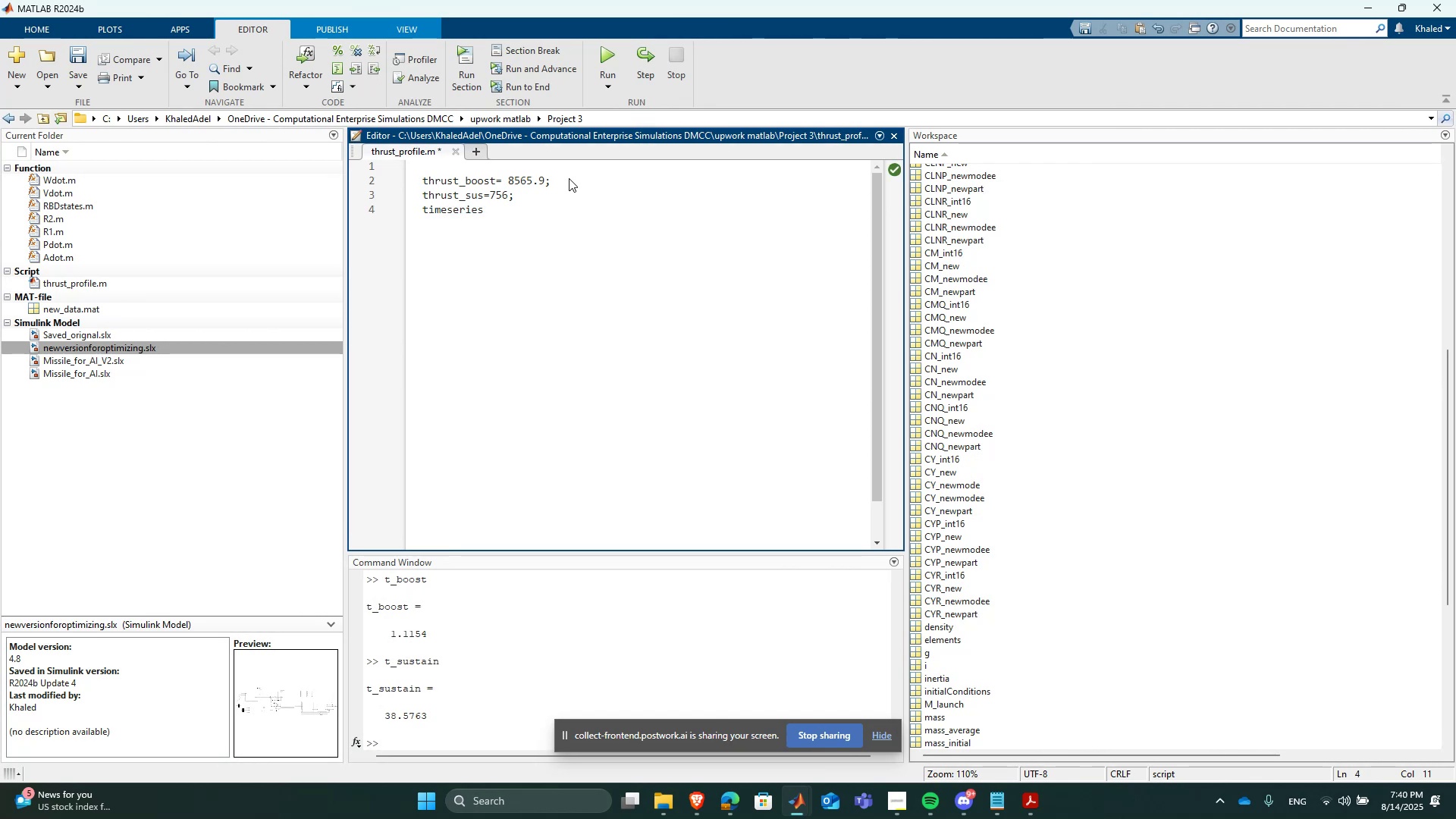 
type(())
 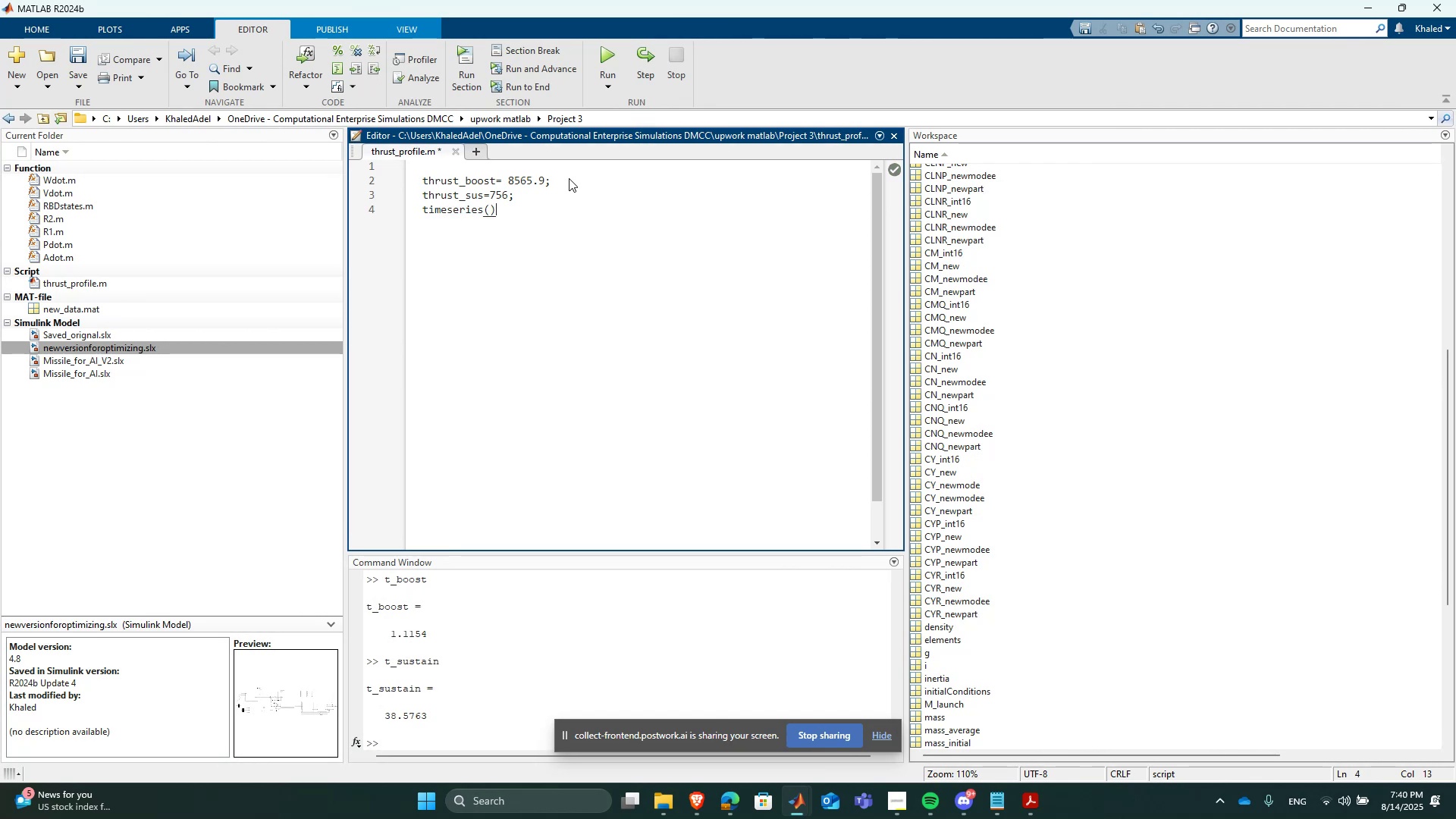 
key(ArrowLeft)
 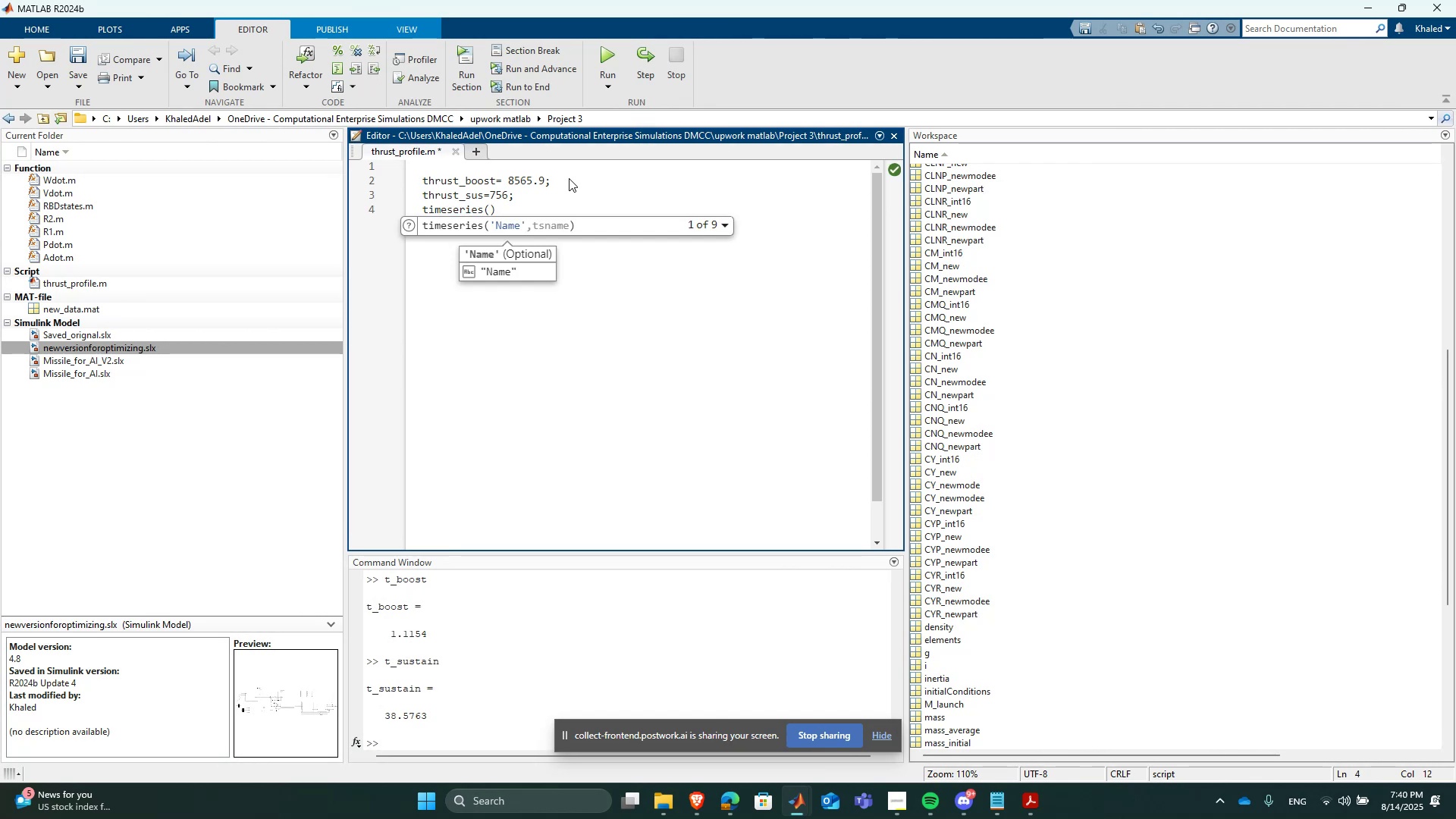 
key(ArrowRight)
 